 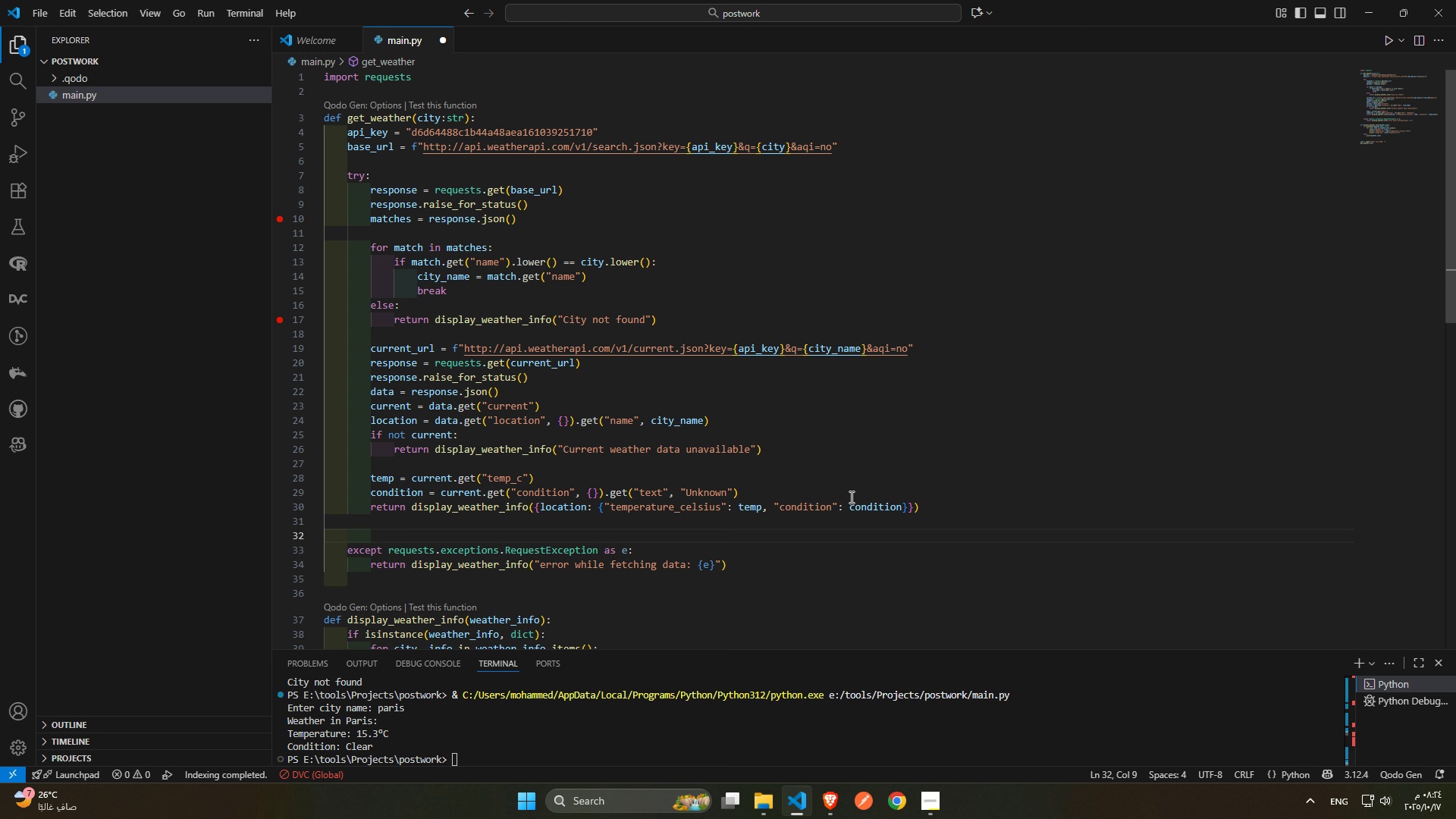 
scroll: coordinate [849, 515], scroll_direction: up, amount: 3.0
 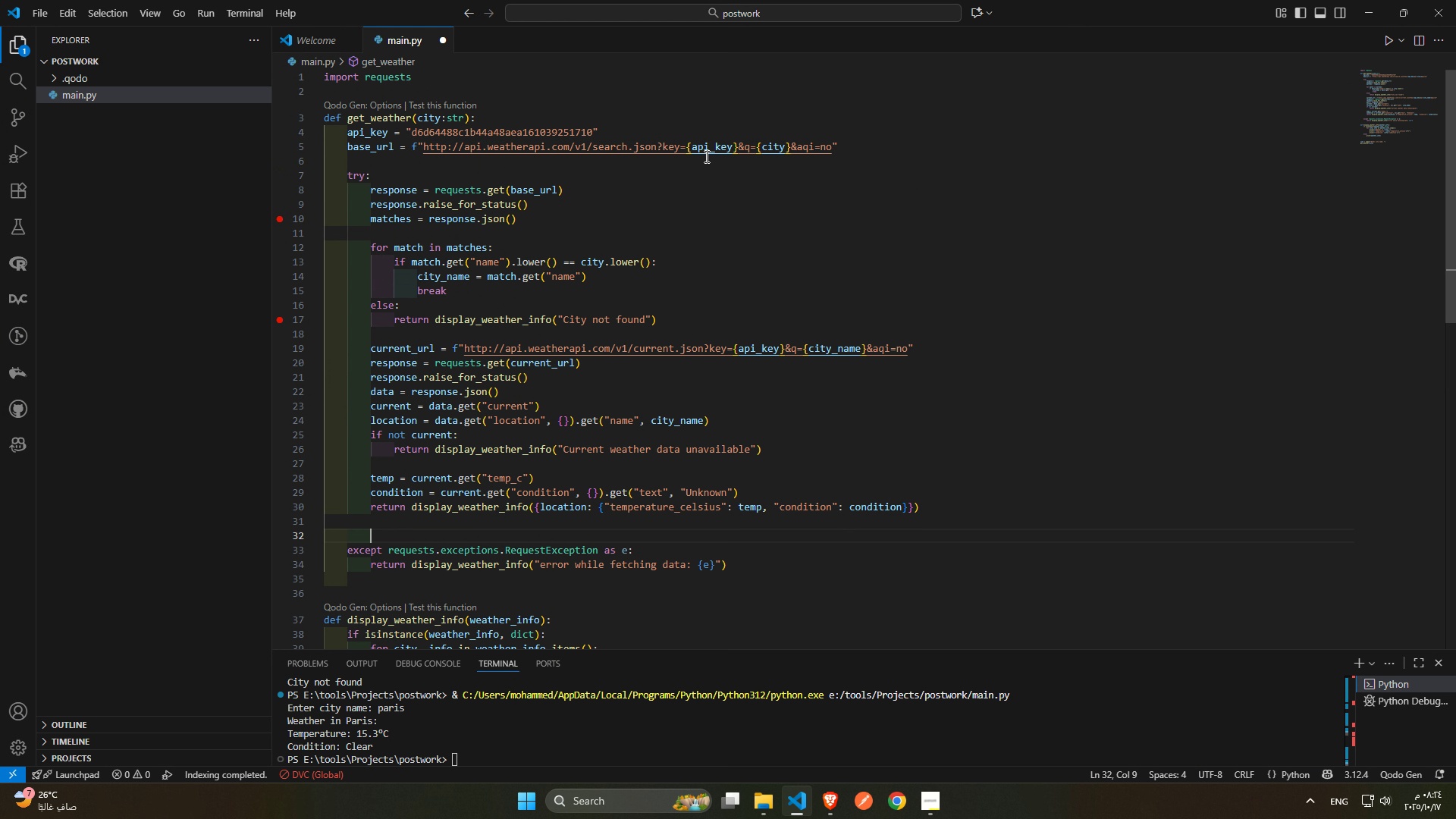 
left_click([709, 154])
 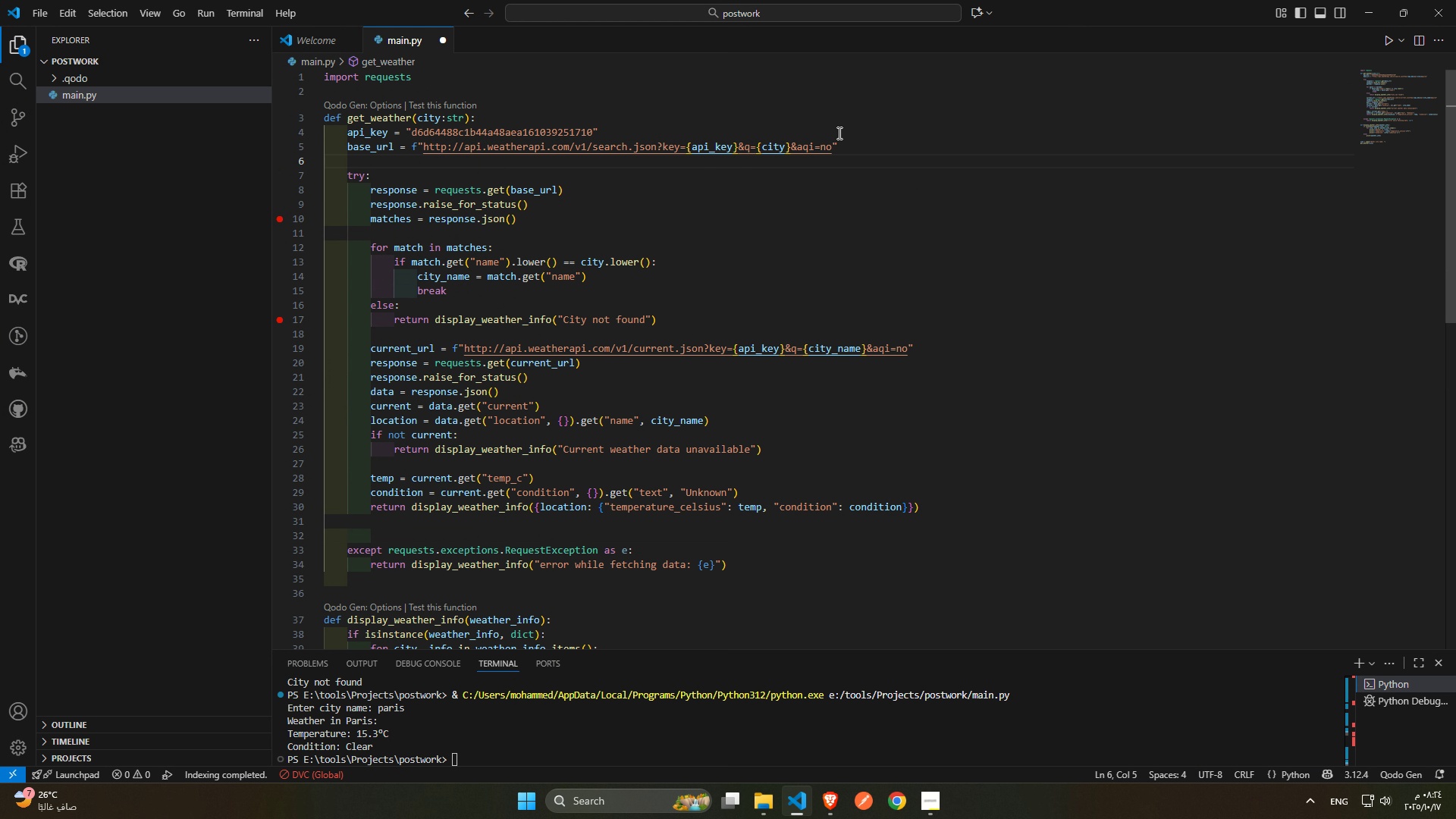 
left_click([839, 133])
 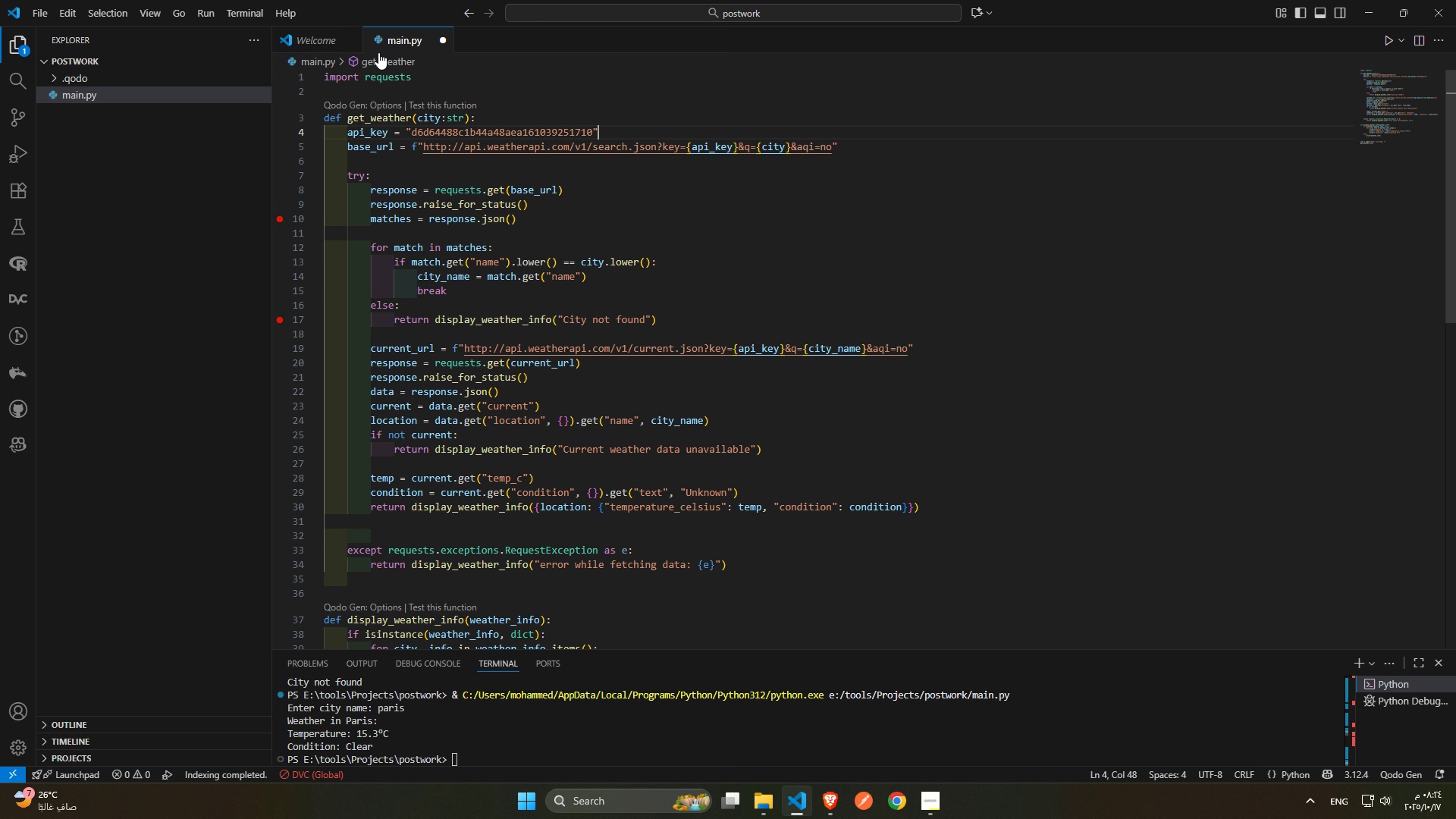 
mouse_move([74, 128])
 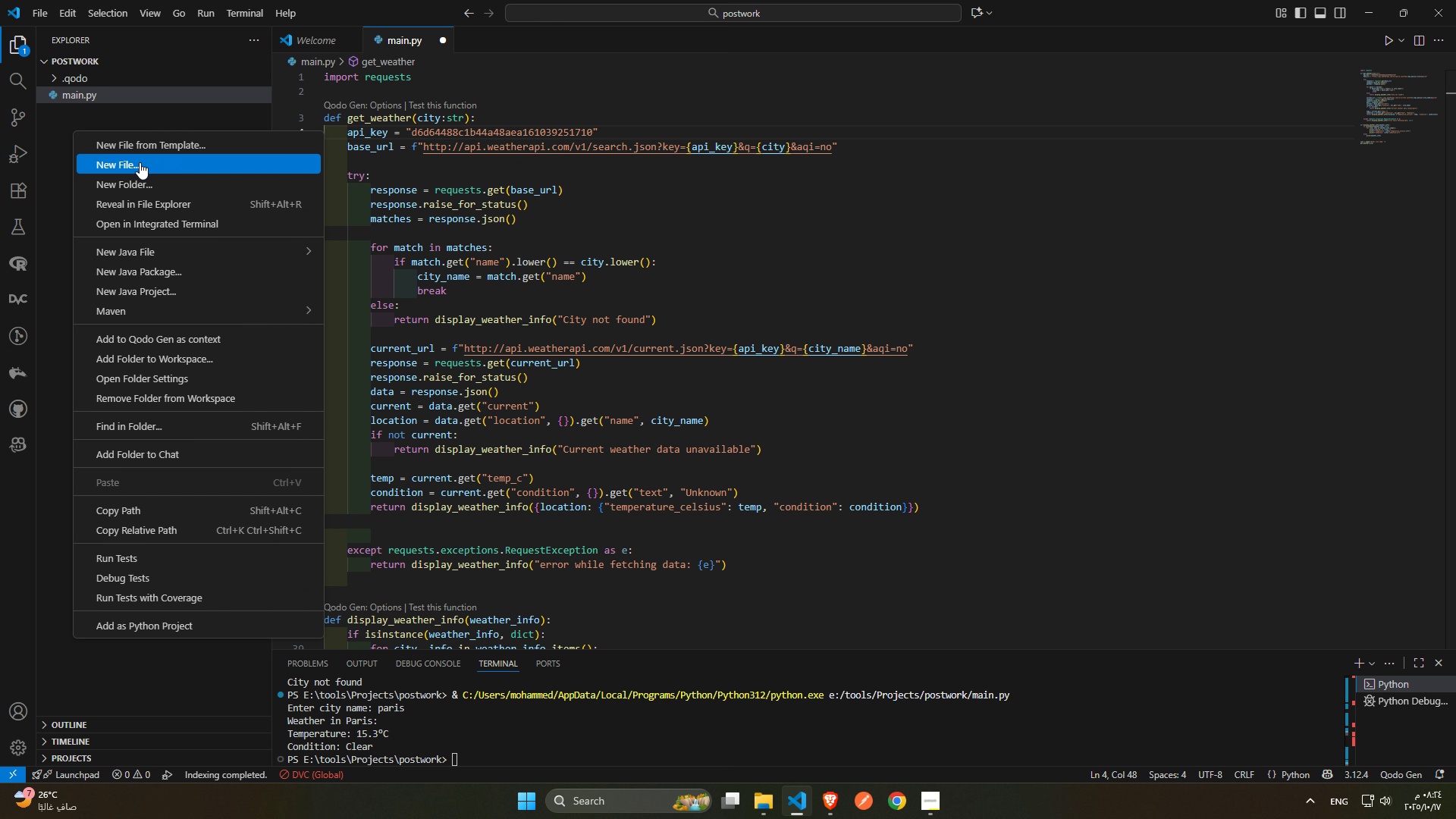 
left_click([140, 163])
 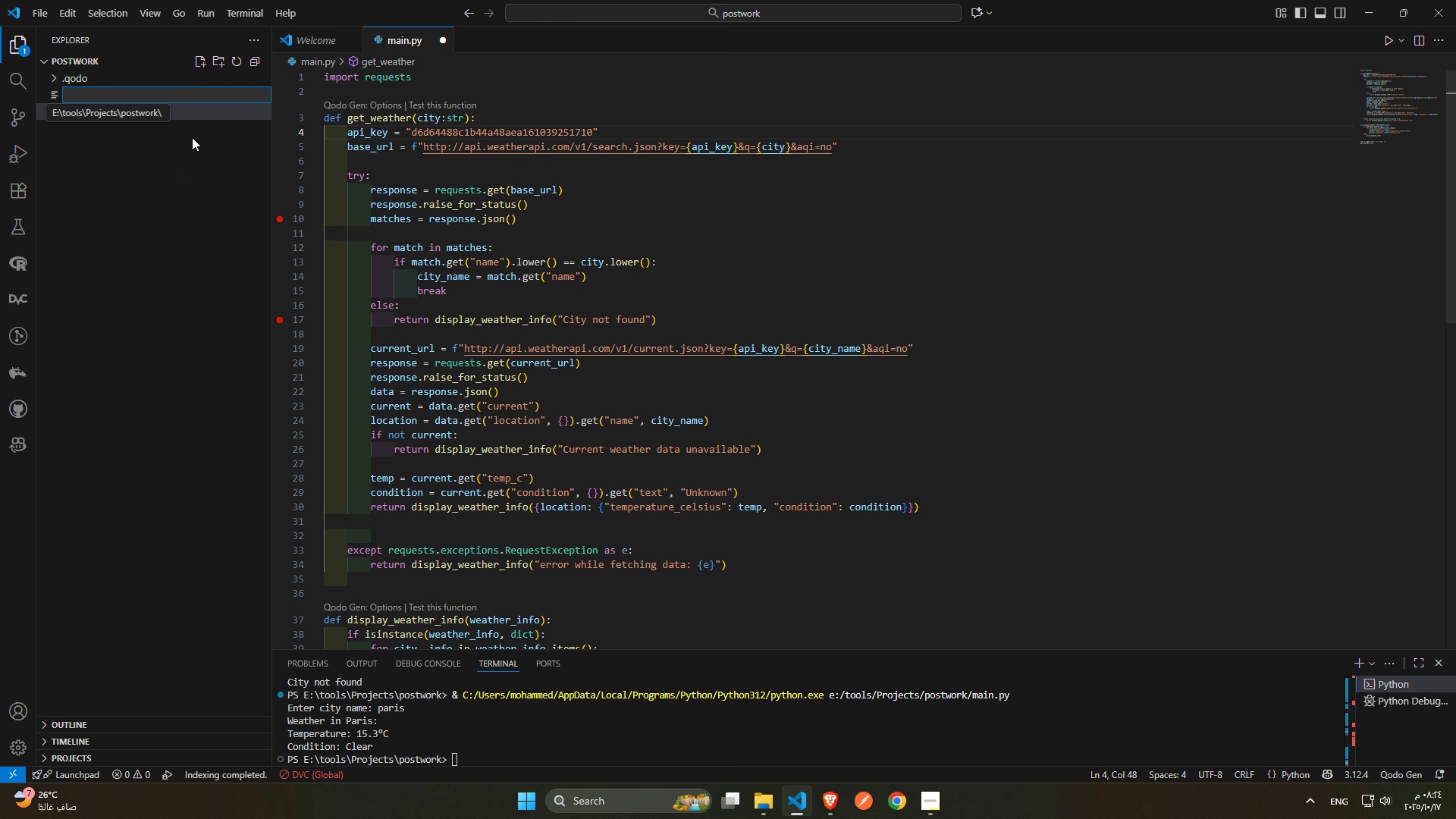 
type(new)
key(Backspace)
key(Backspace)
key(Backspace)
key(Backspace)
type(wh)
key(Backspace)
type(eather )
key(Backspace)
type(_)
key(Backspace)
type(.api)
 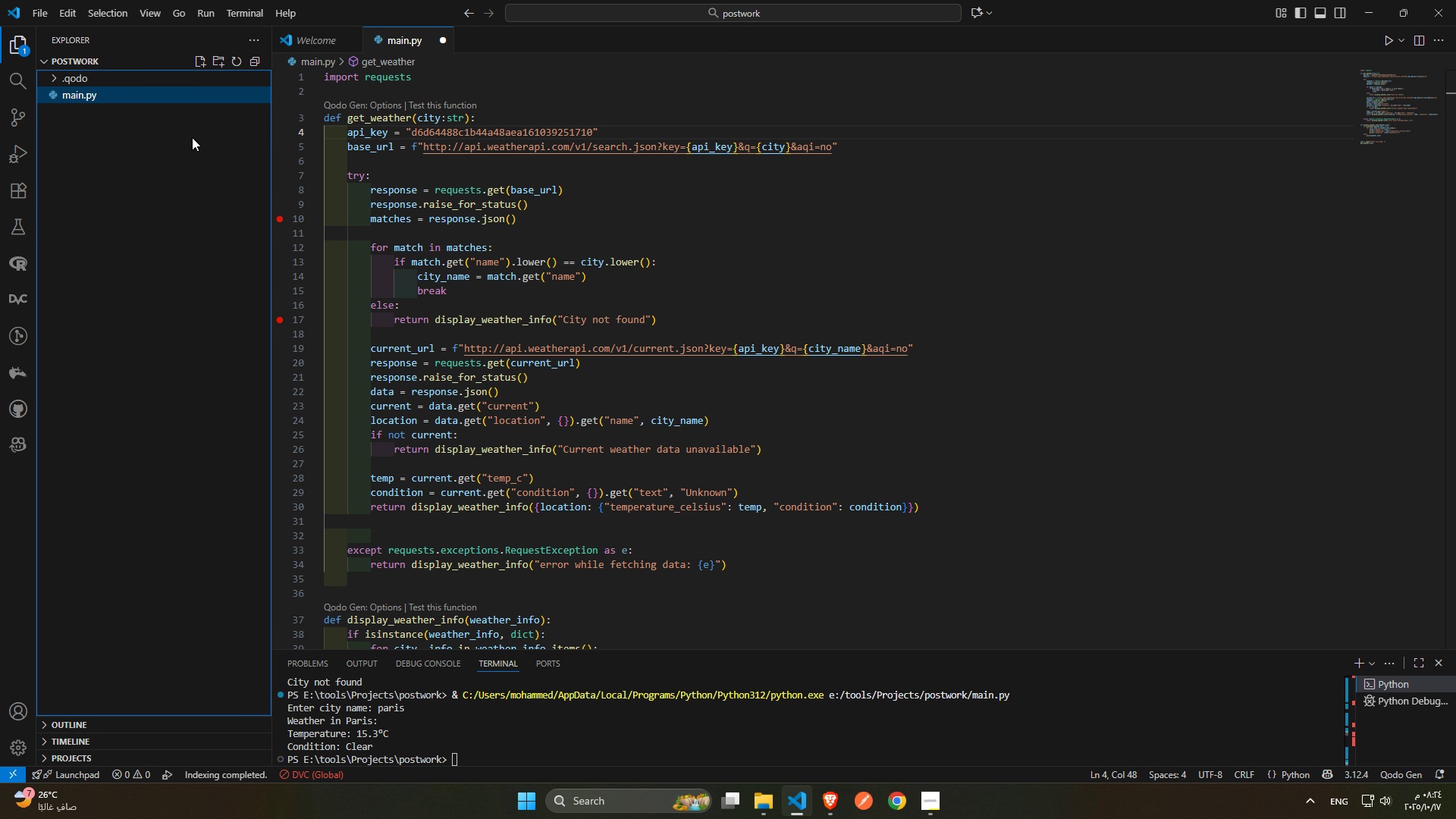 
 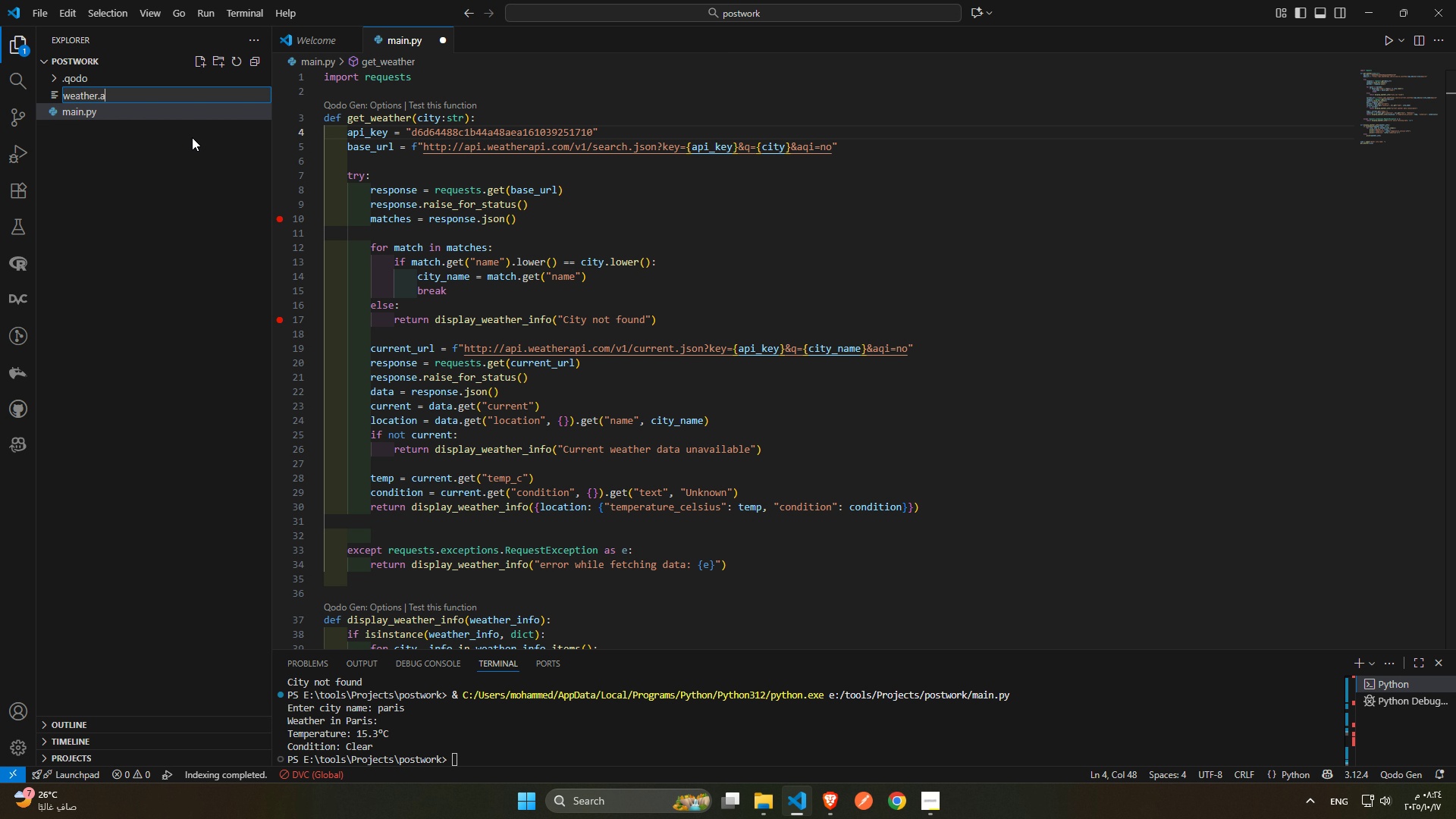 
key(Enter)
 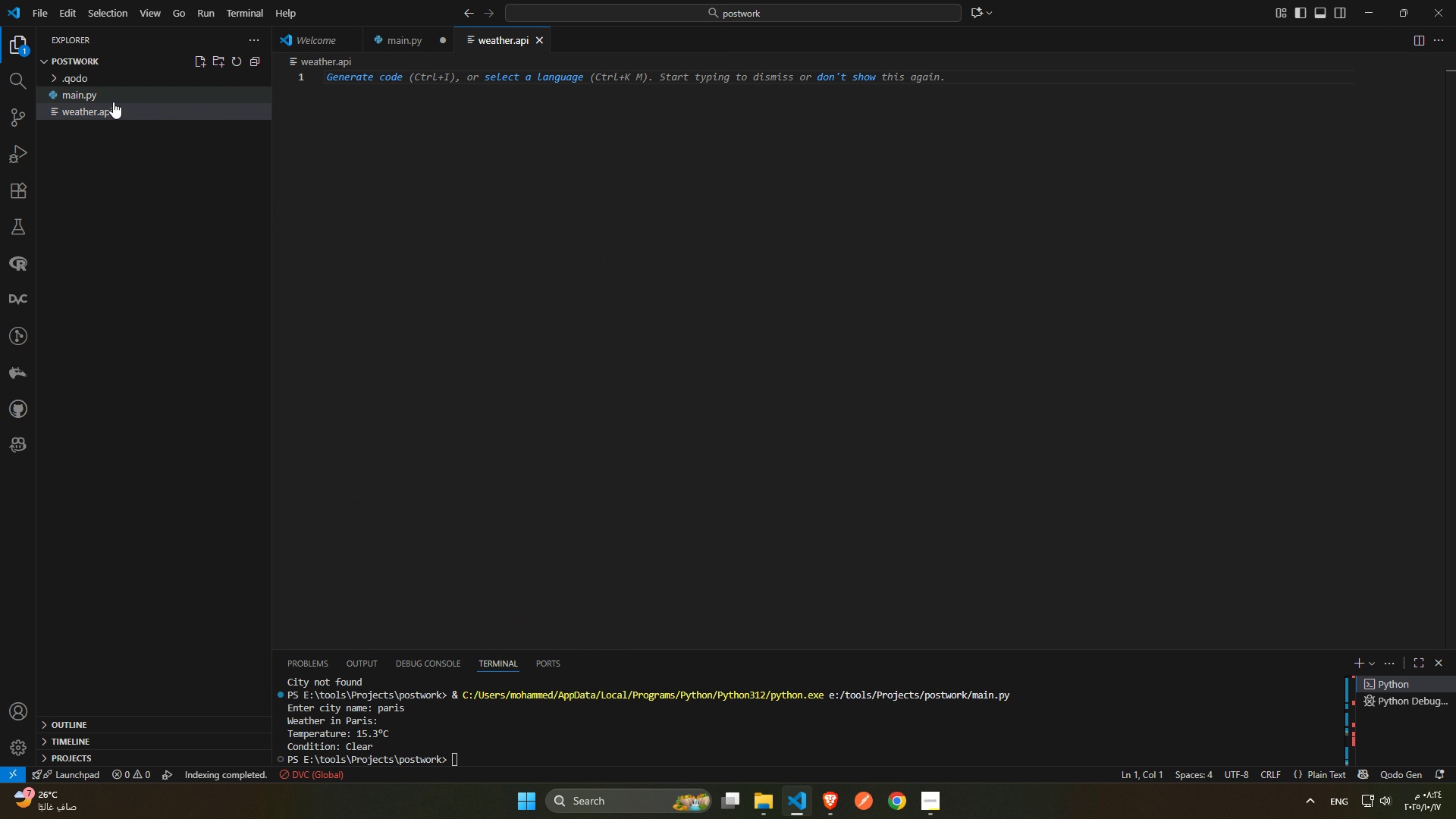 
right_click([110, 110])
 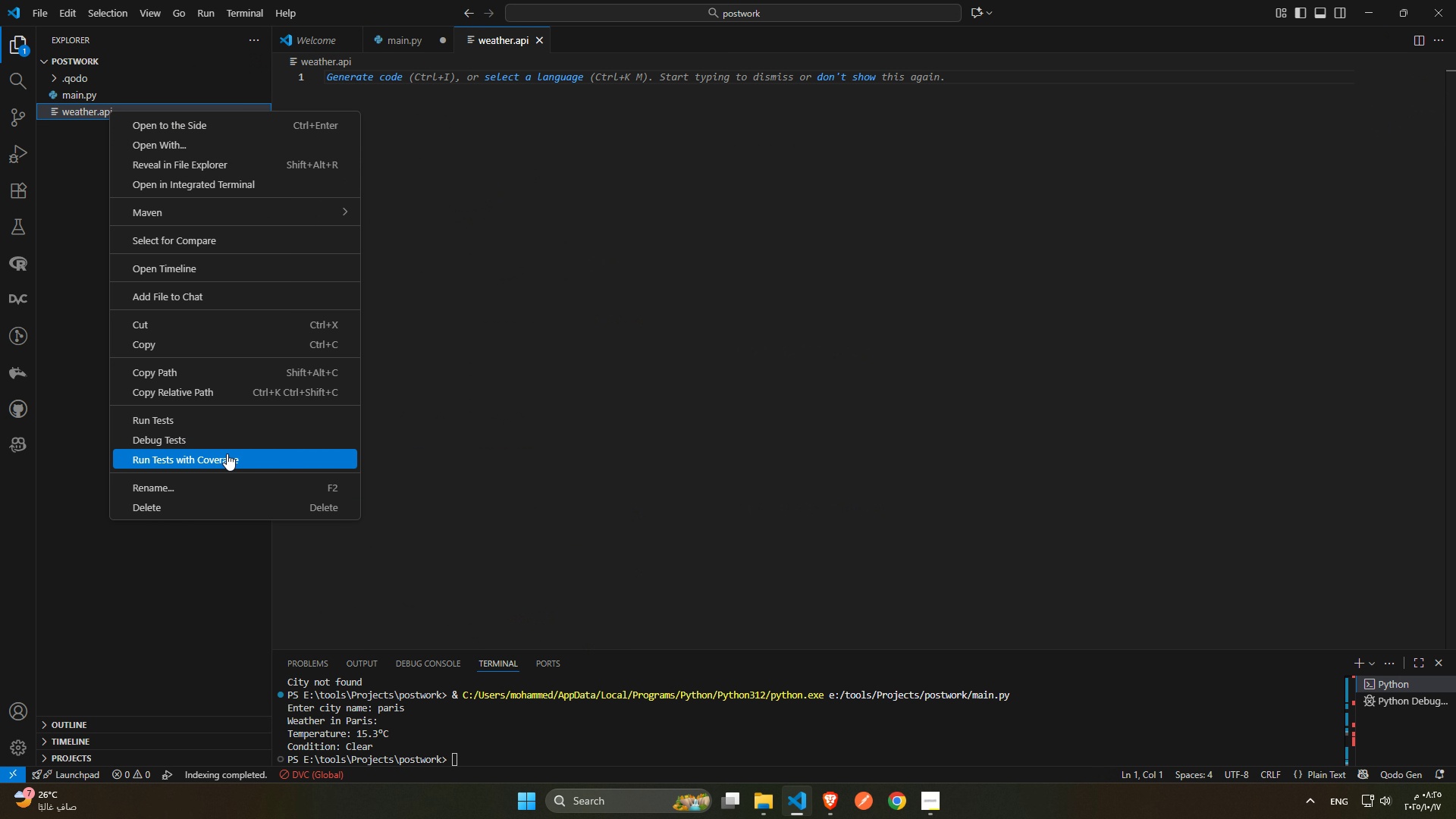 
left_click([222, 491])
 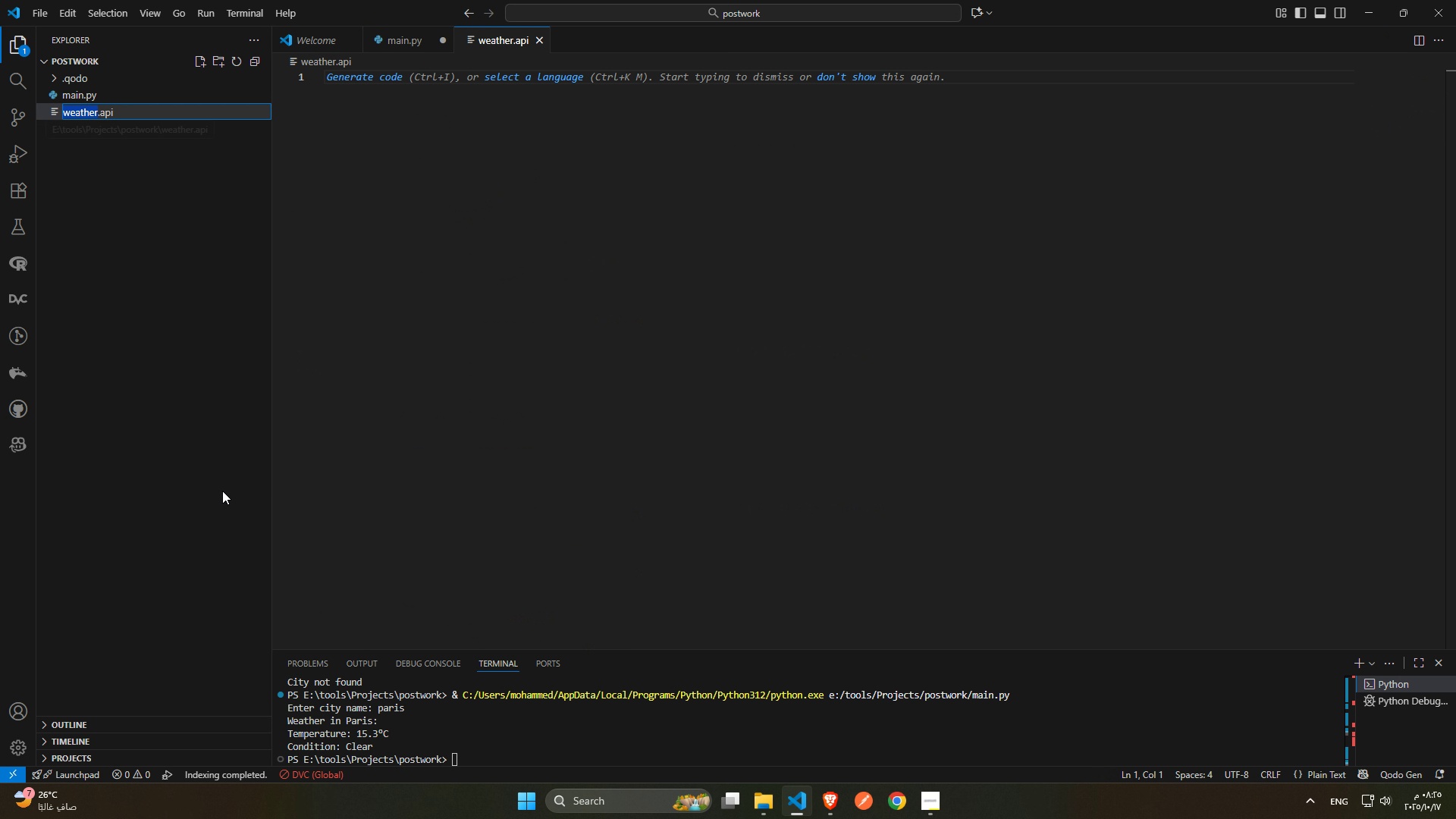 
key(ArrowRight)
 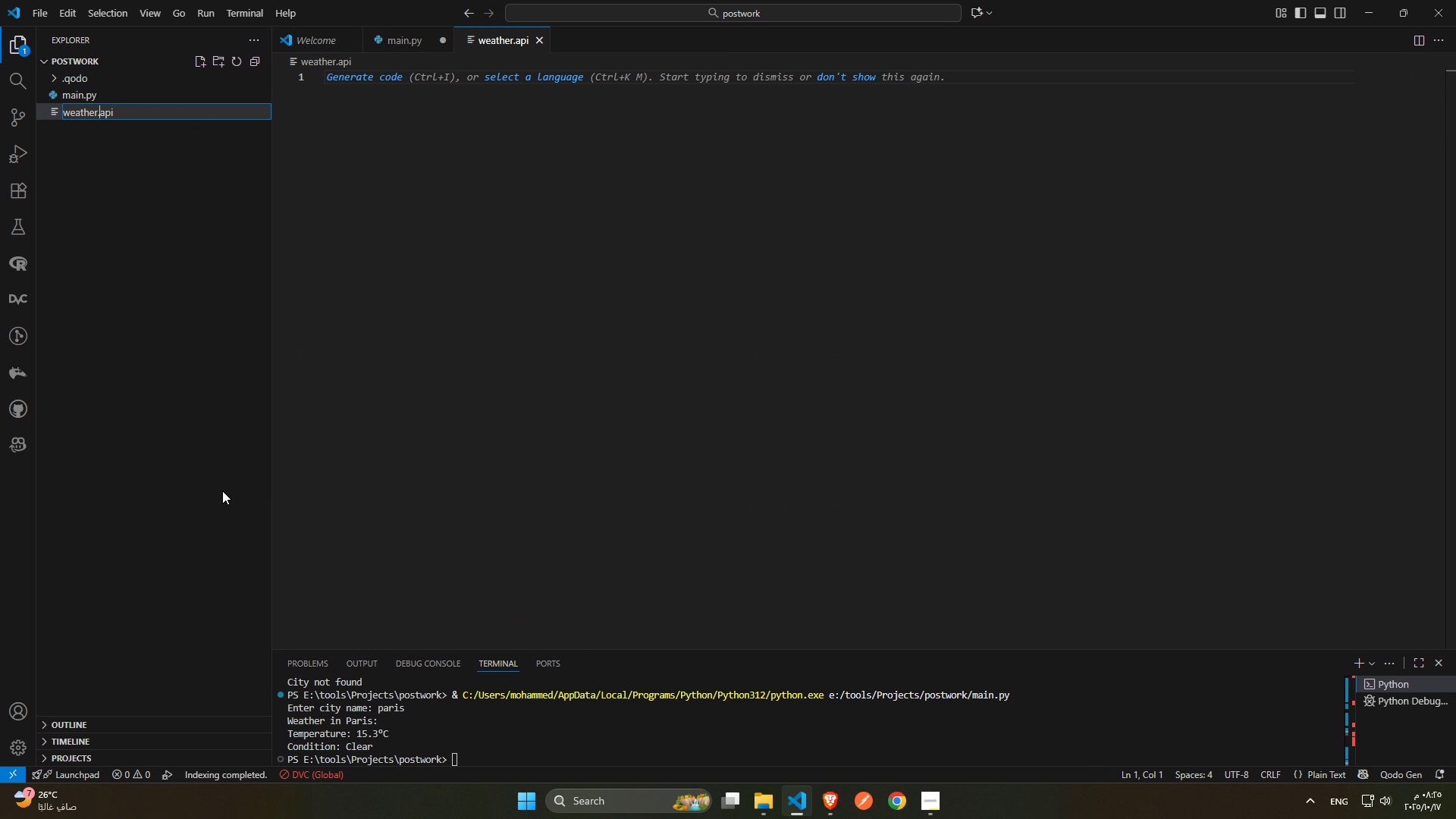 
hold_key(key=ArrowRight, duration=0.69)
 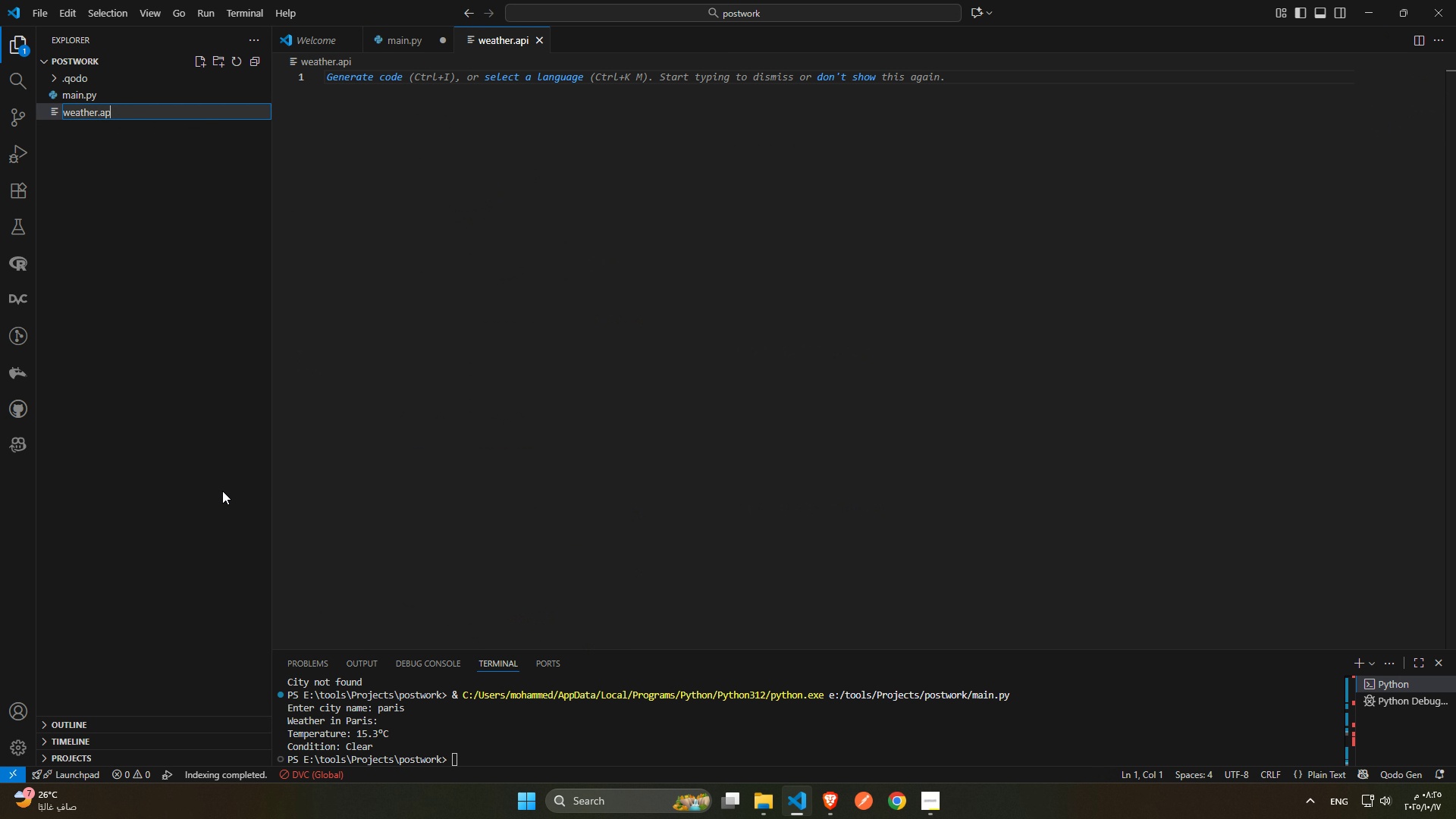 
key(Backspace)
key(Backspace)
key(Backspace)
type(py)
 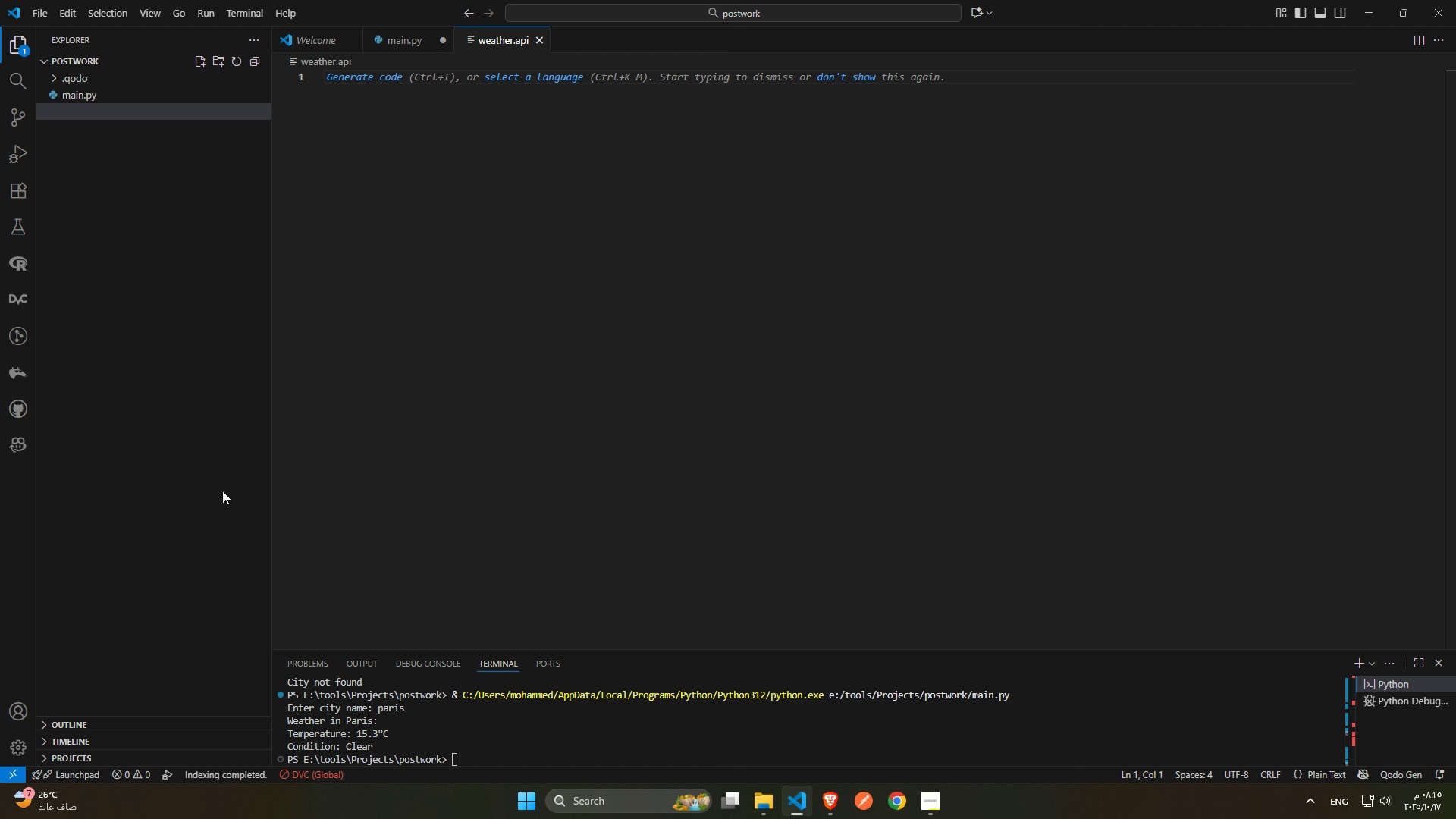 
key(Enter)
 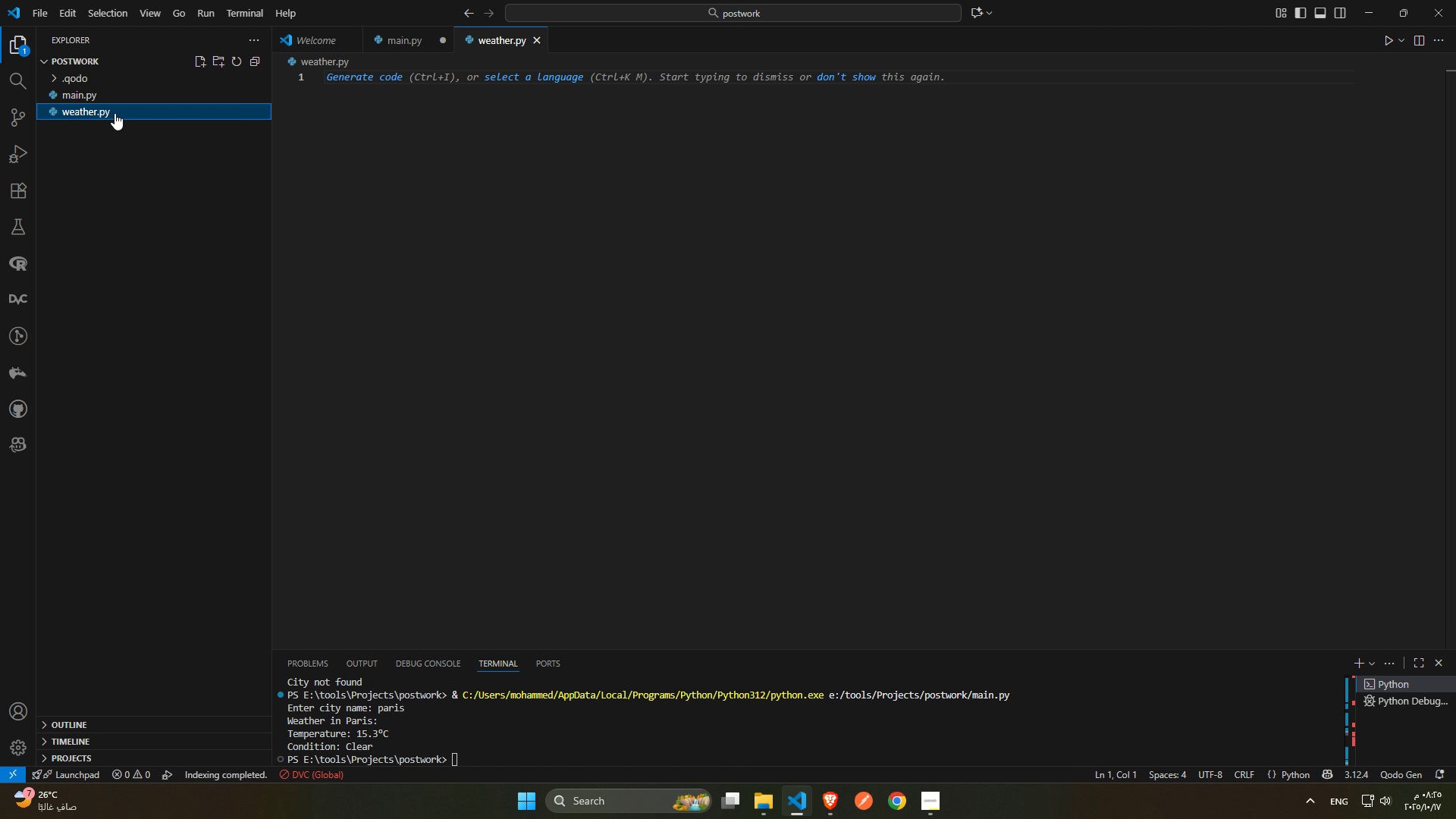 
left_click([385, 124])
 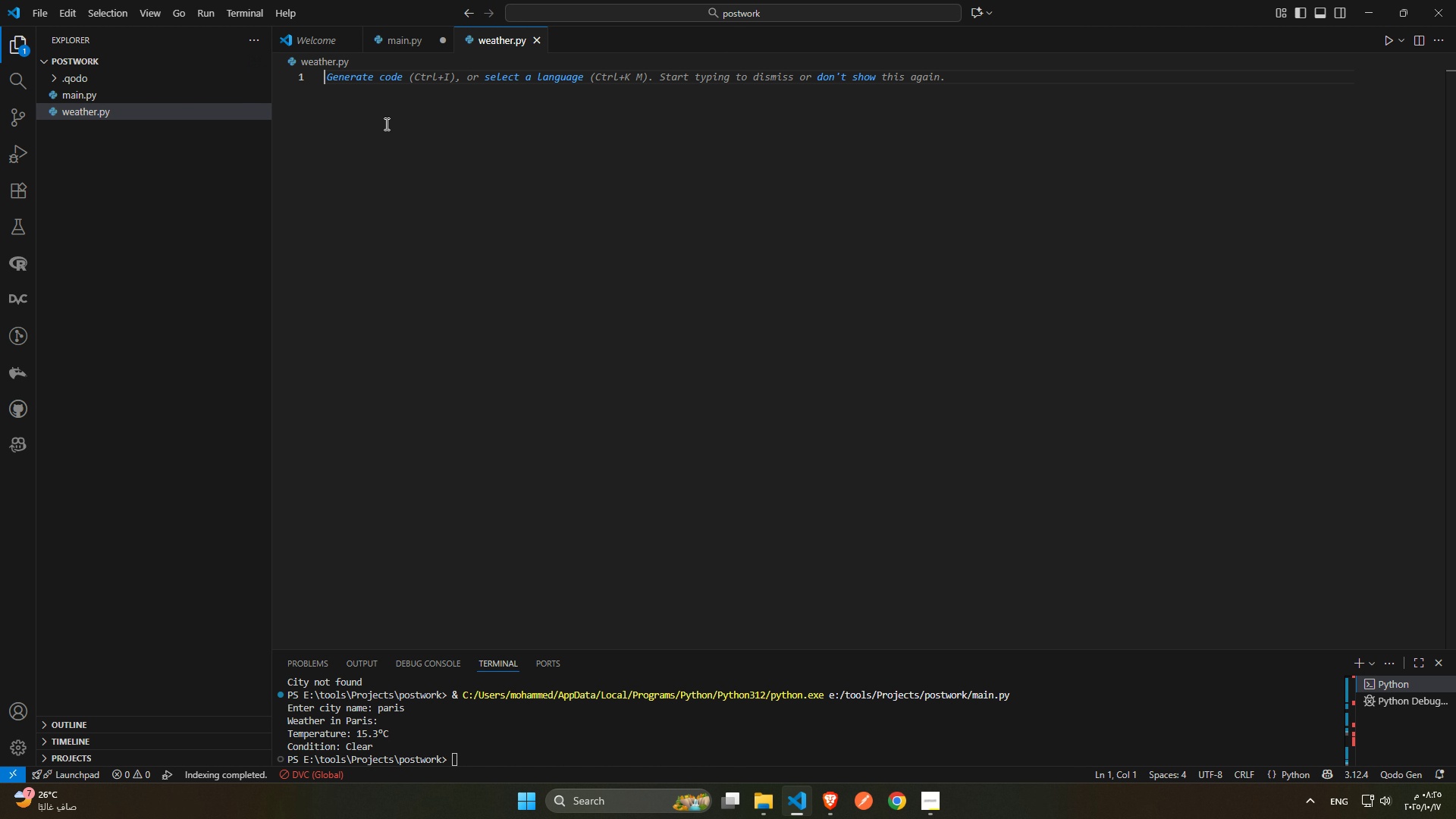 
type(impro)
key(Backspace)
key(Backspace)
type(ort req)
 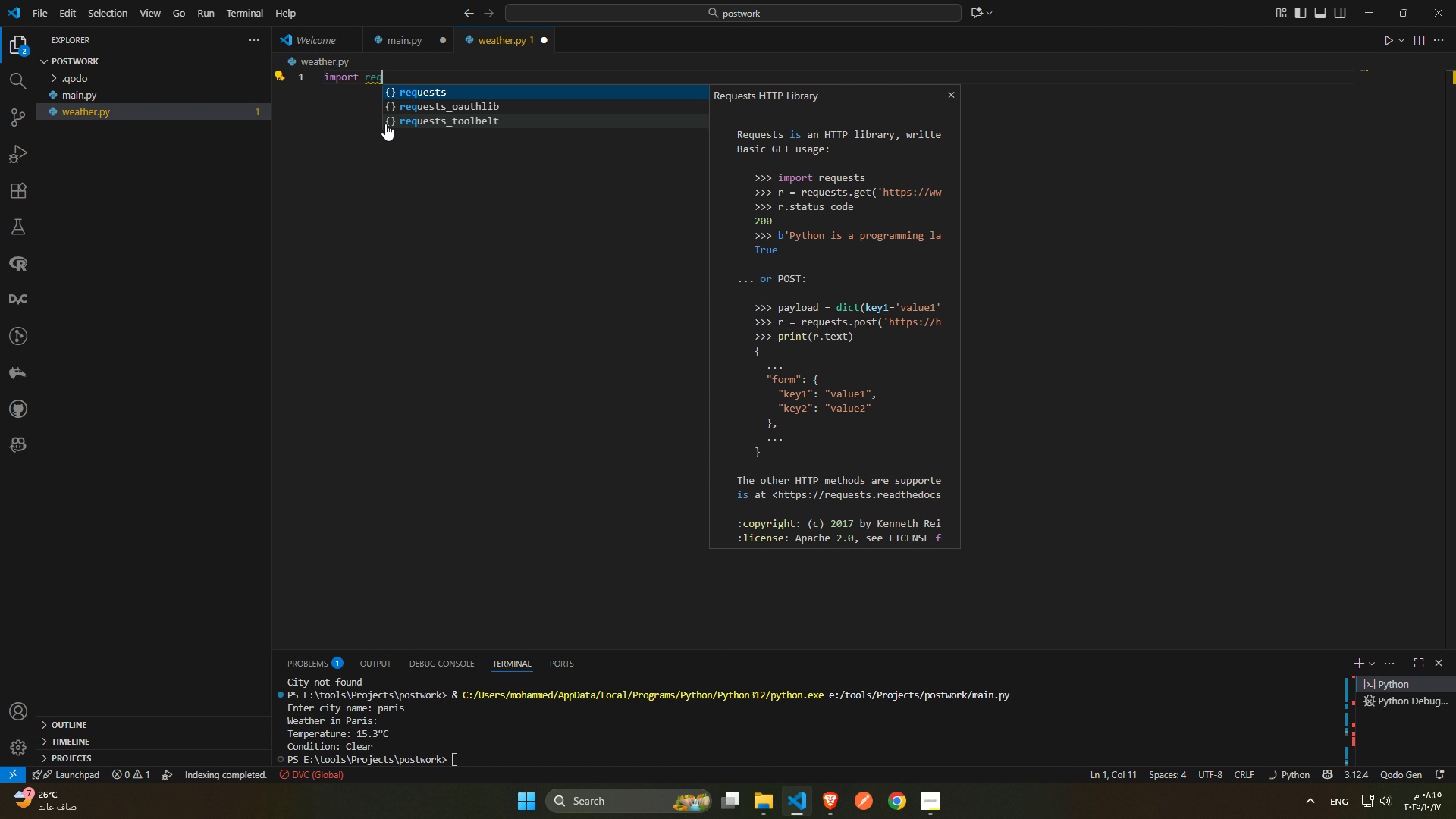 
key(Enter)
 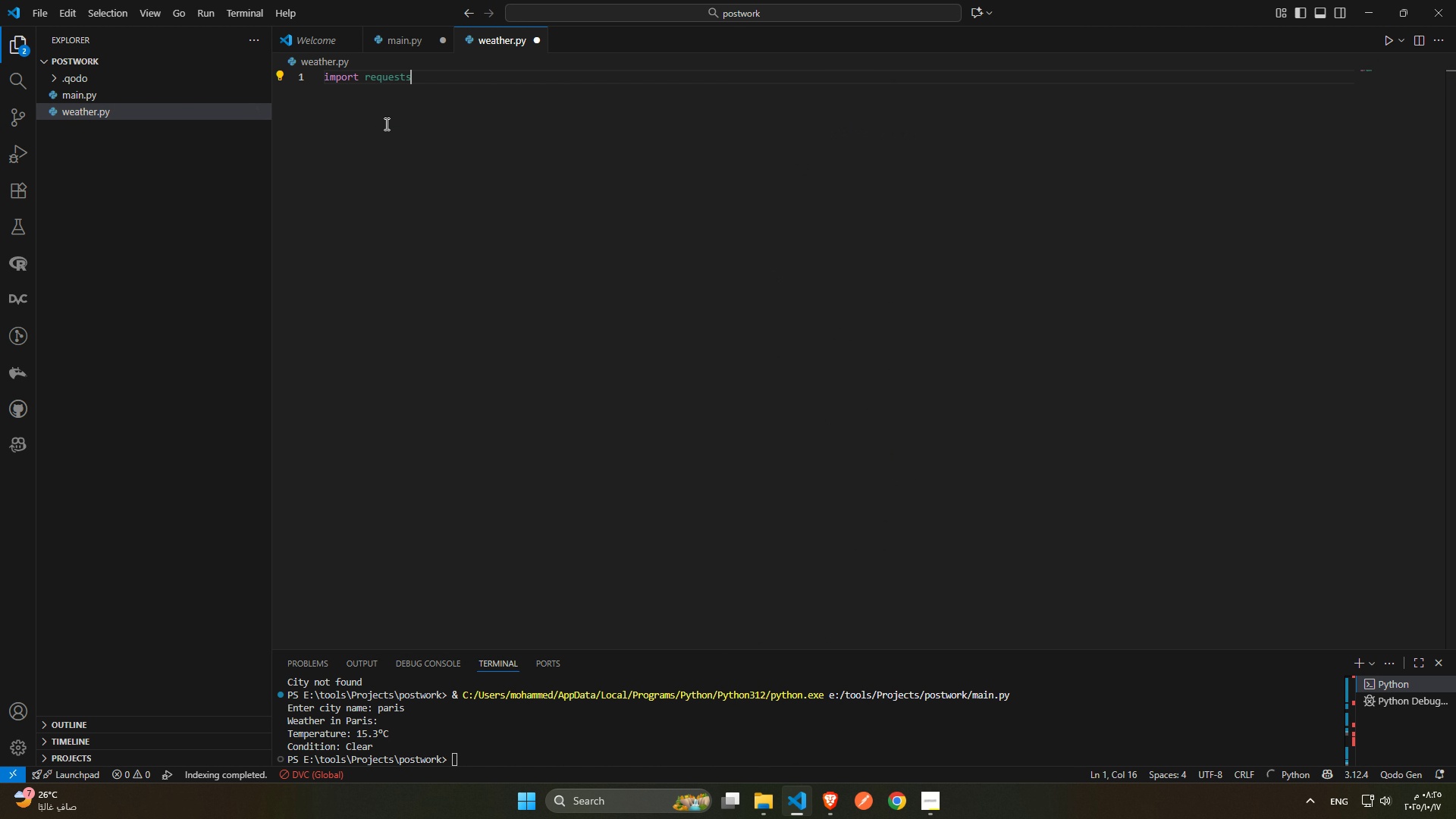 
key(Enter)
 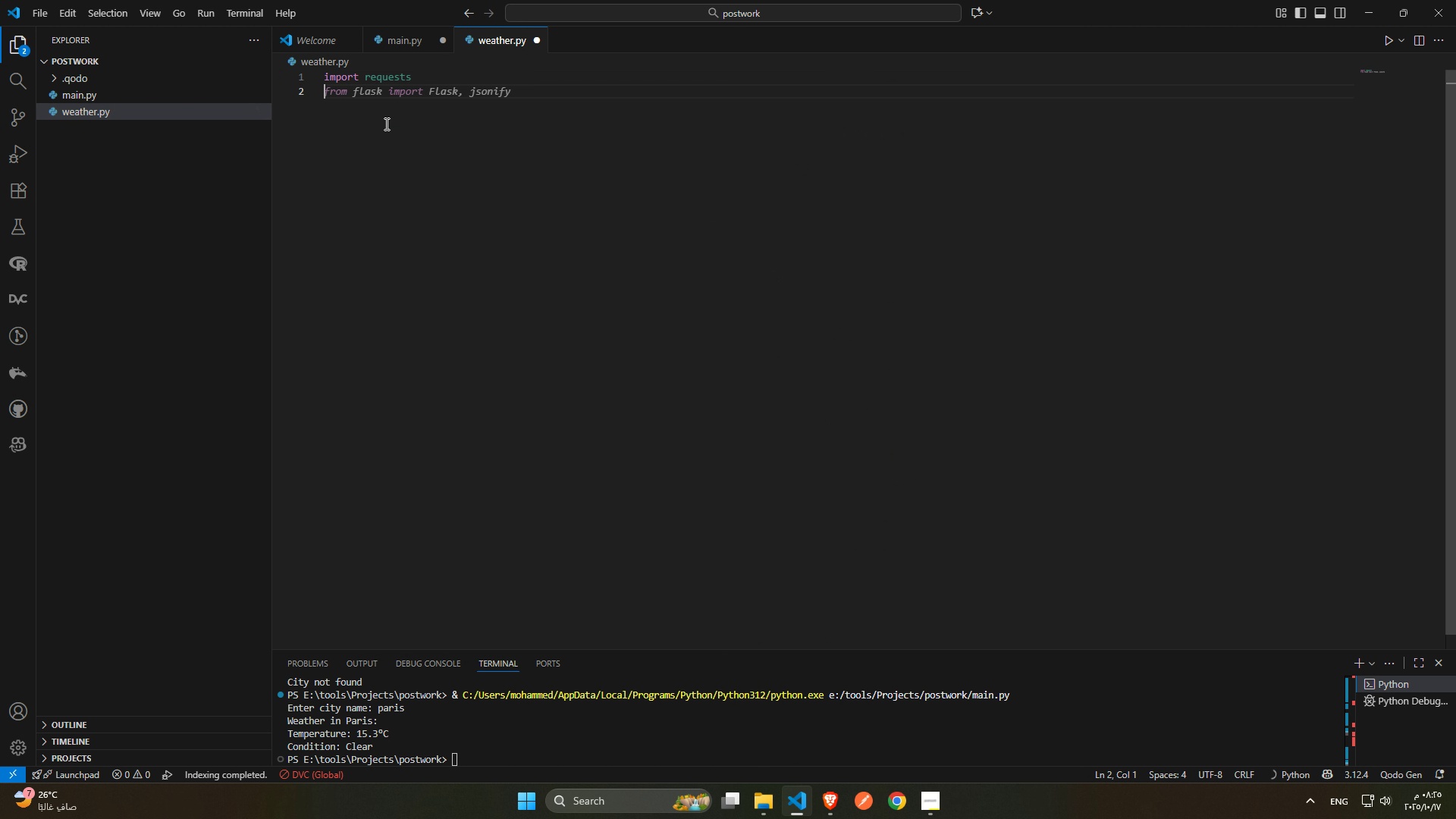 
key(Enter)
 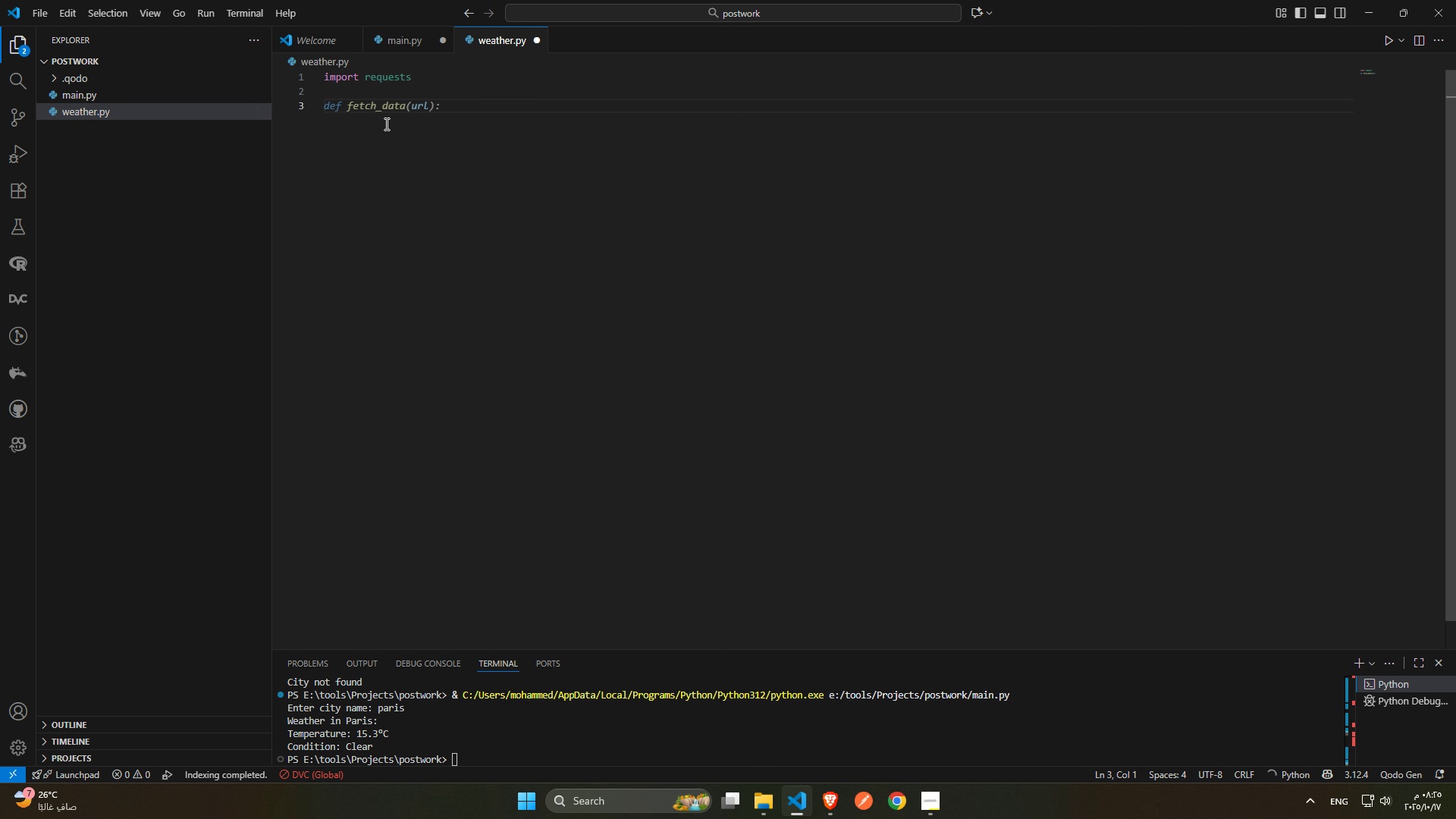 
type(fo)
key(Backspace)
key(Backspace)
type(def get )
key(Backspace)
type(_w)
key(Tab)
type(:city):)
 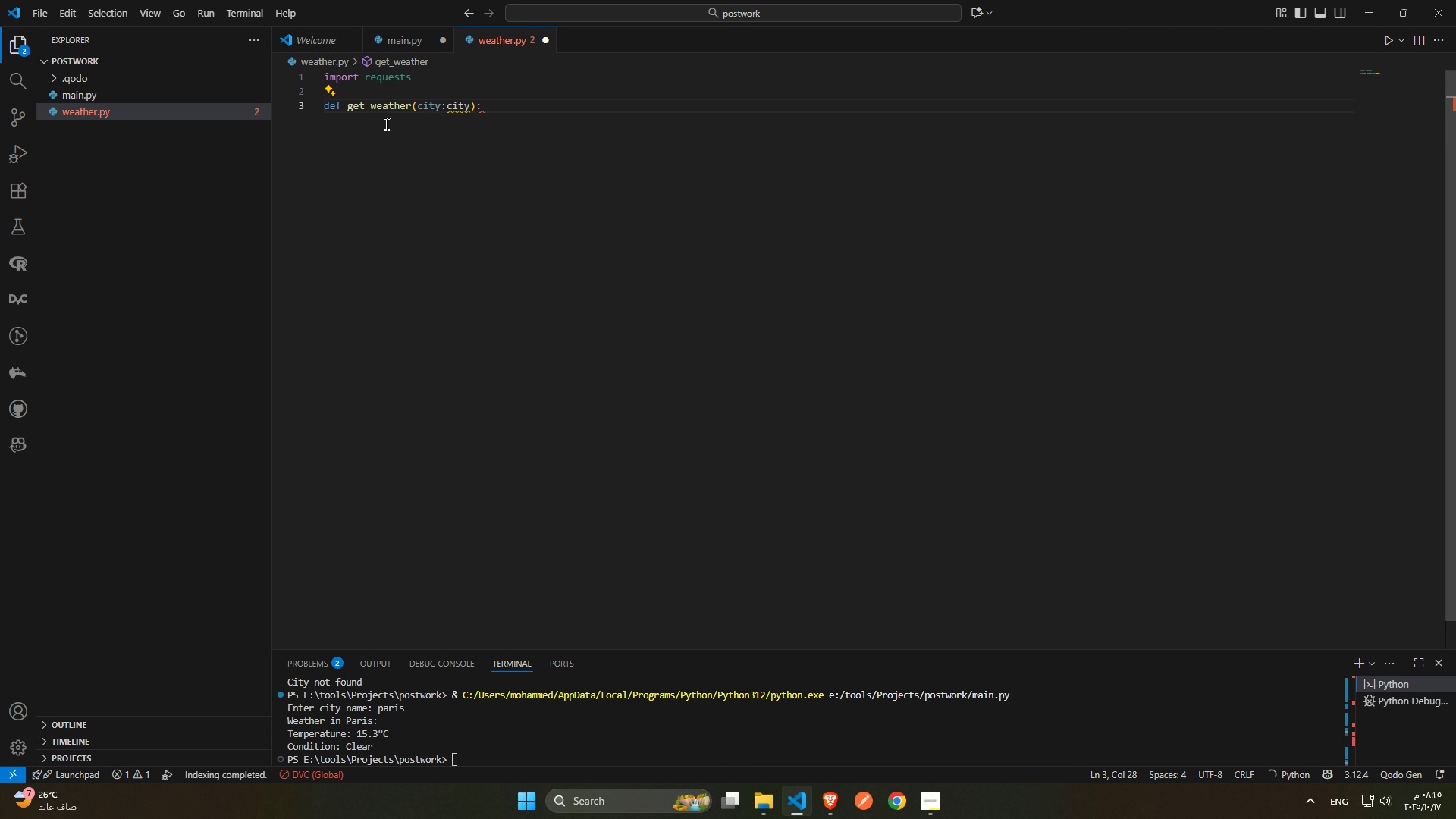 
key(ArrowLeft)
 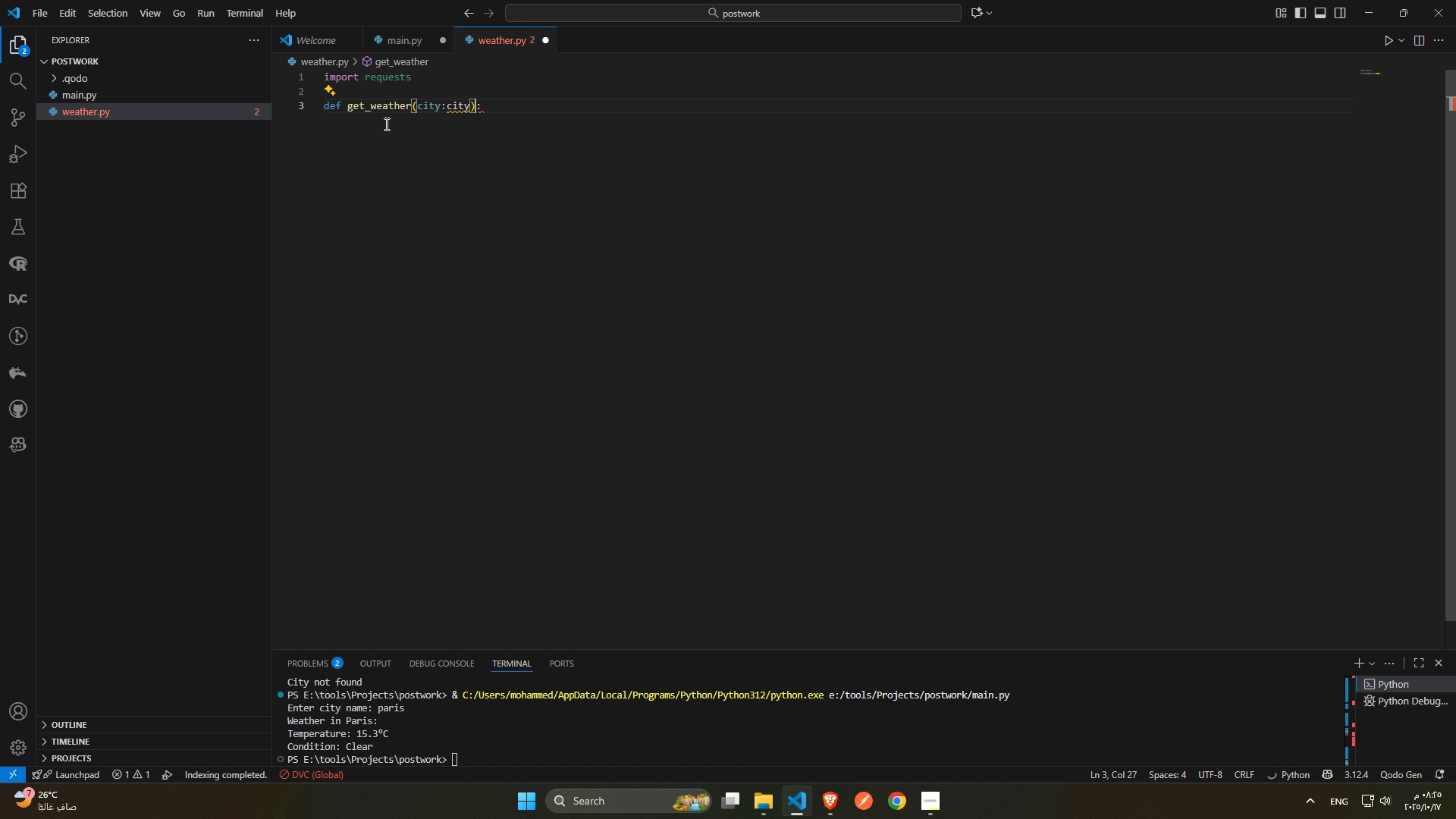 
key(ArrowLeft)
 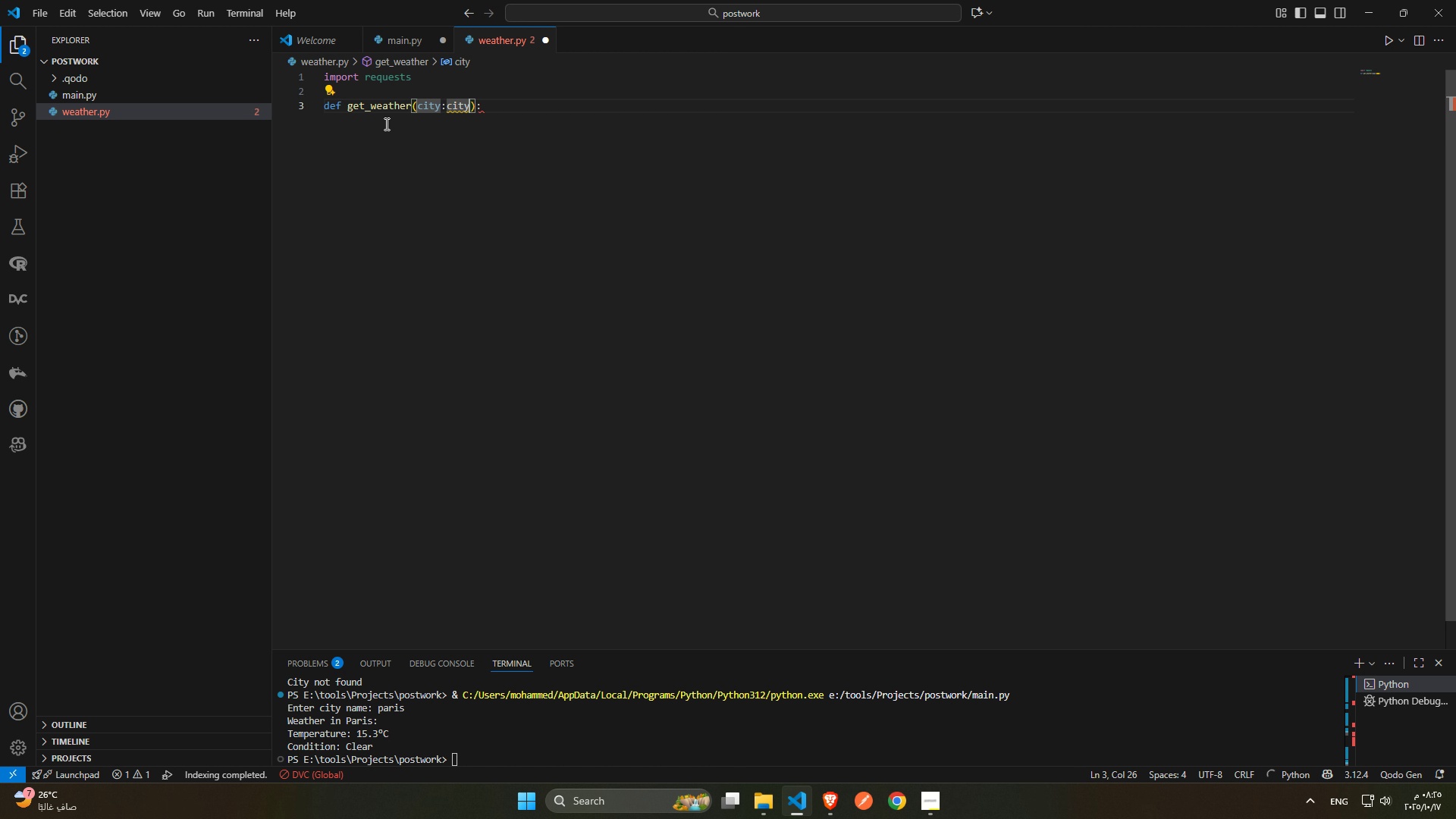 
key(Backspace)
key(Backspace)
key(Backspace)
key(Backspace)
type(str)
 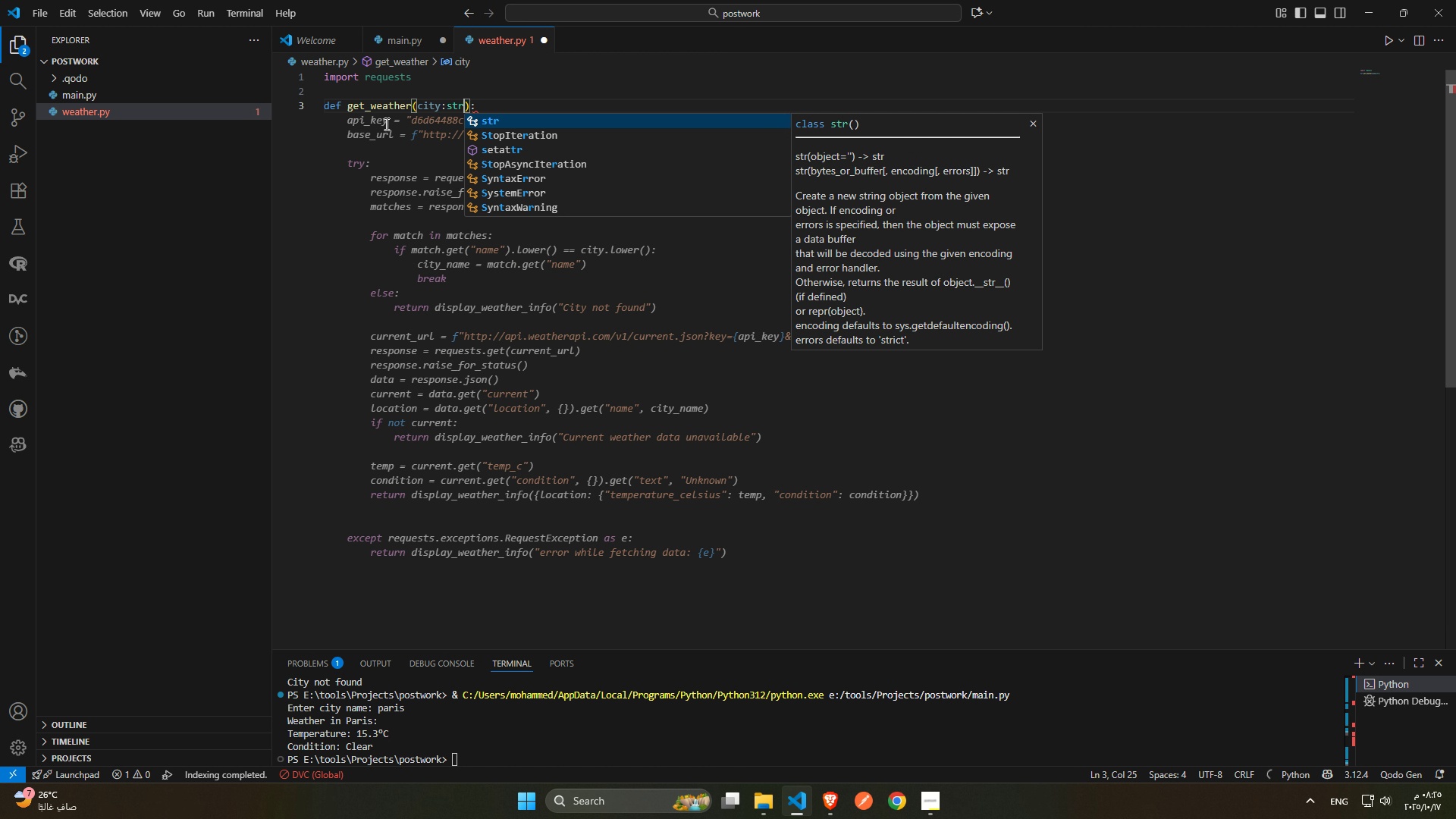 
key(ArrowRight)
 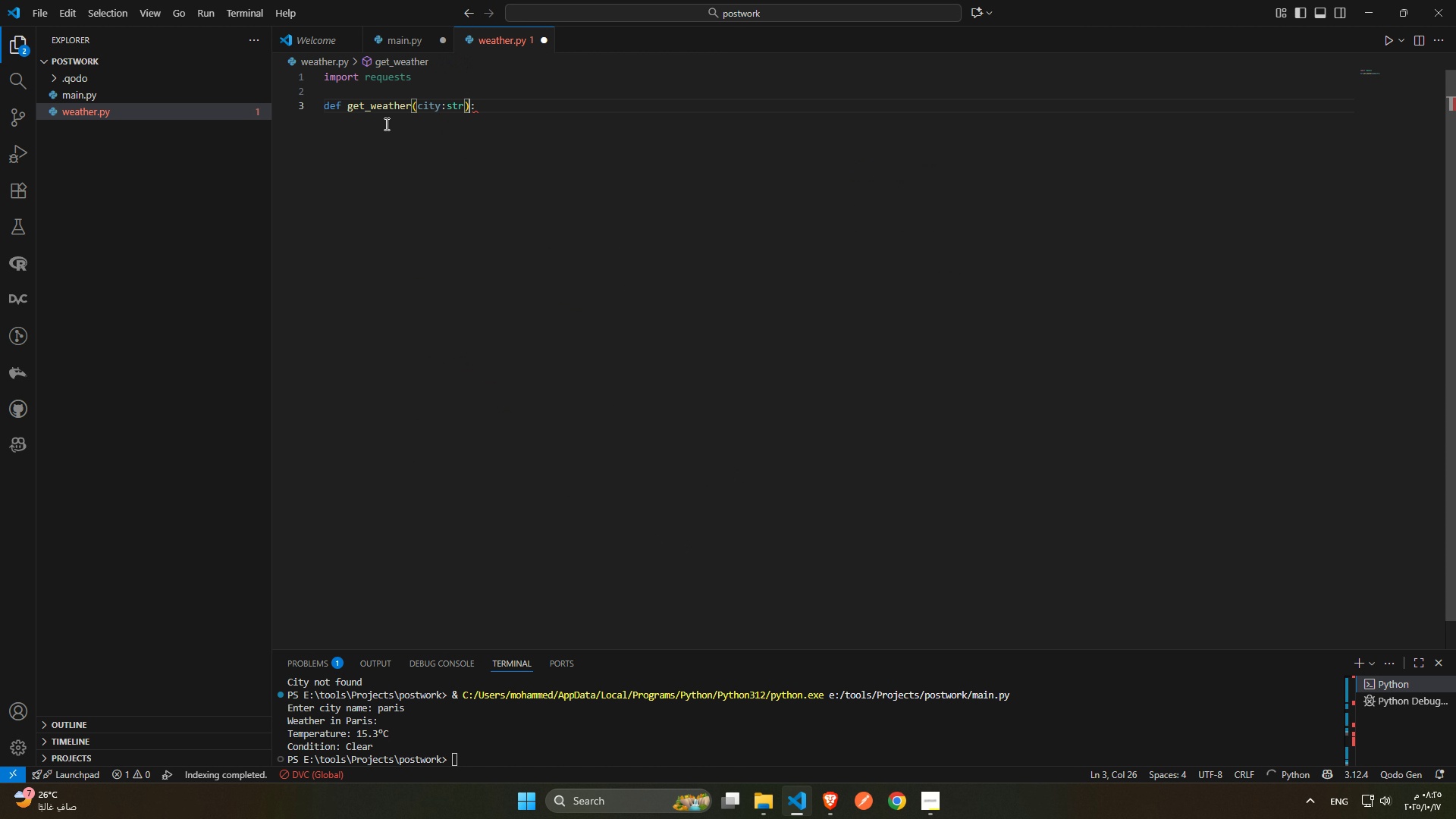 
key(ArrowRight)
 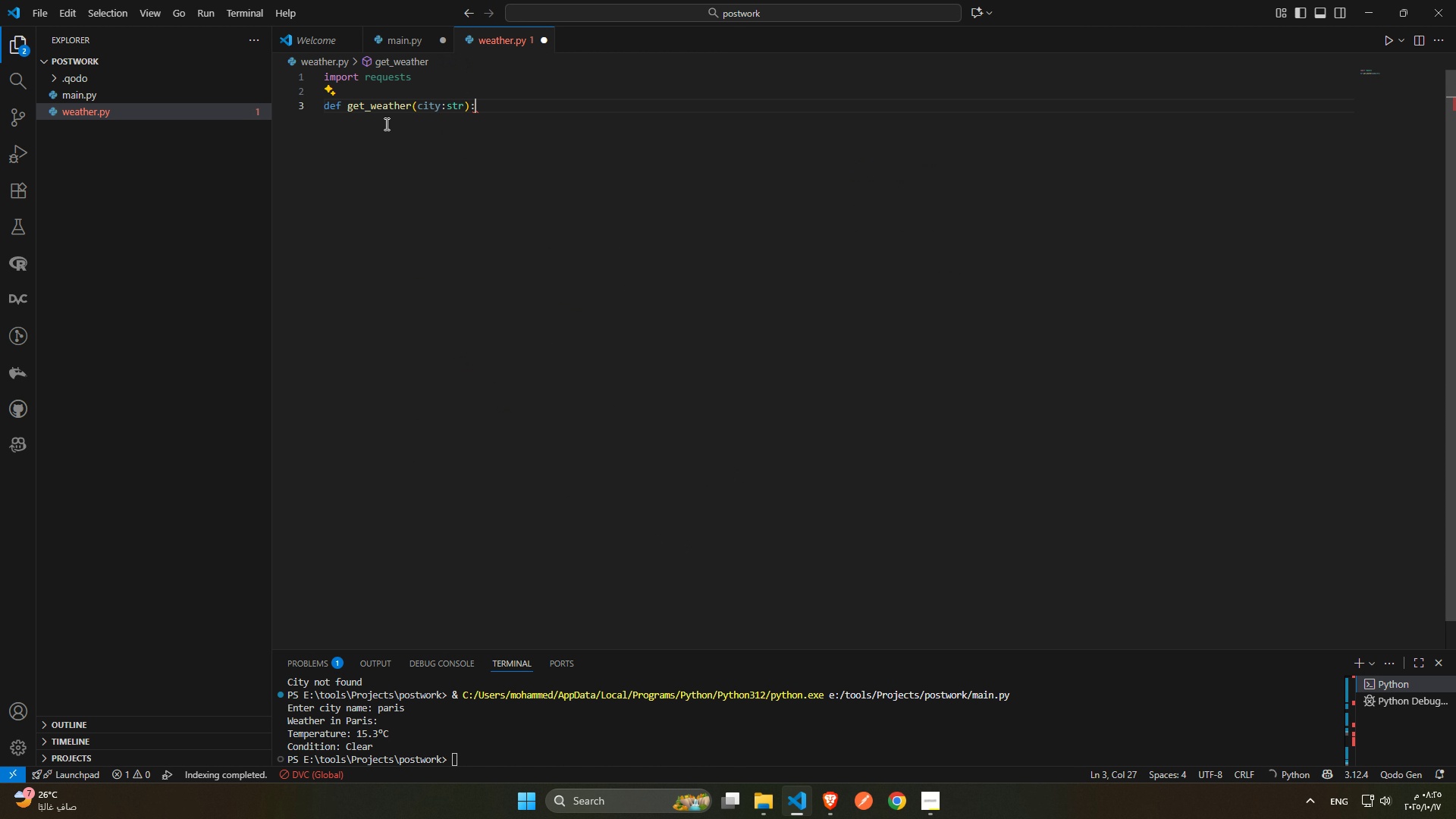 
key(Enter)
 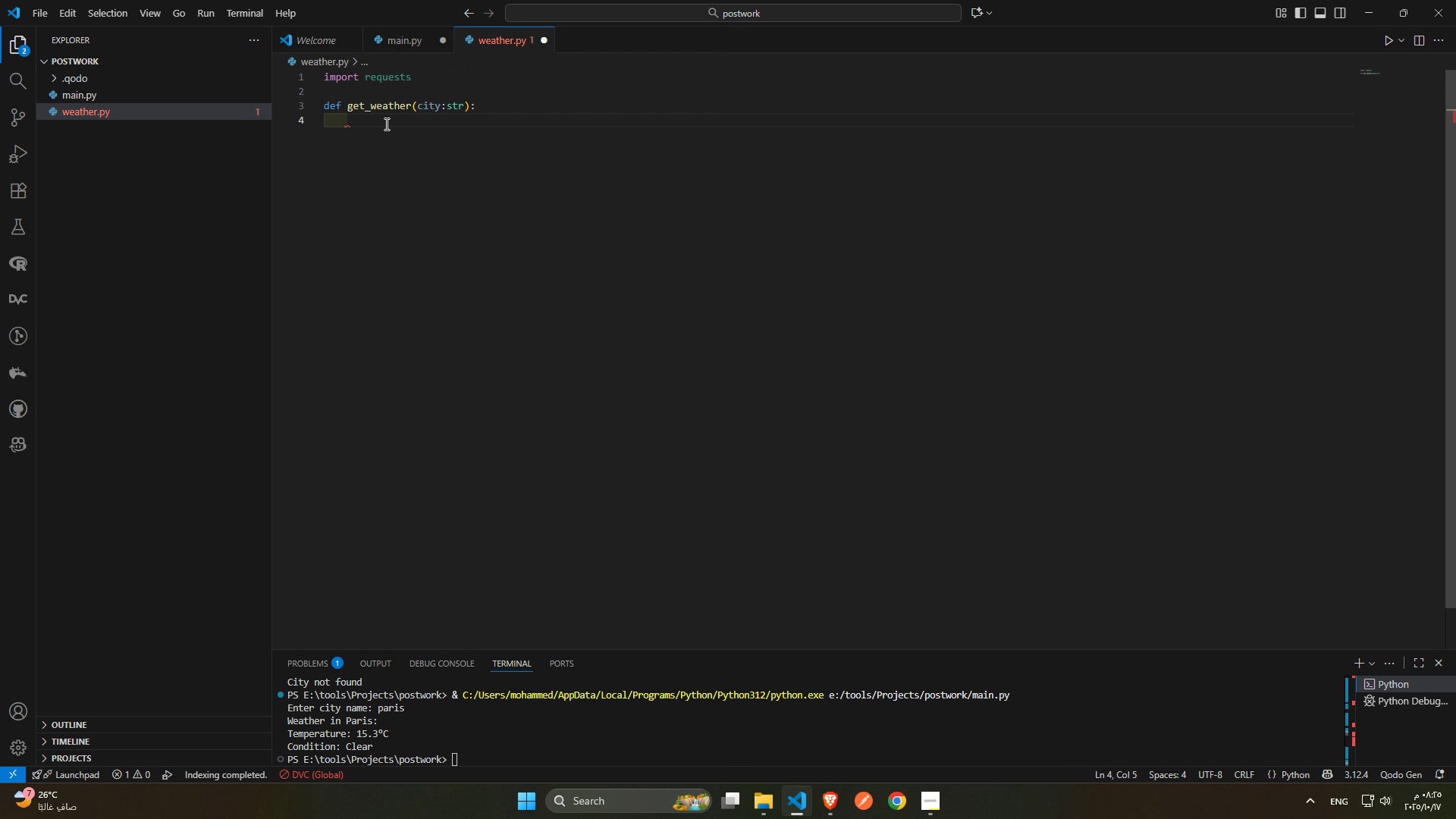 
type(api_j)
key(Backspace)
type(key = )
 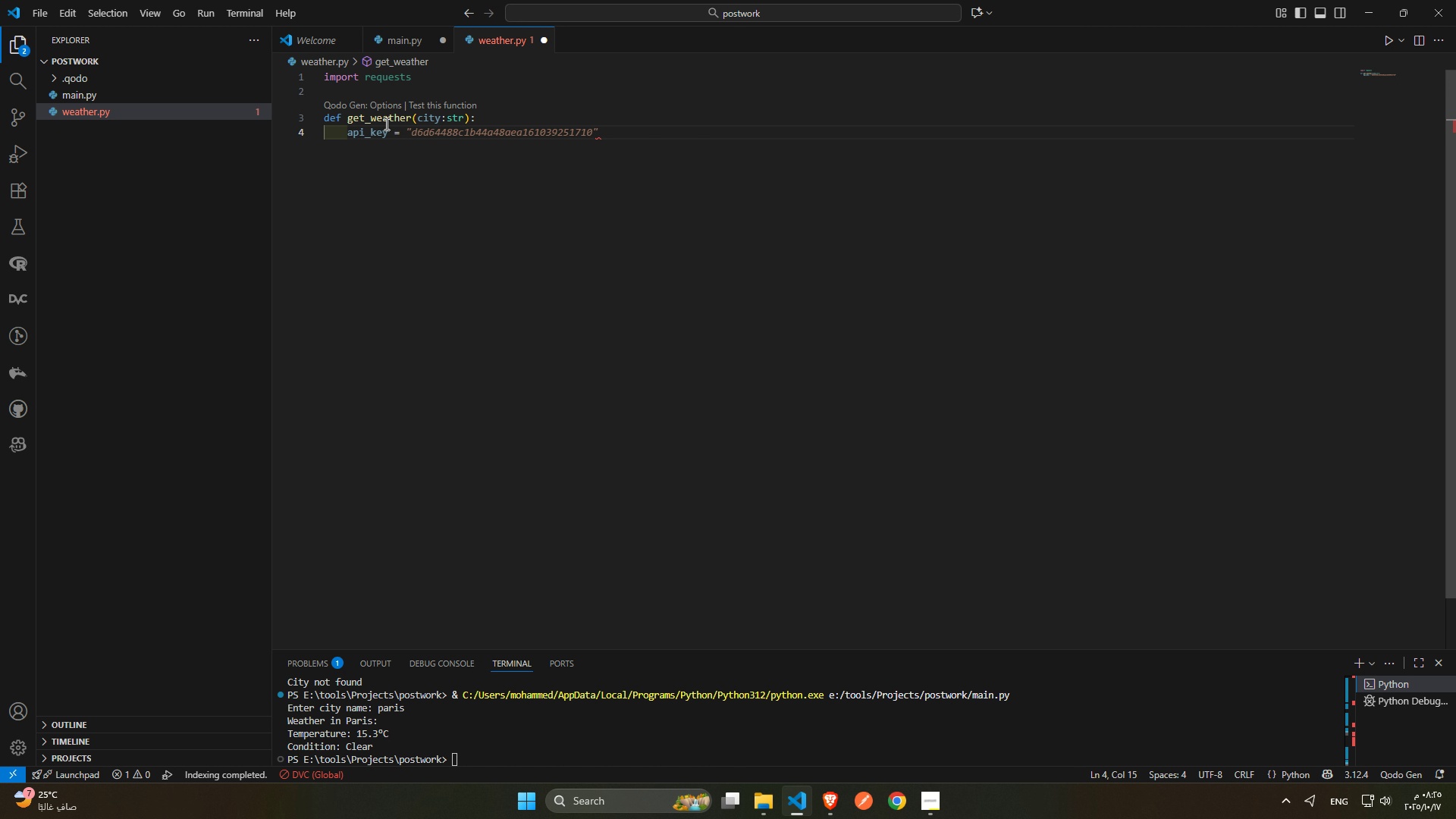 
key(Tab)
 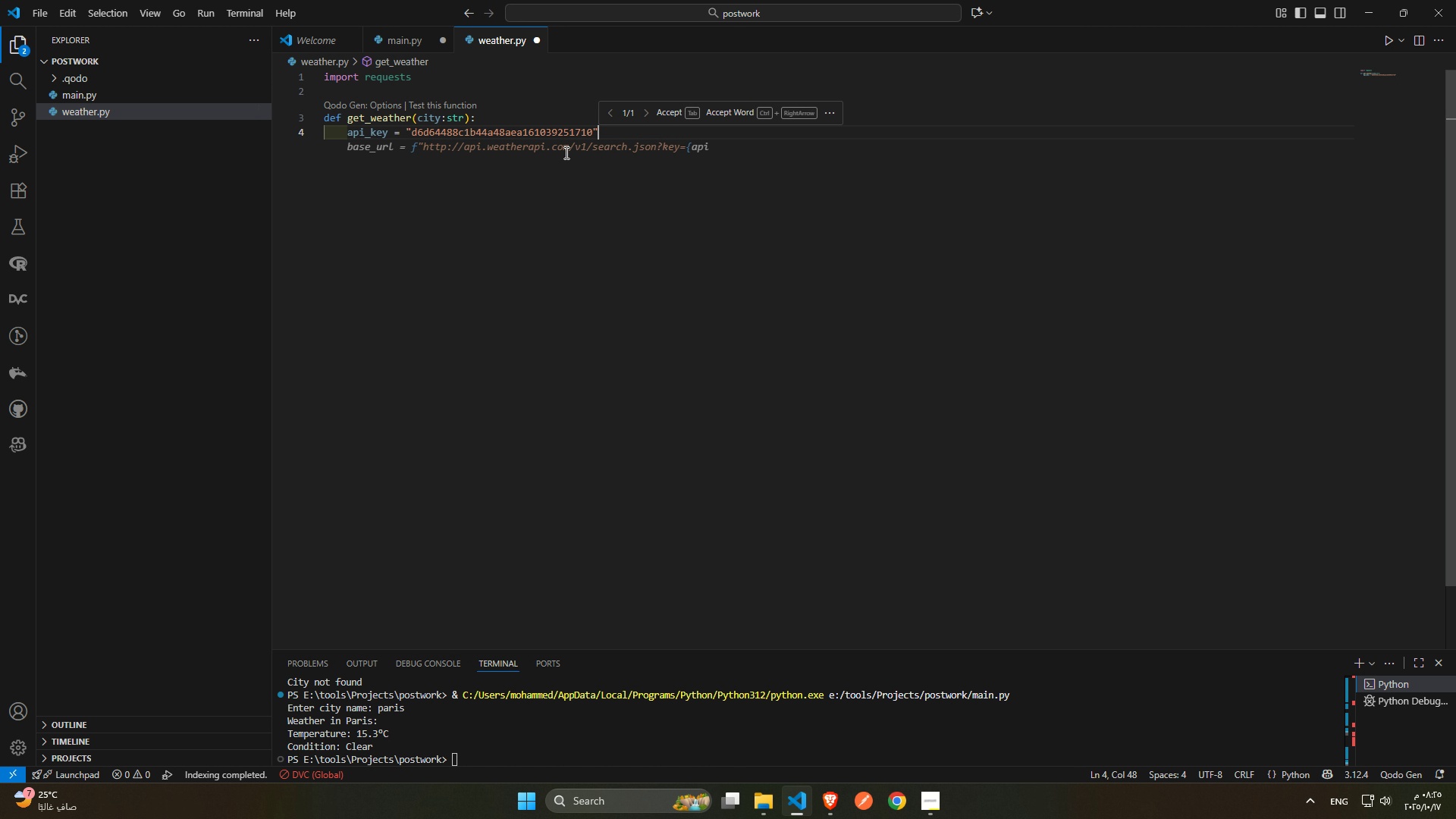 
key(Enter)
 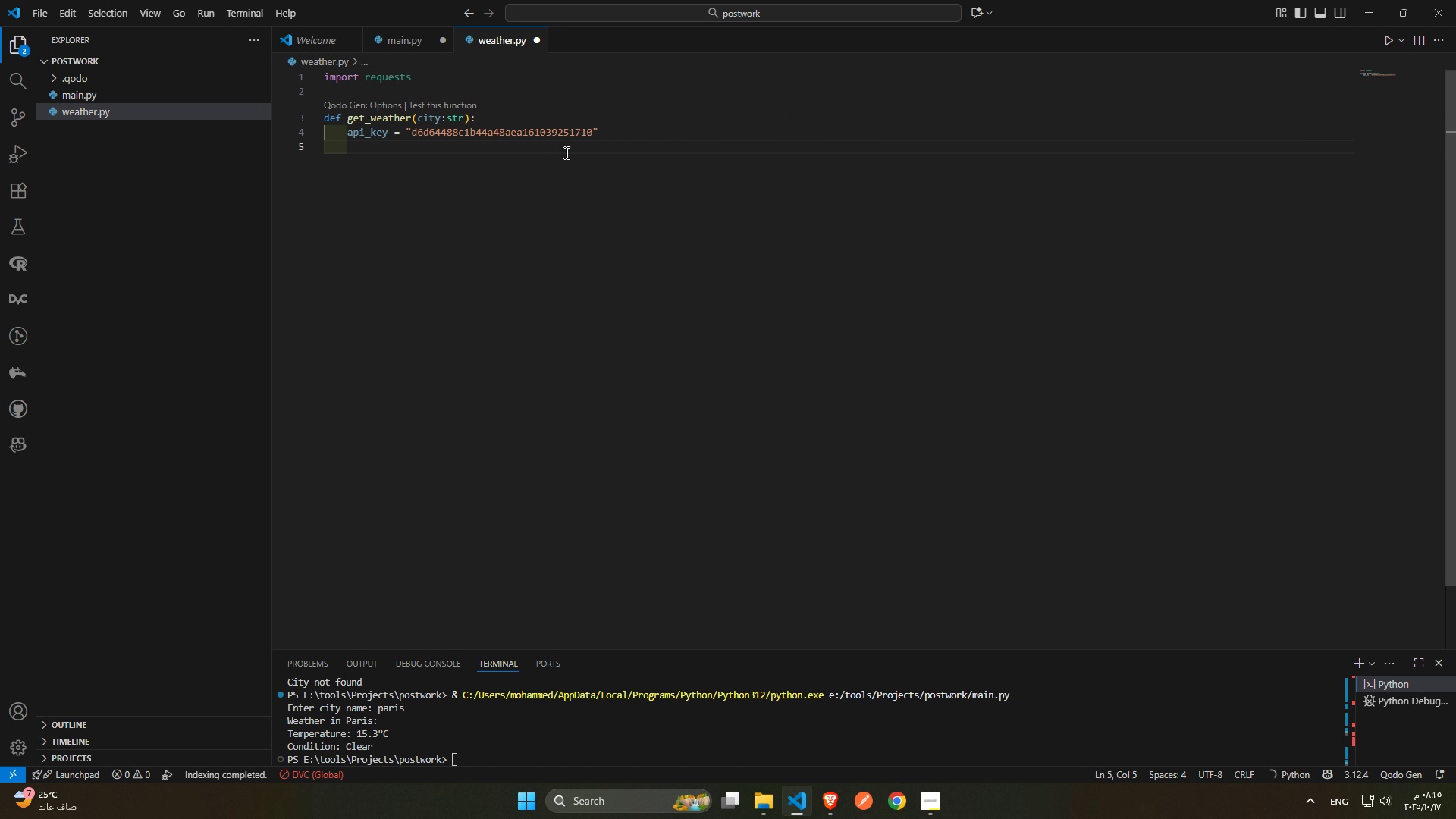 
type(base)
key(Backspace)
key(Backspace)
key(Backspace)
type(s)
key(Backspace)
key(Backspace)
type(search_usrl)
key(Backspace)
key(Backspace)
key(Backspace)
type(rl = )
 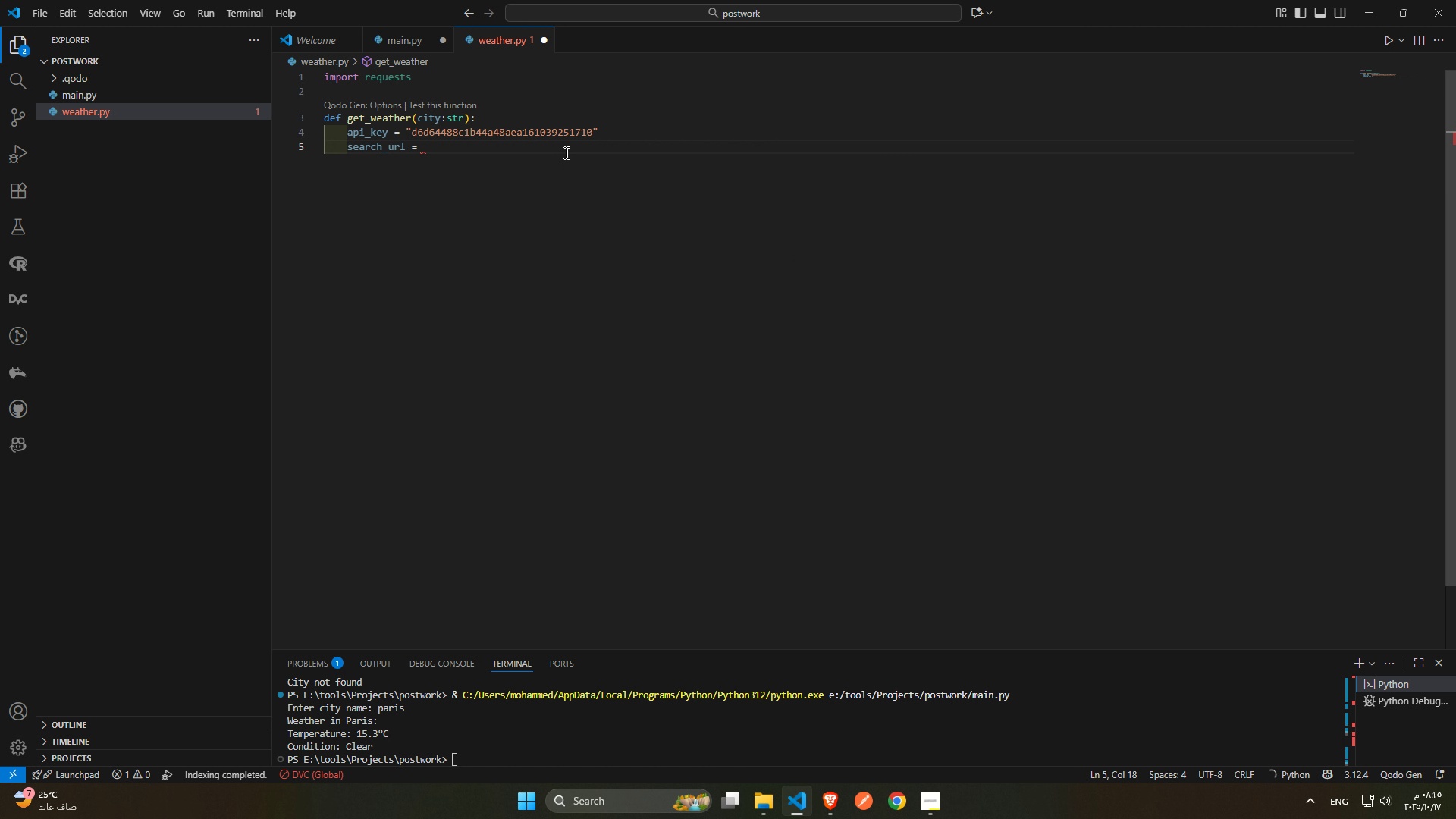 
key(F)
 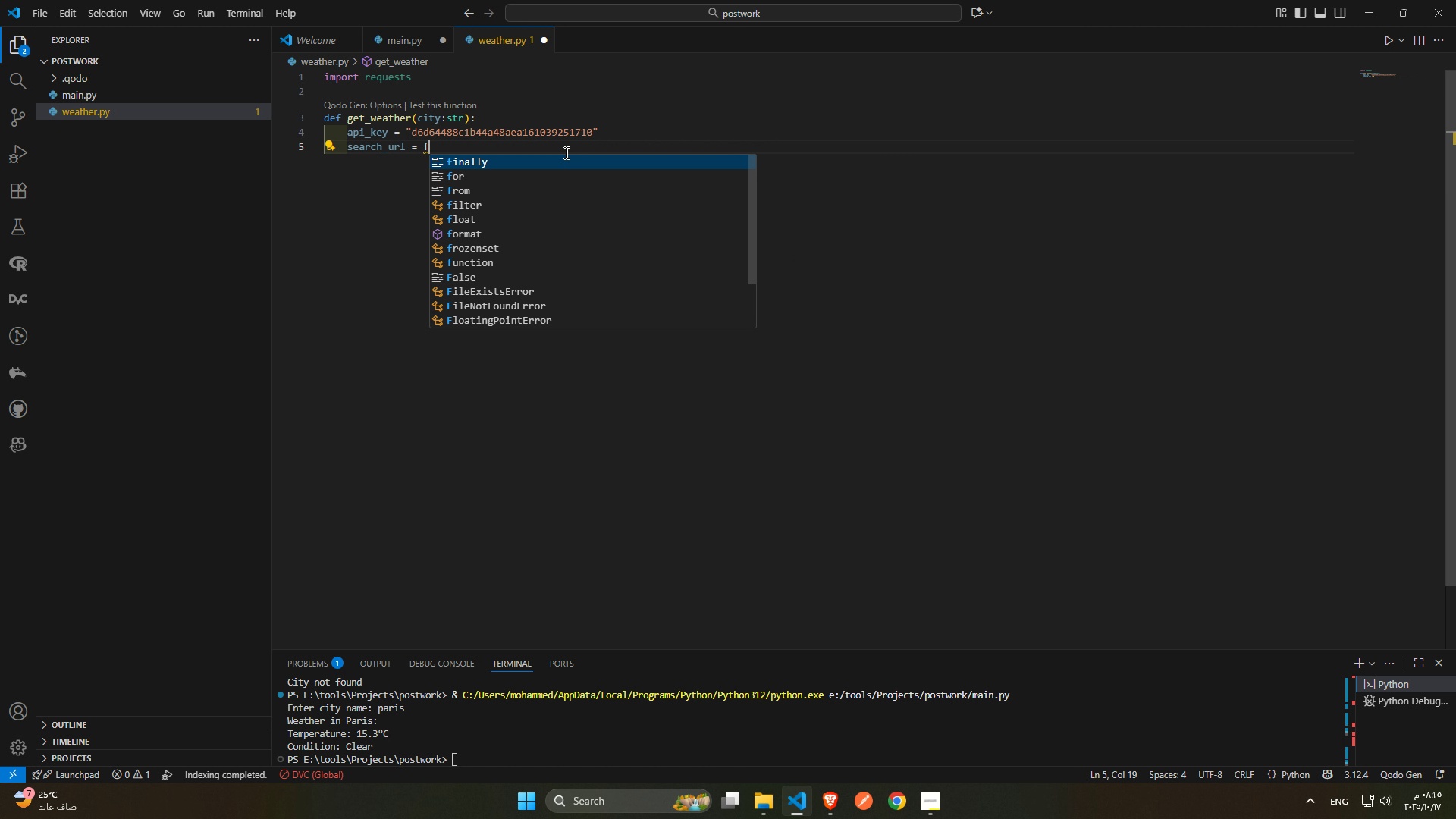 
key(Shift+Quote)
 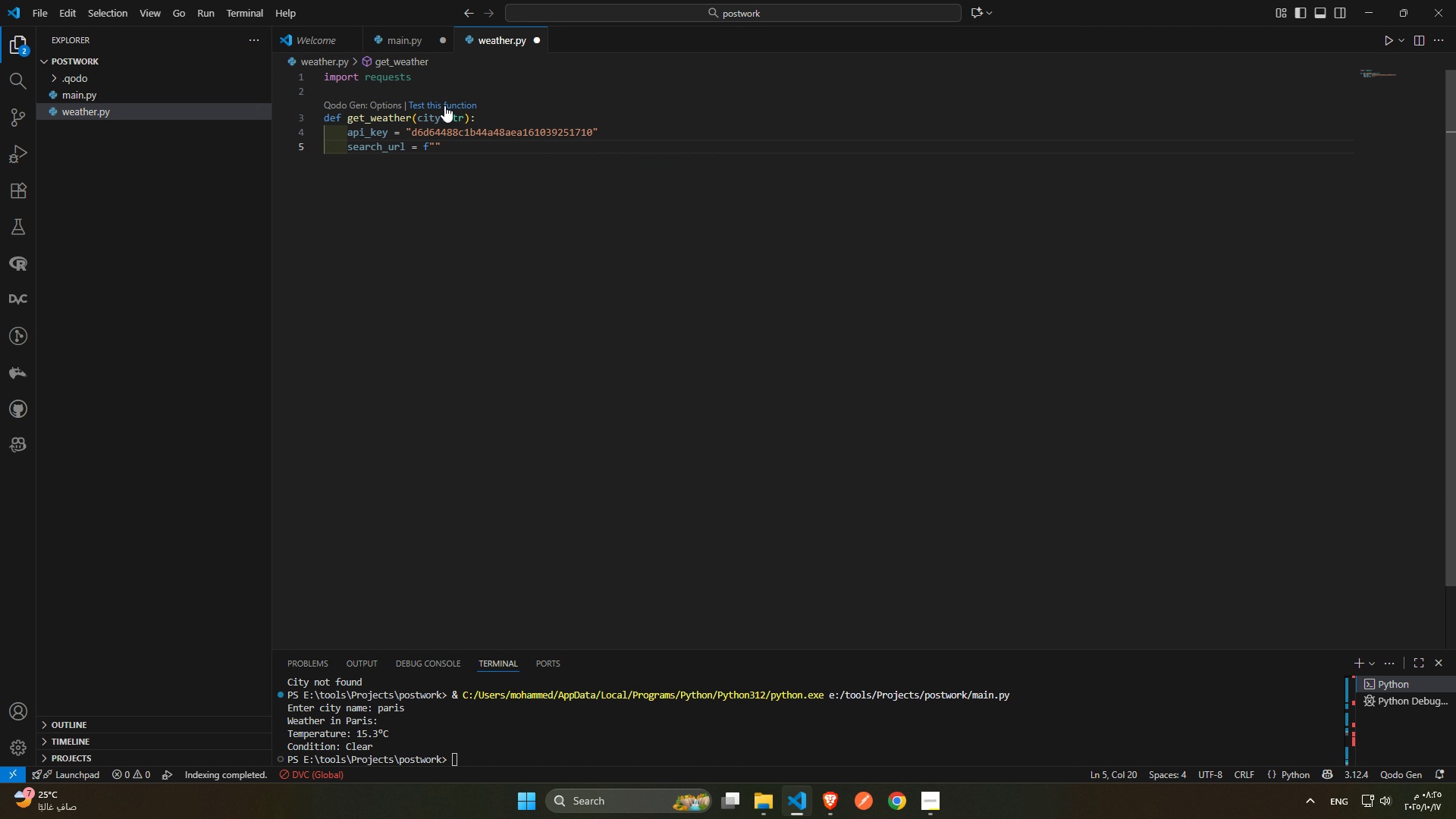 
left_click([831, 798])
 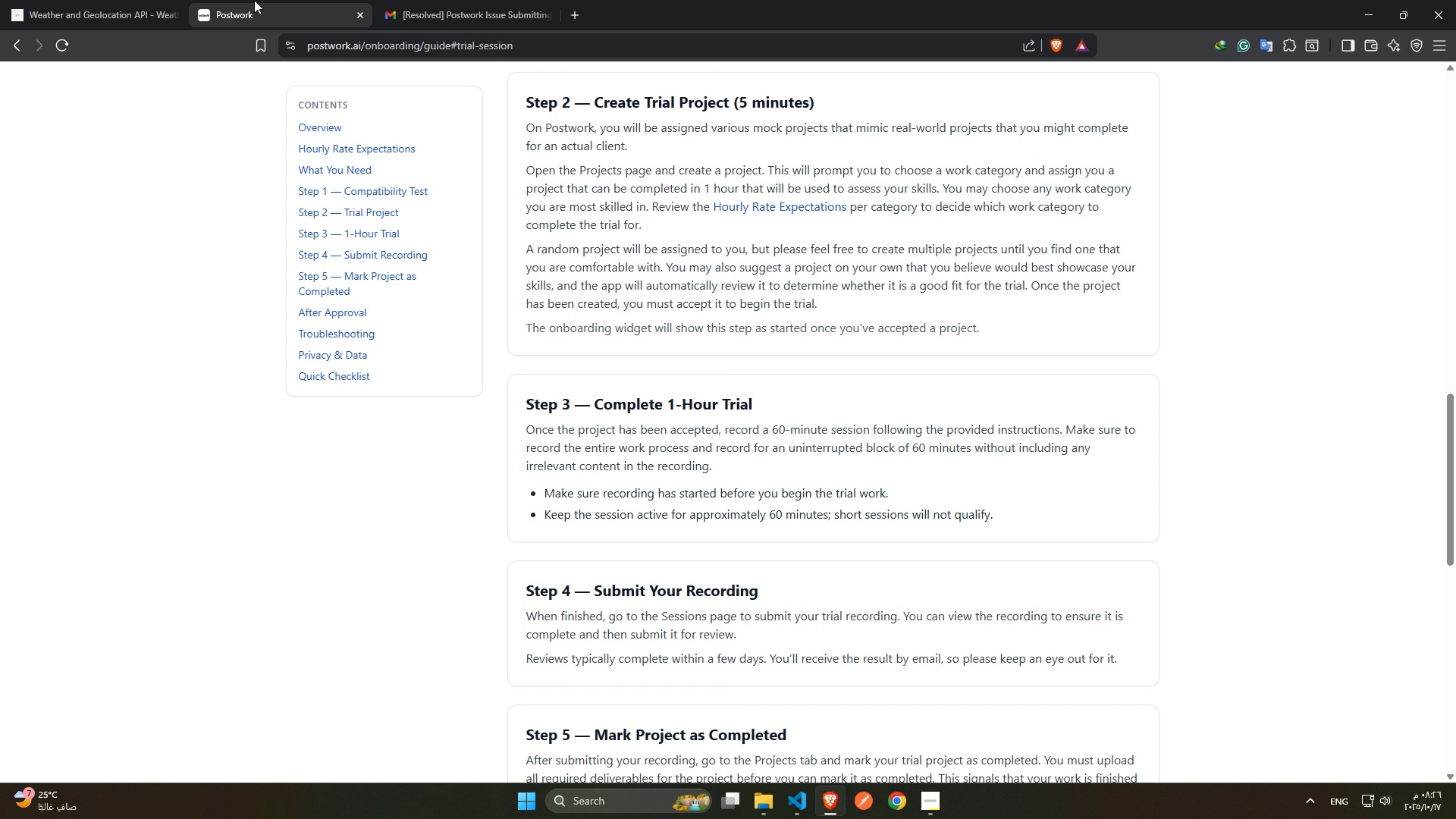 
left_click([254, 0])
 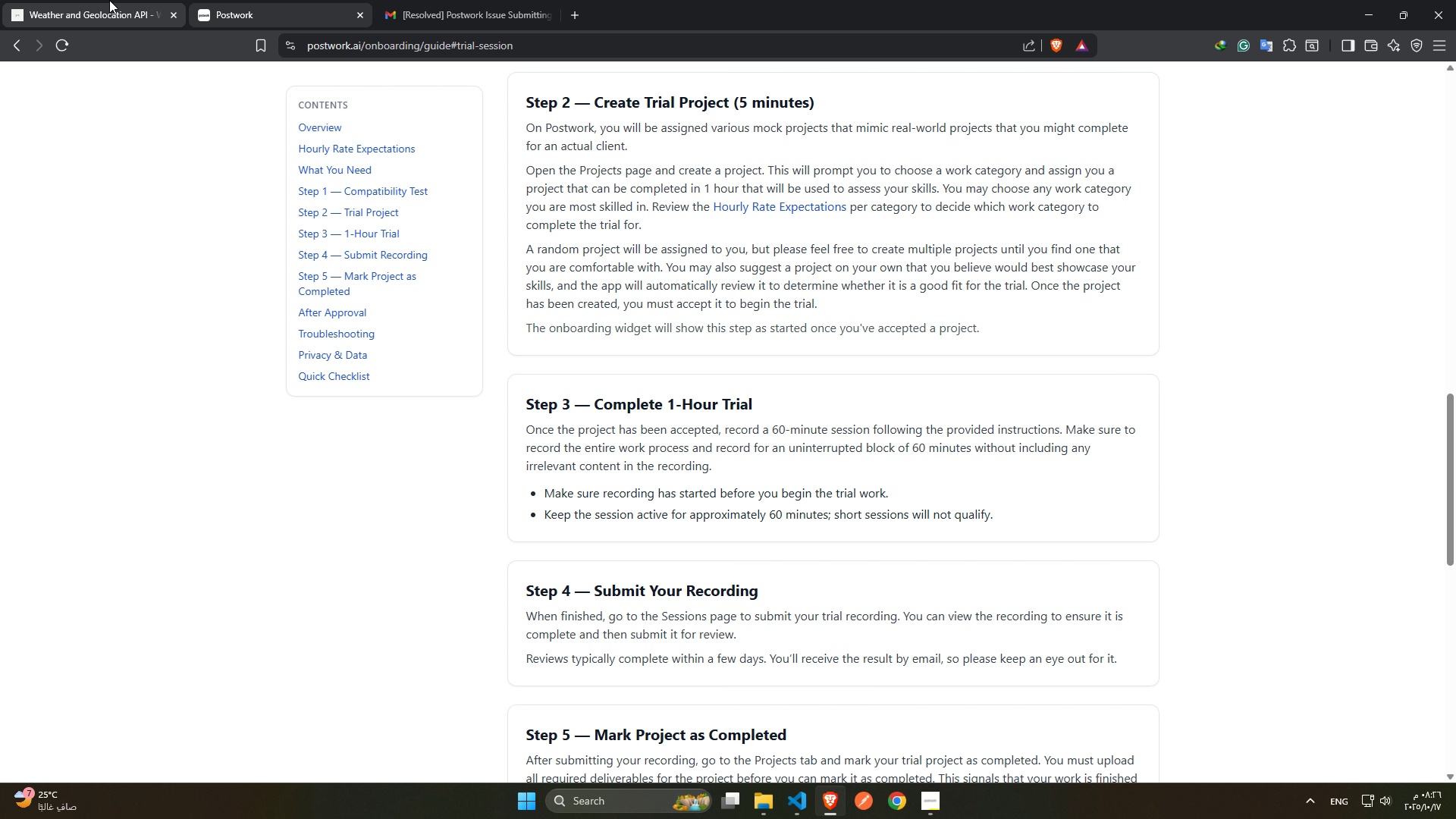 
left_click([96, 0])
 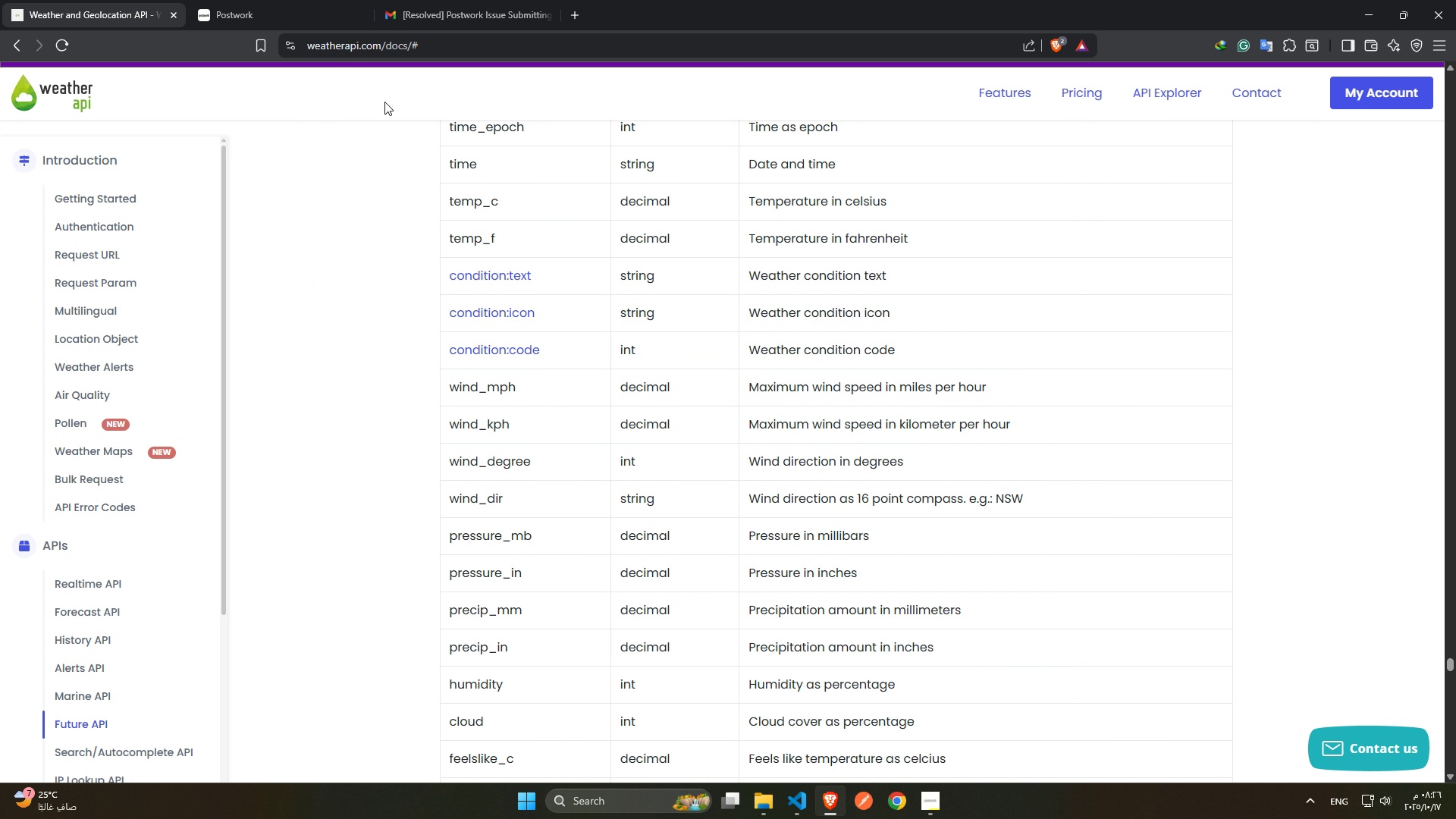 
scroll: coordinate [117, 253], scroll_direction: up, amount: 72.0
 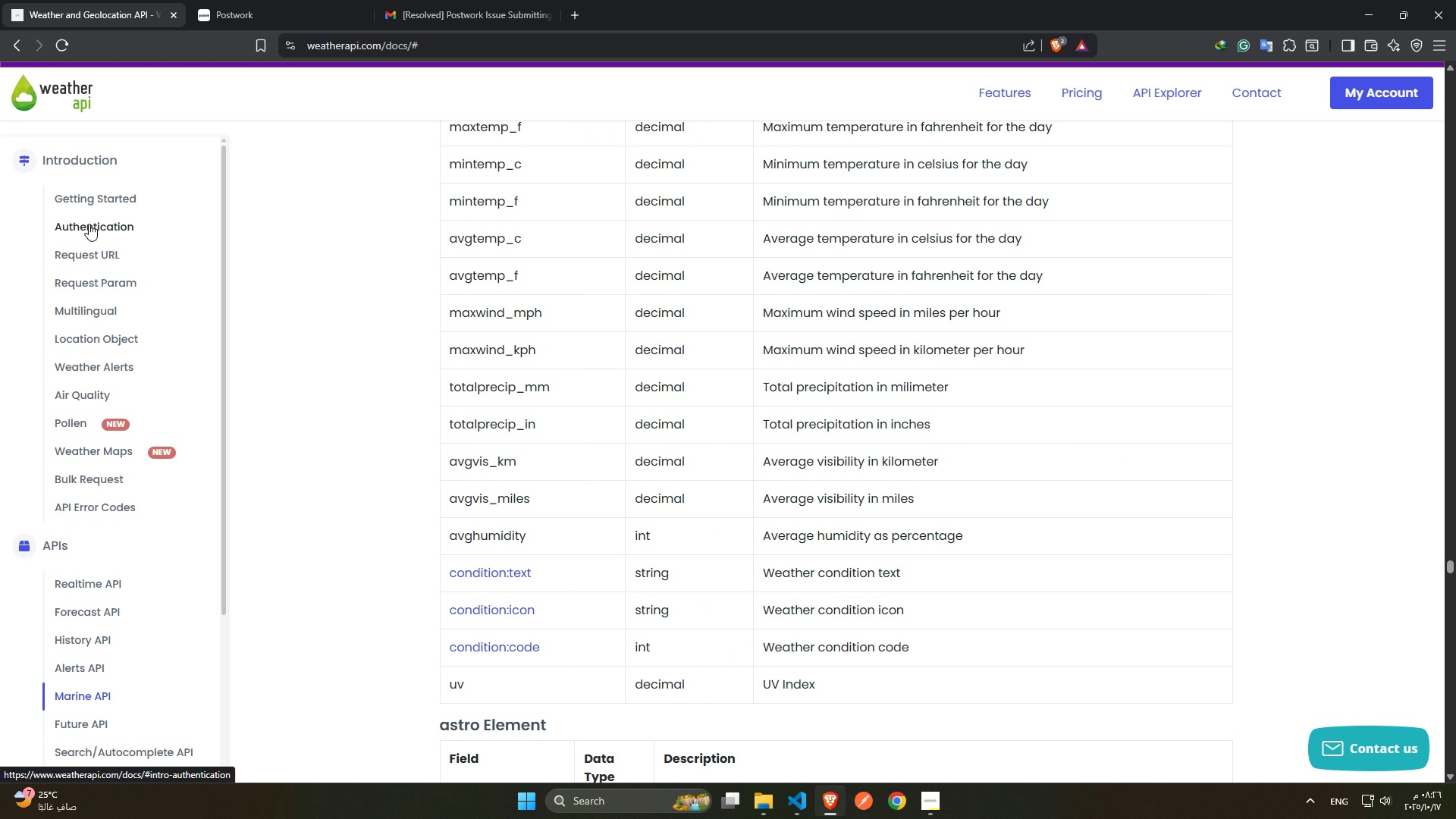 
left_click([89, 224])
 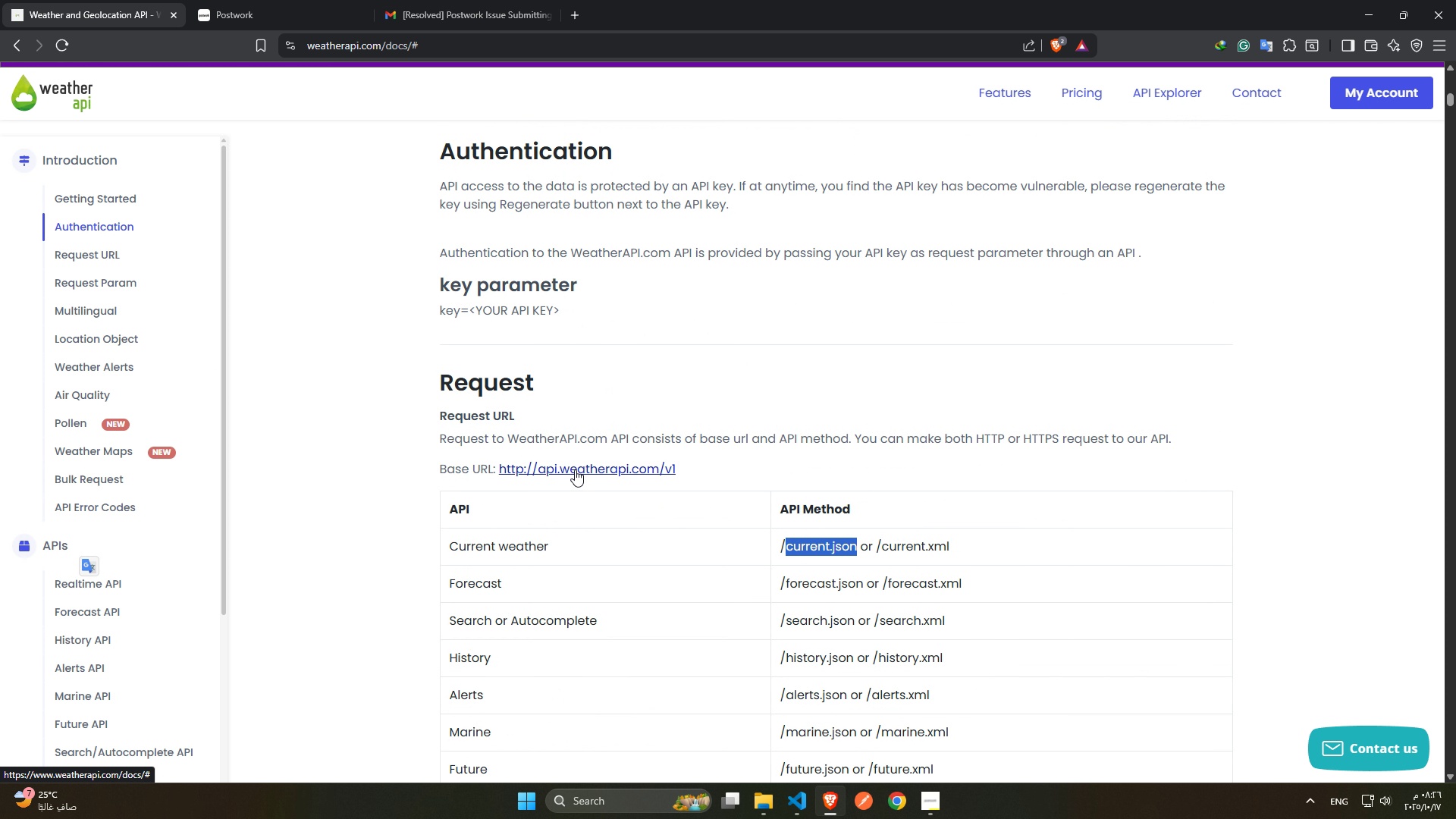 
left_click_drag(start_coordinate=[690, 467], to_coordinate=[501, 475])
 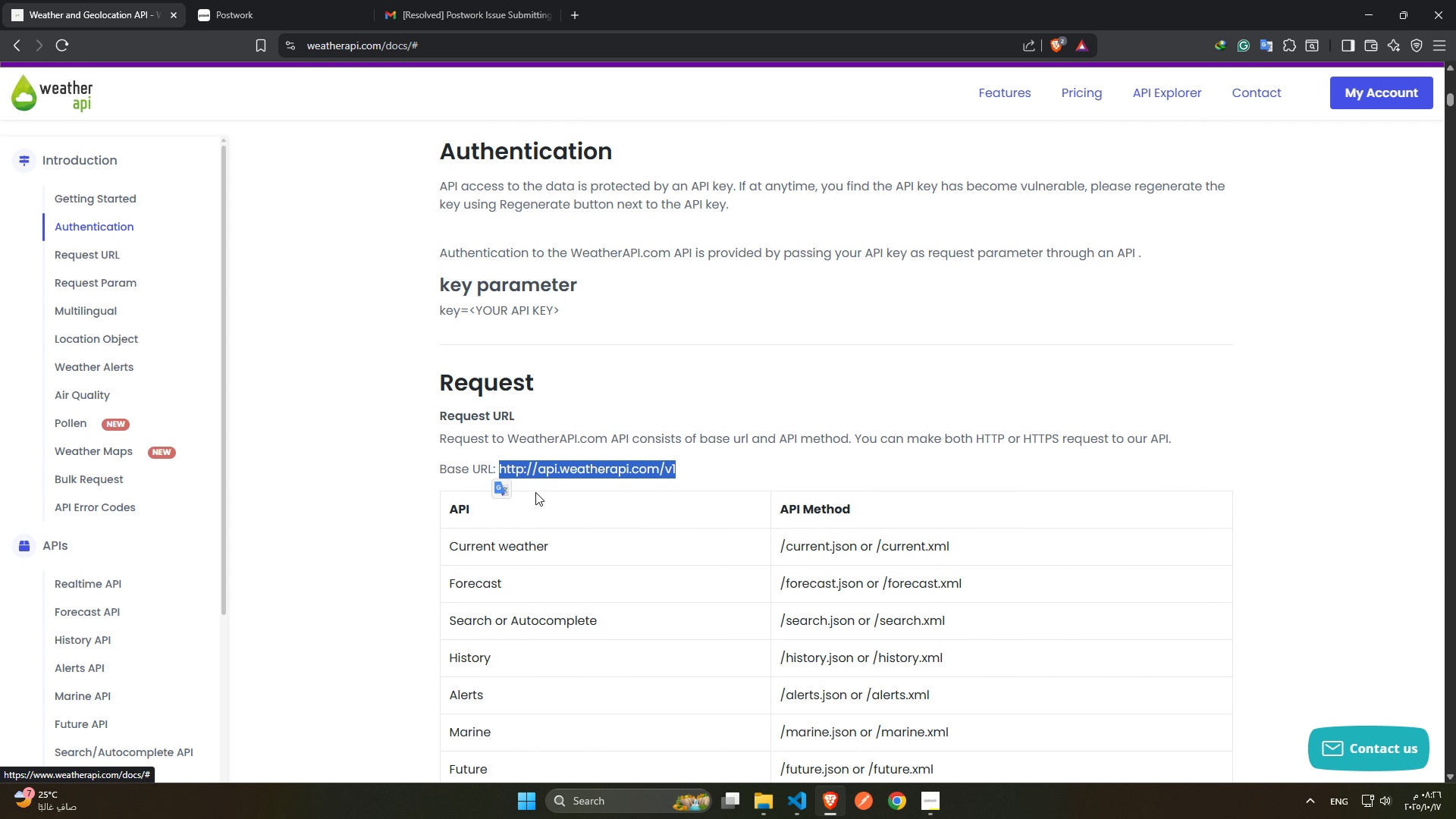 
key(Control+ControlLeft)
 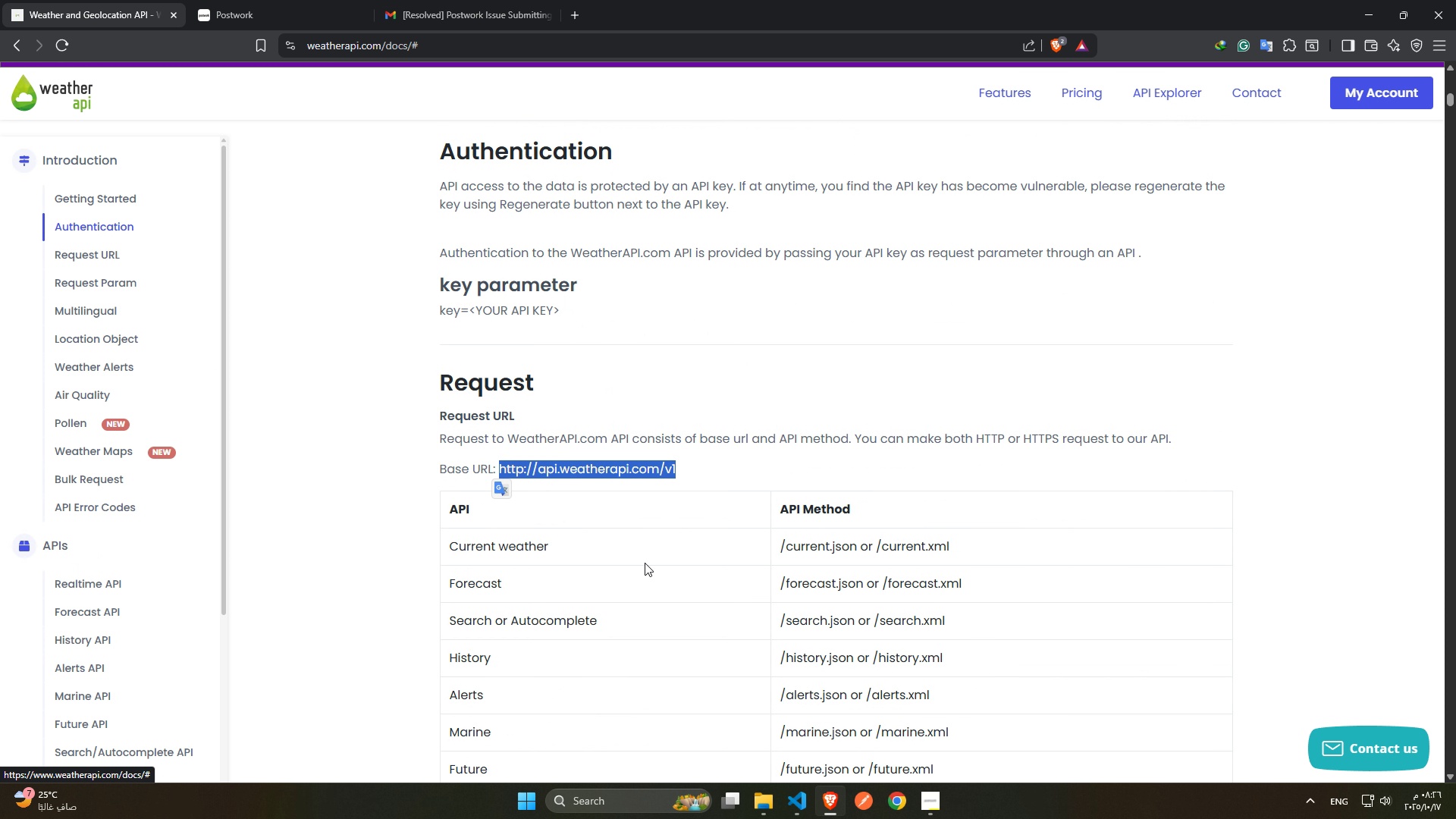 
key(Control+C)
 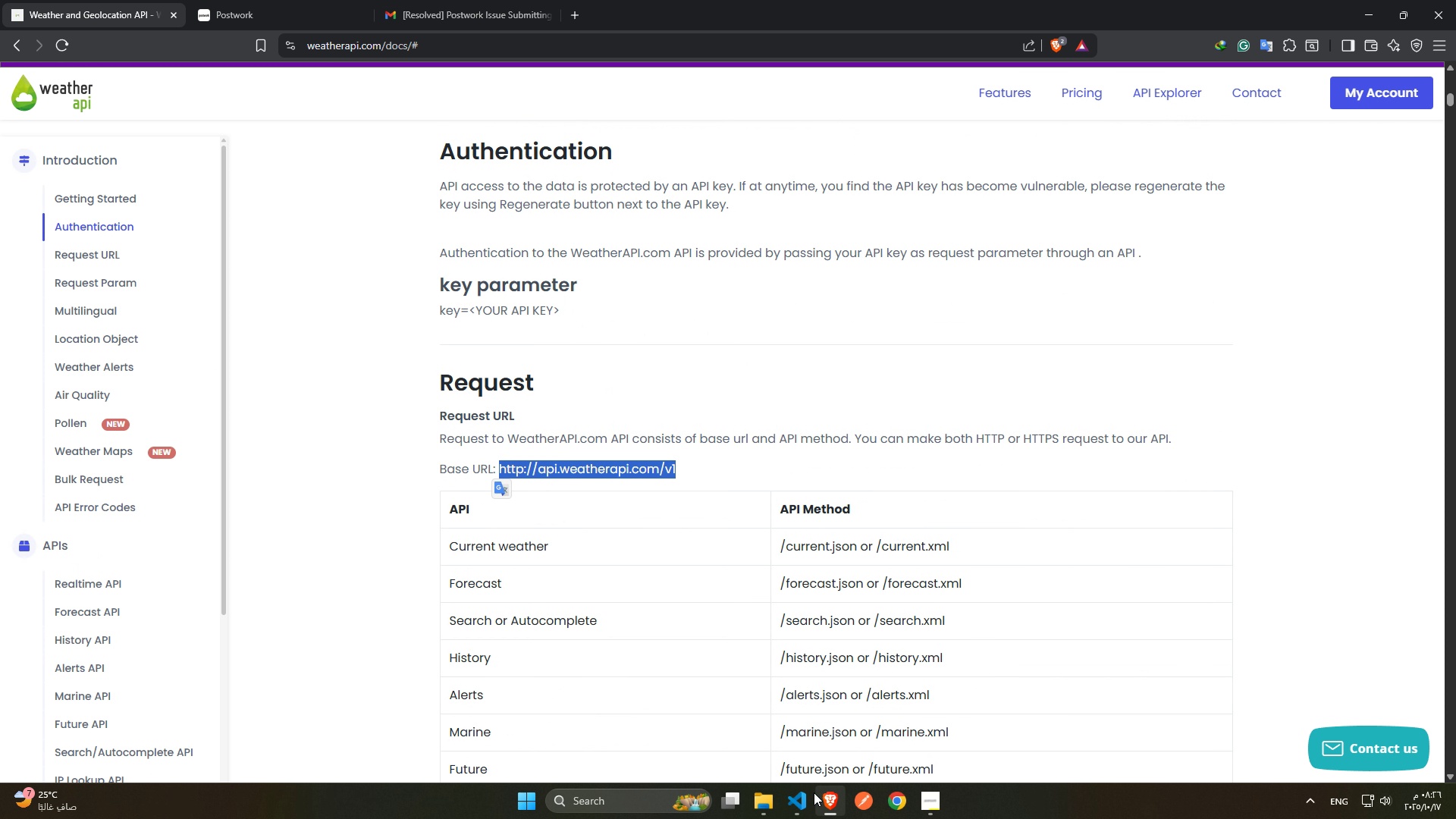 
left_click([807, 795])
 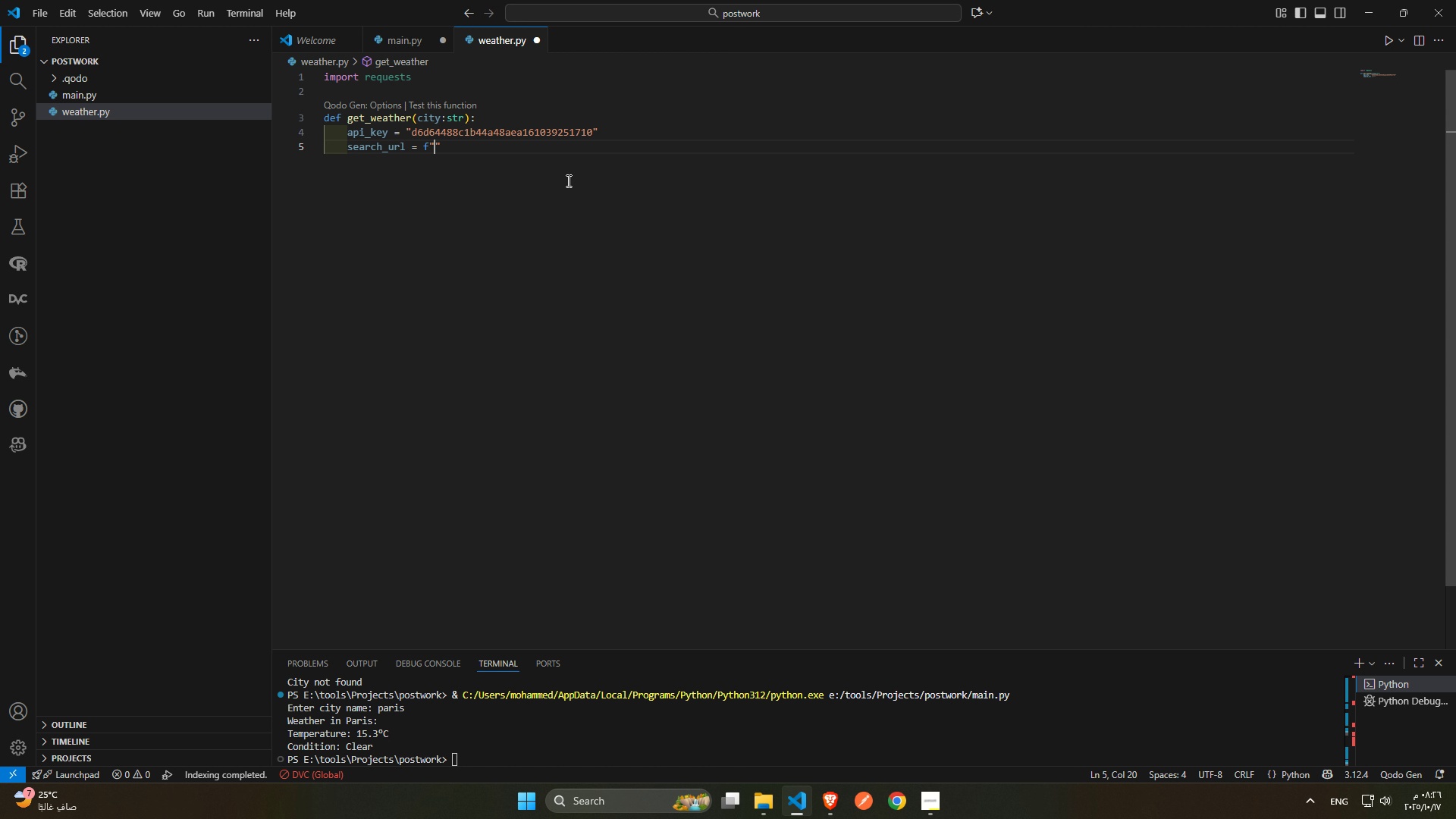 
key(Control+ControlLeft)
 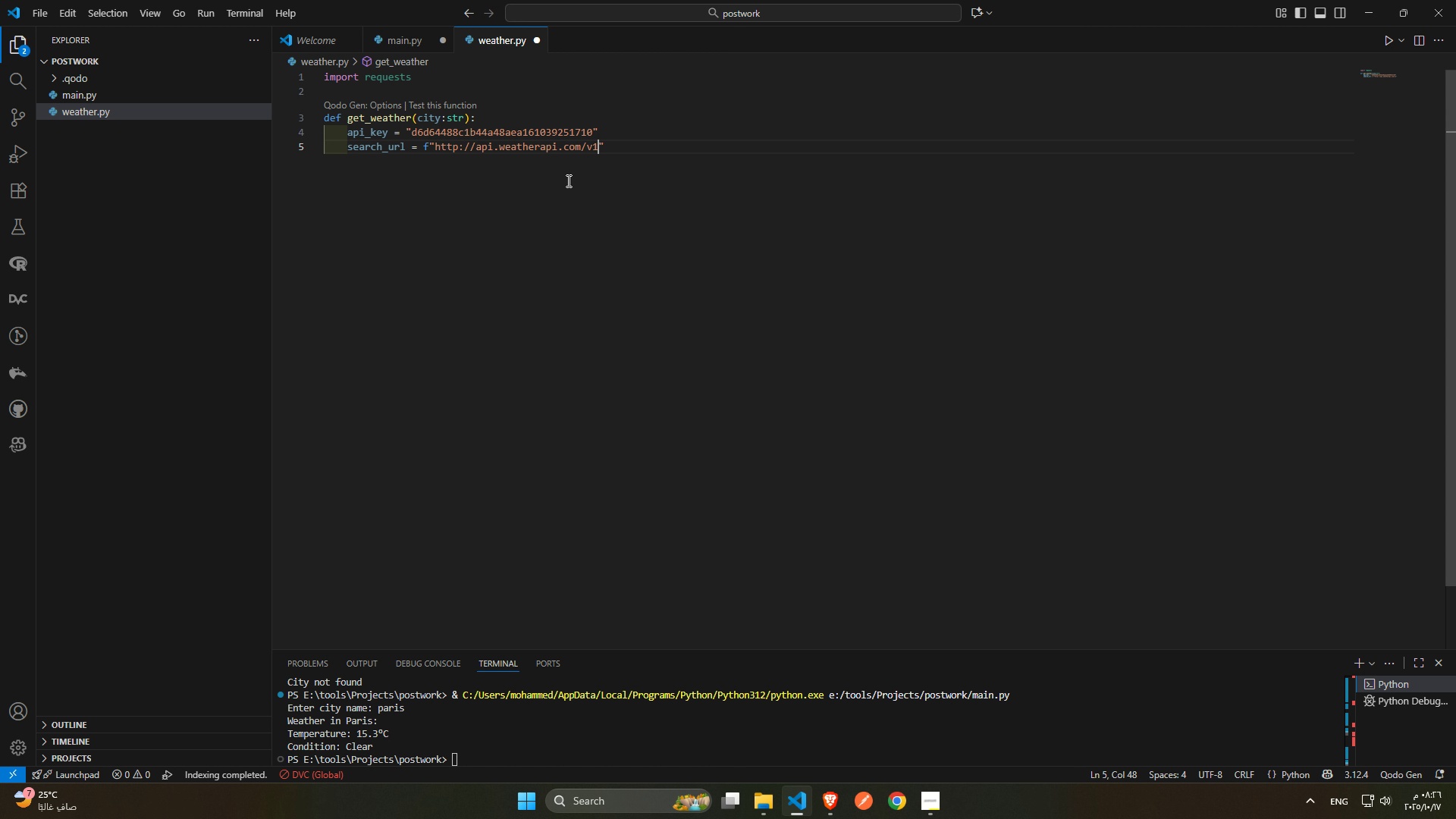 
key(Control+V)
 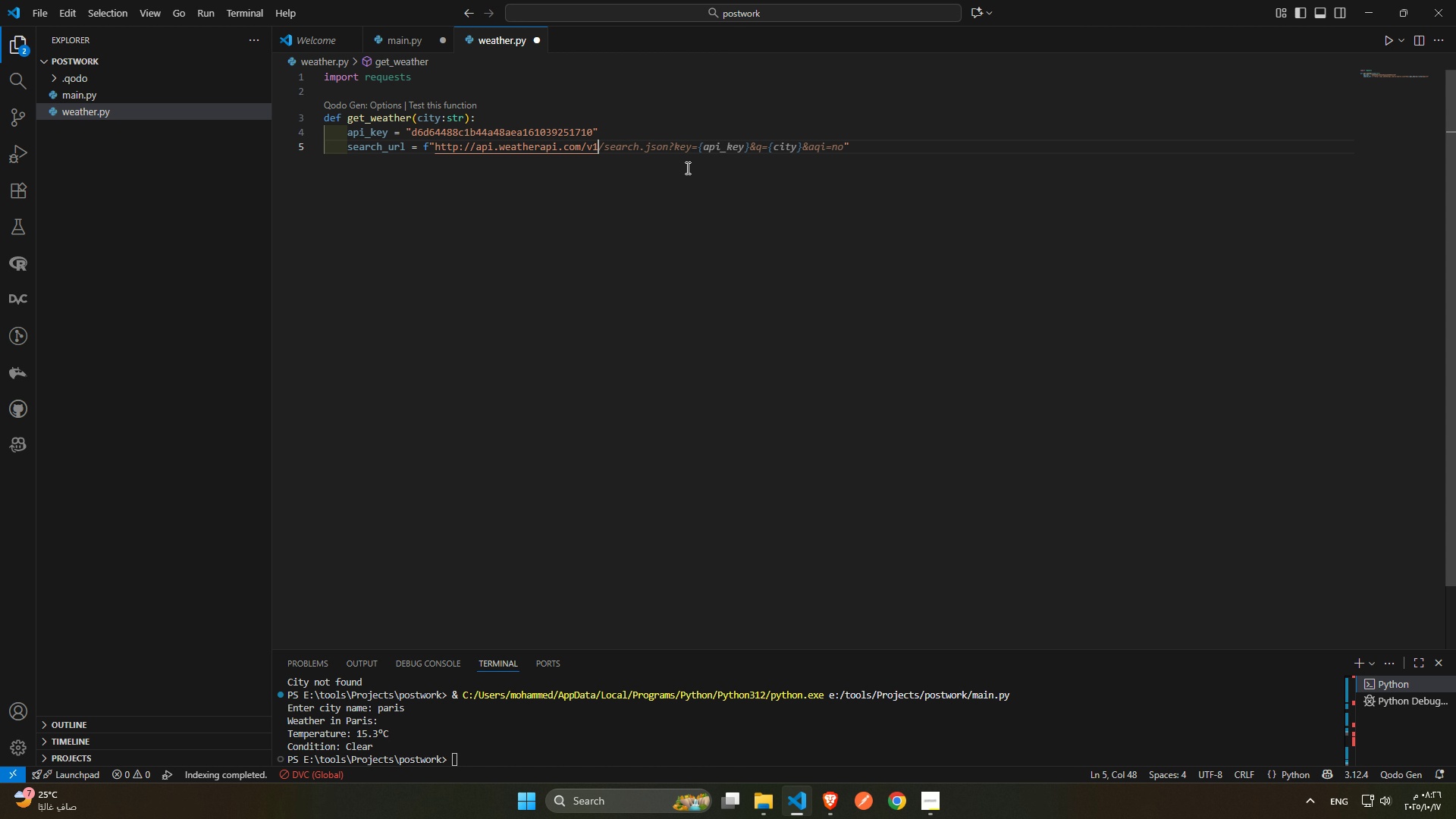 
key(Tab)
 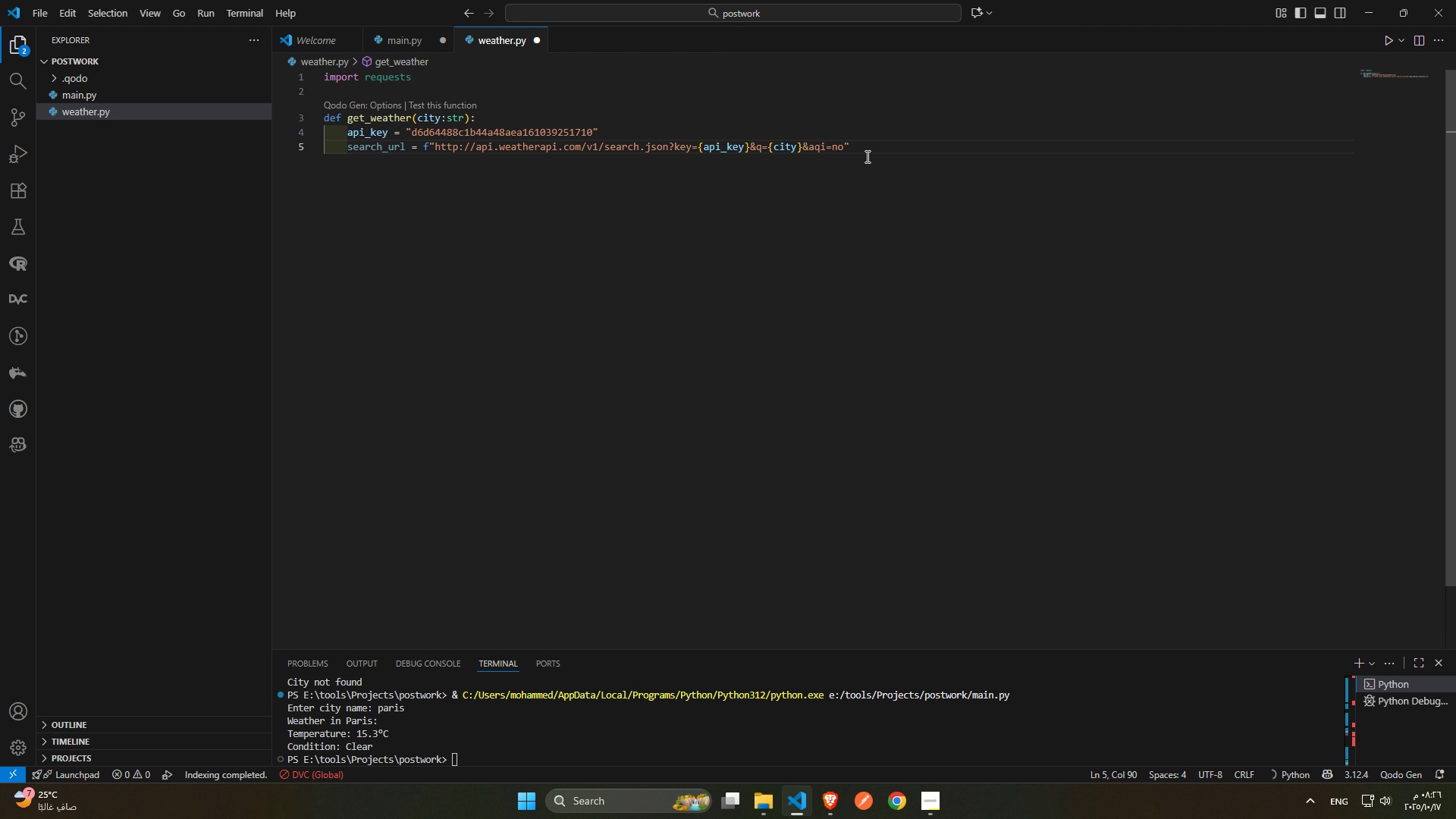 
left_click([868, 152])
 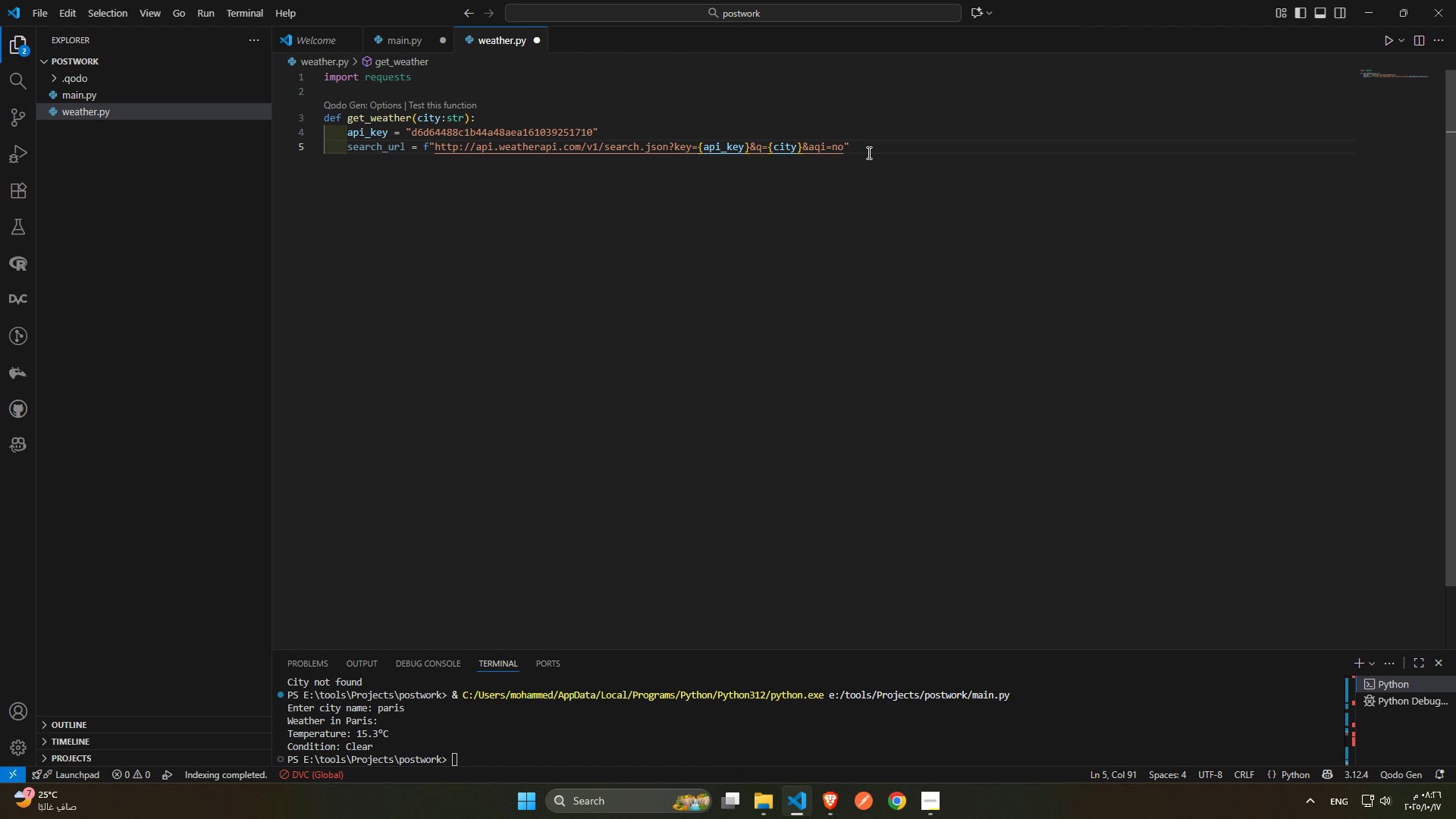 
key(Enter)
 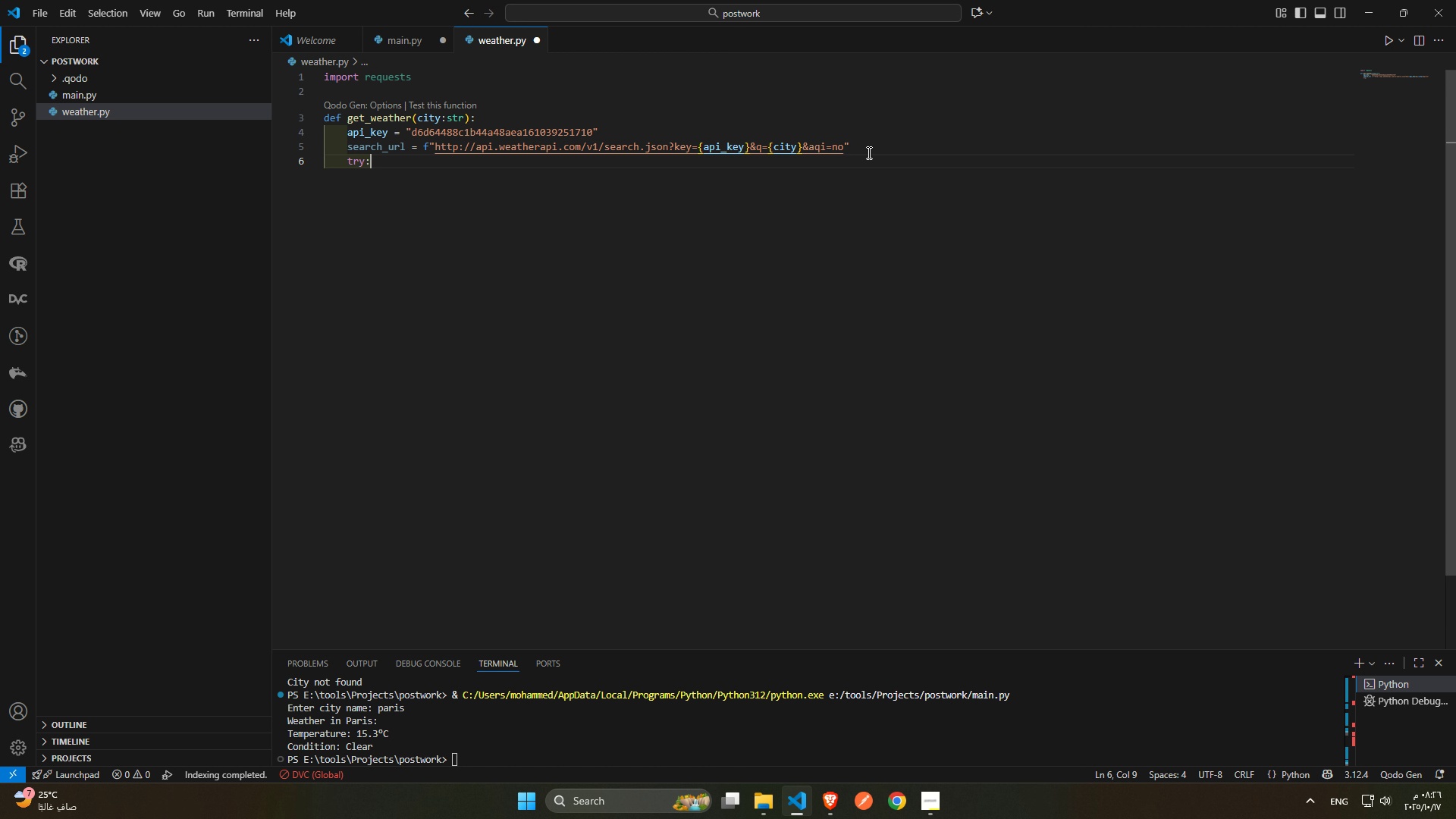 
key(Tab)
 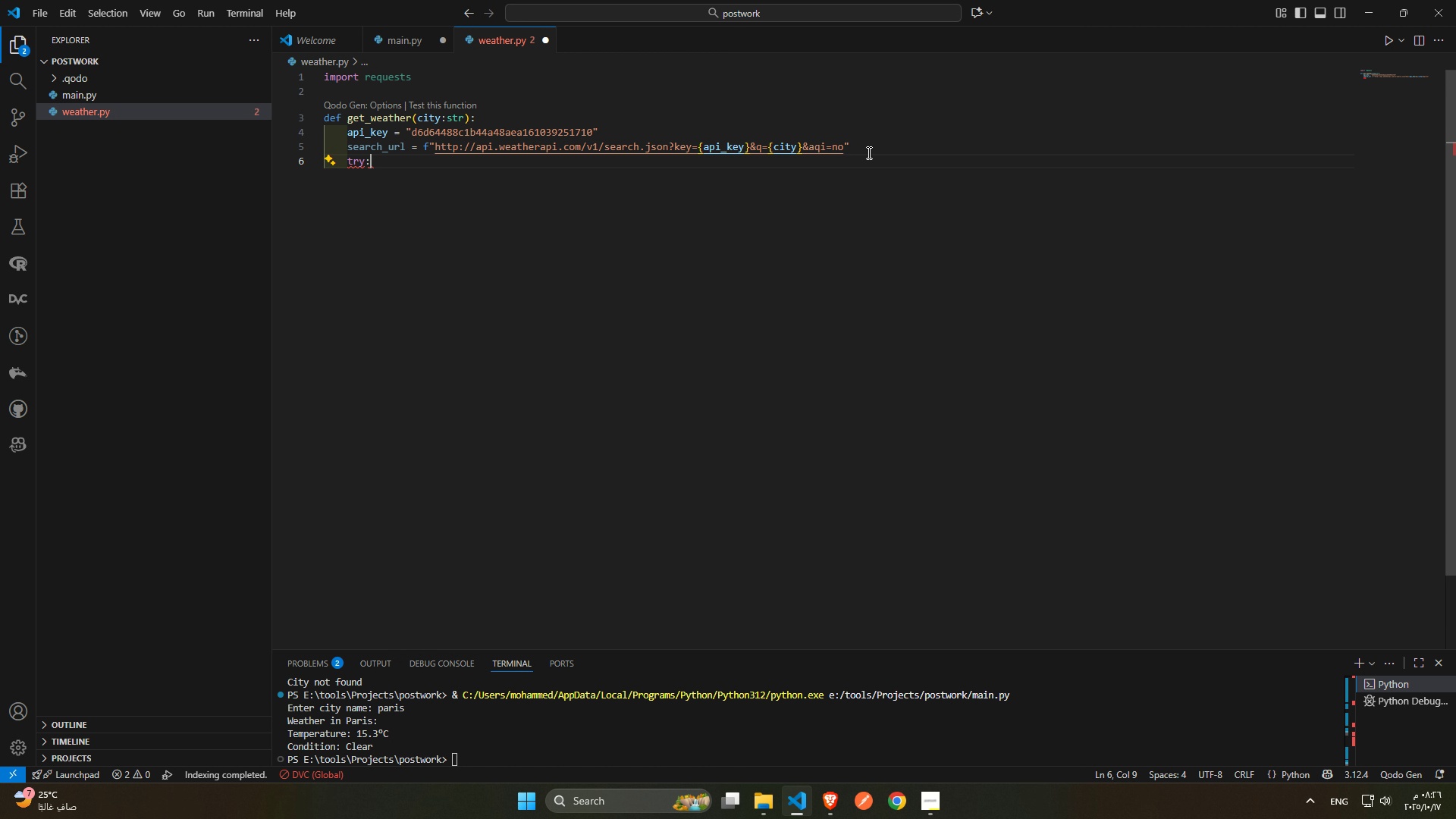 
key(Enter)
 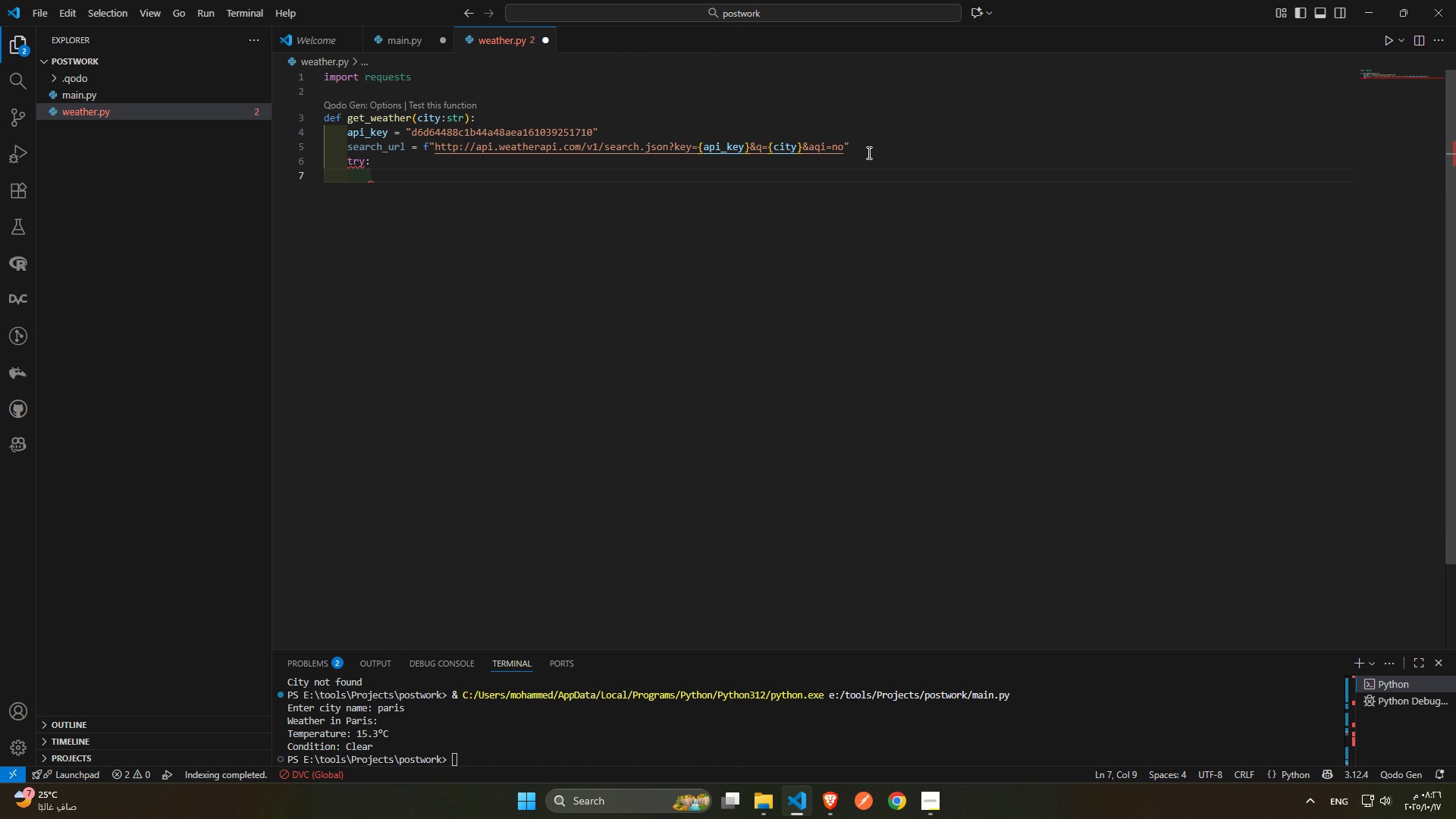 
type(ma)
key(Tab)
type(es =)
 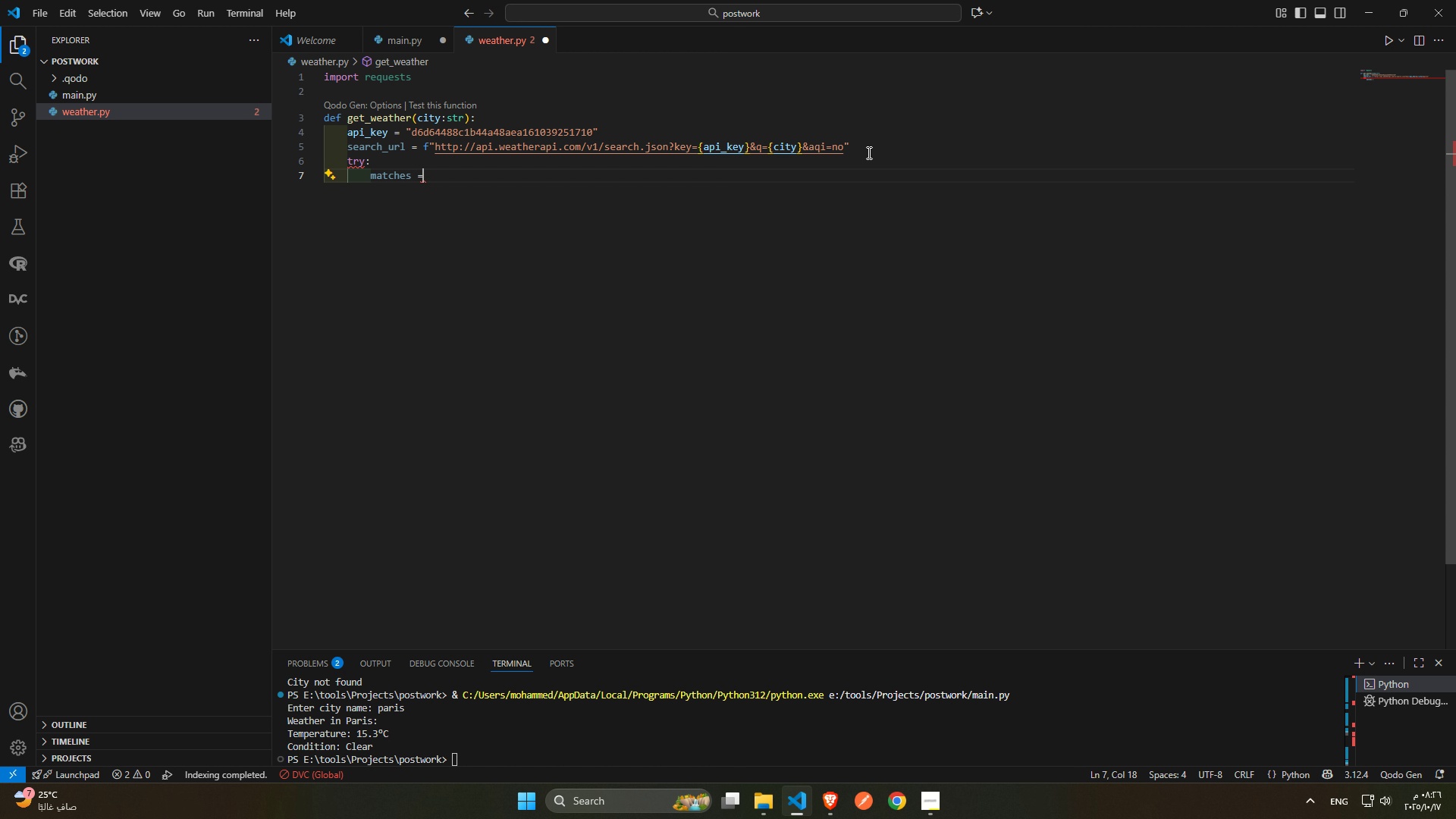 
wait(7.65)
 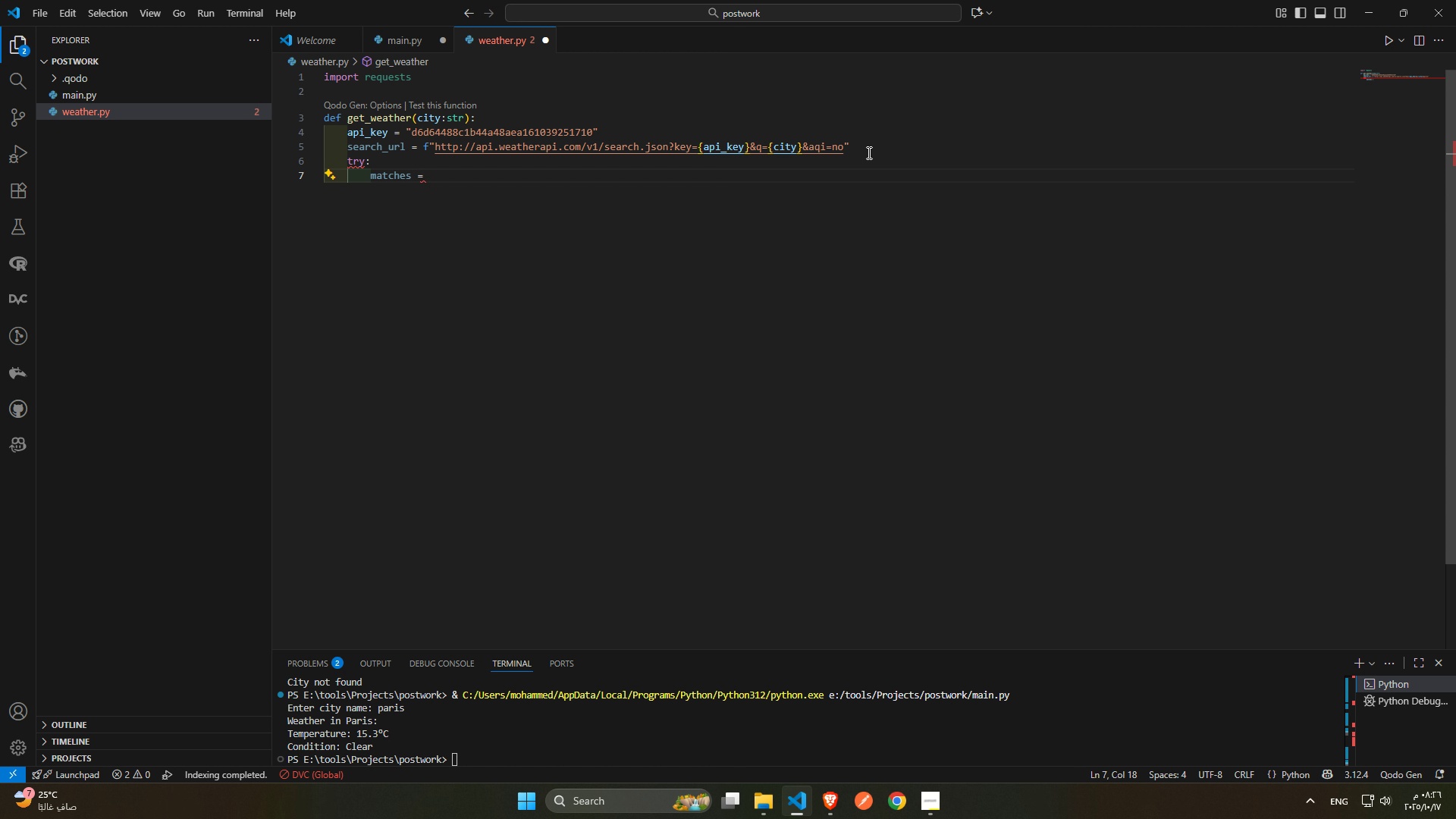 
key(Space)
 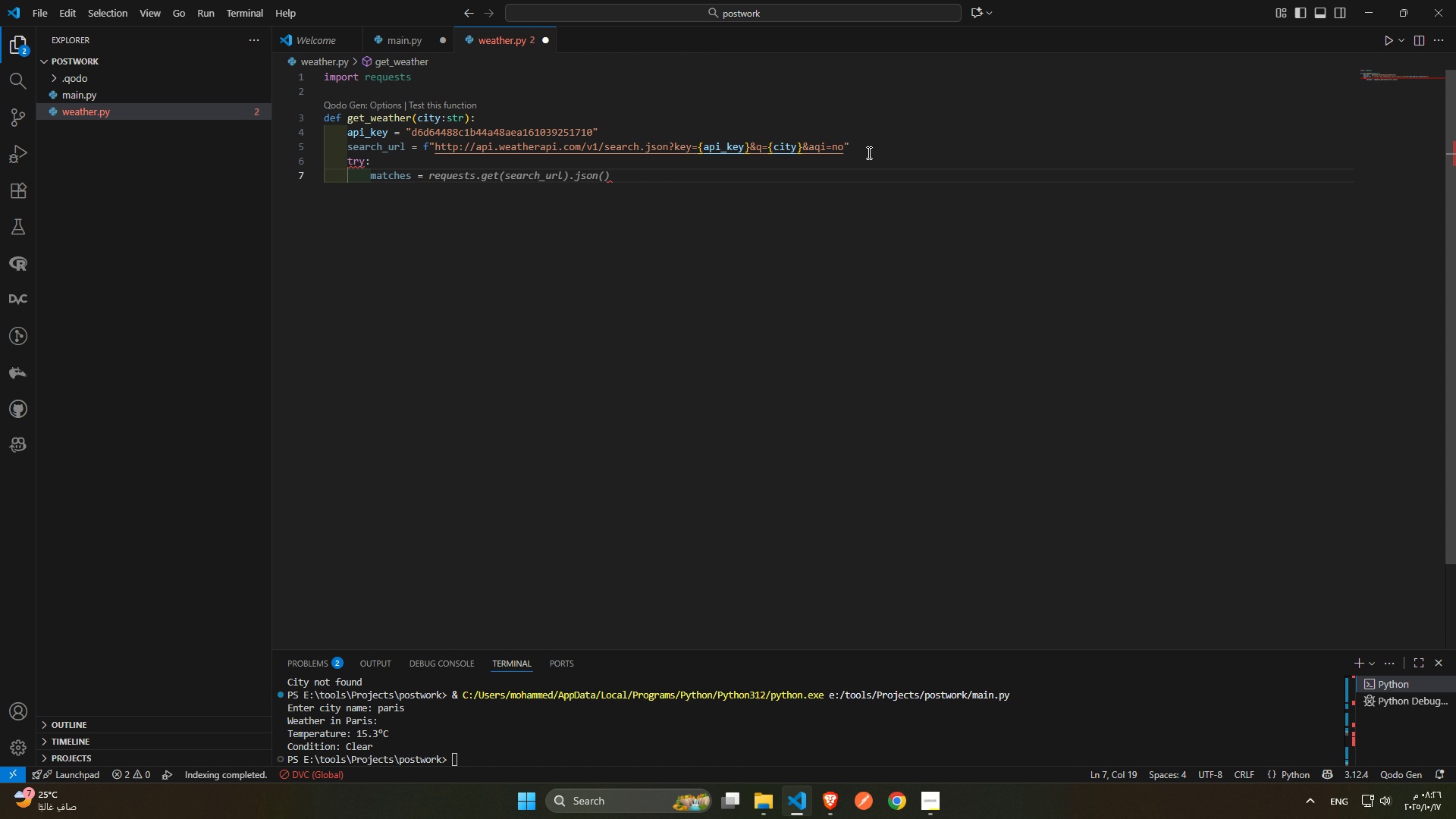 
key(Tab)
 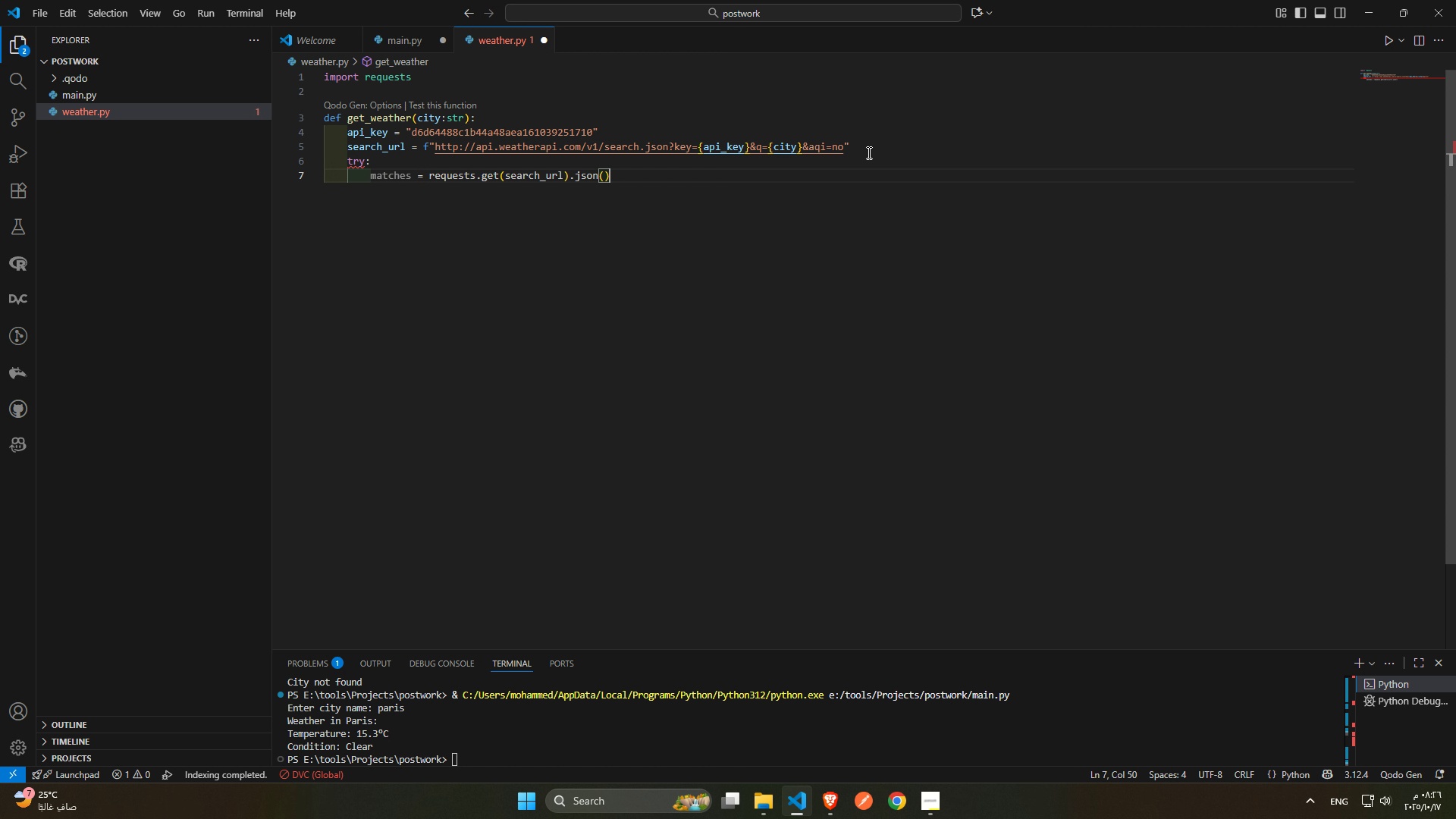 
key(Enter)
 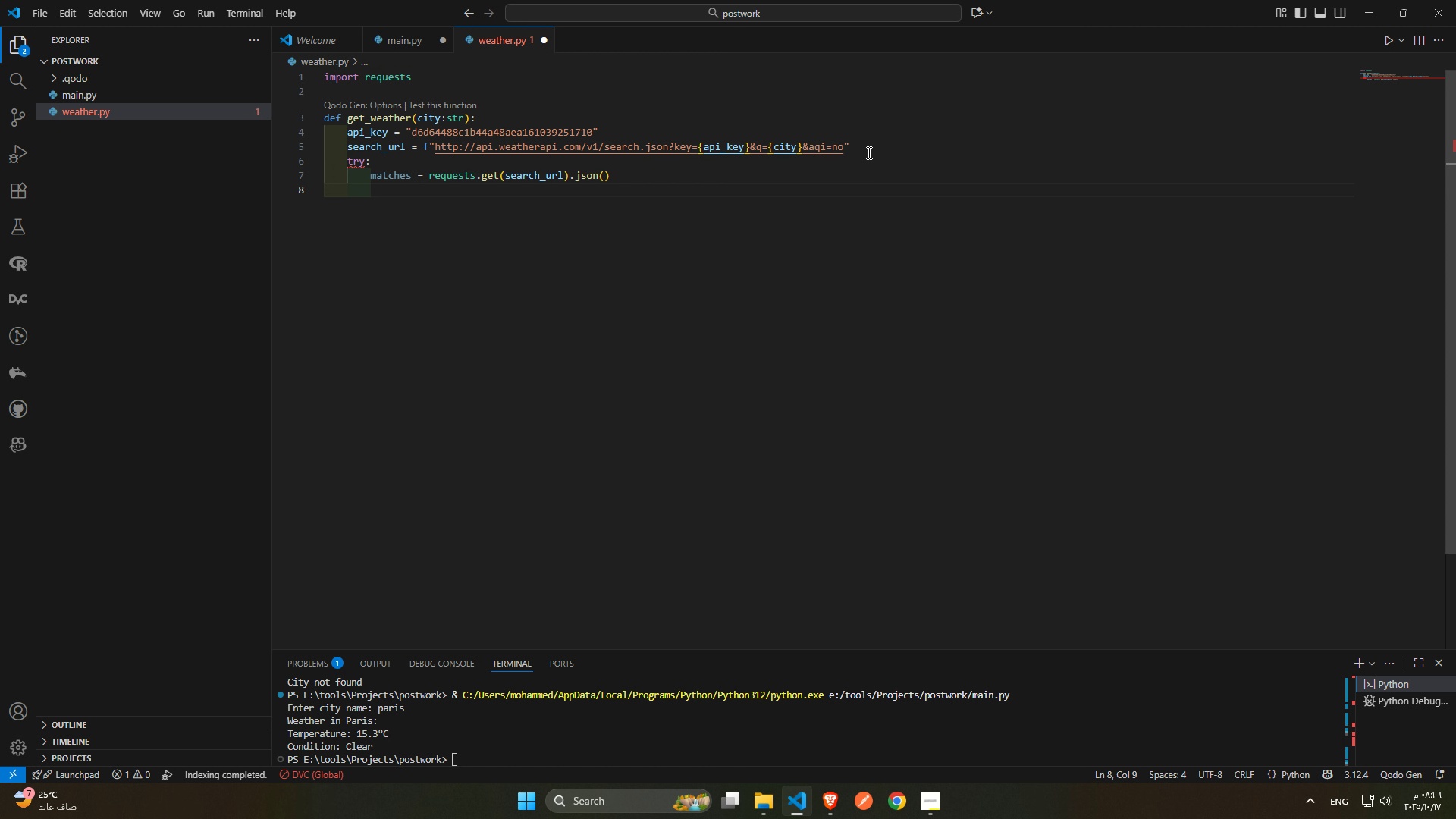 
type(ma)
key(Backspace)
key(Backspace)
type(for match ui)
key(Backspace)
key(Backspace)
type(in math)
key(Backspace)
type(ches:)
 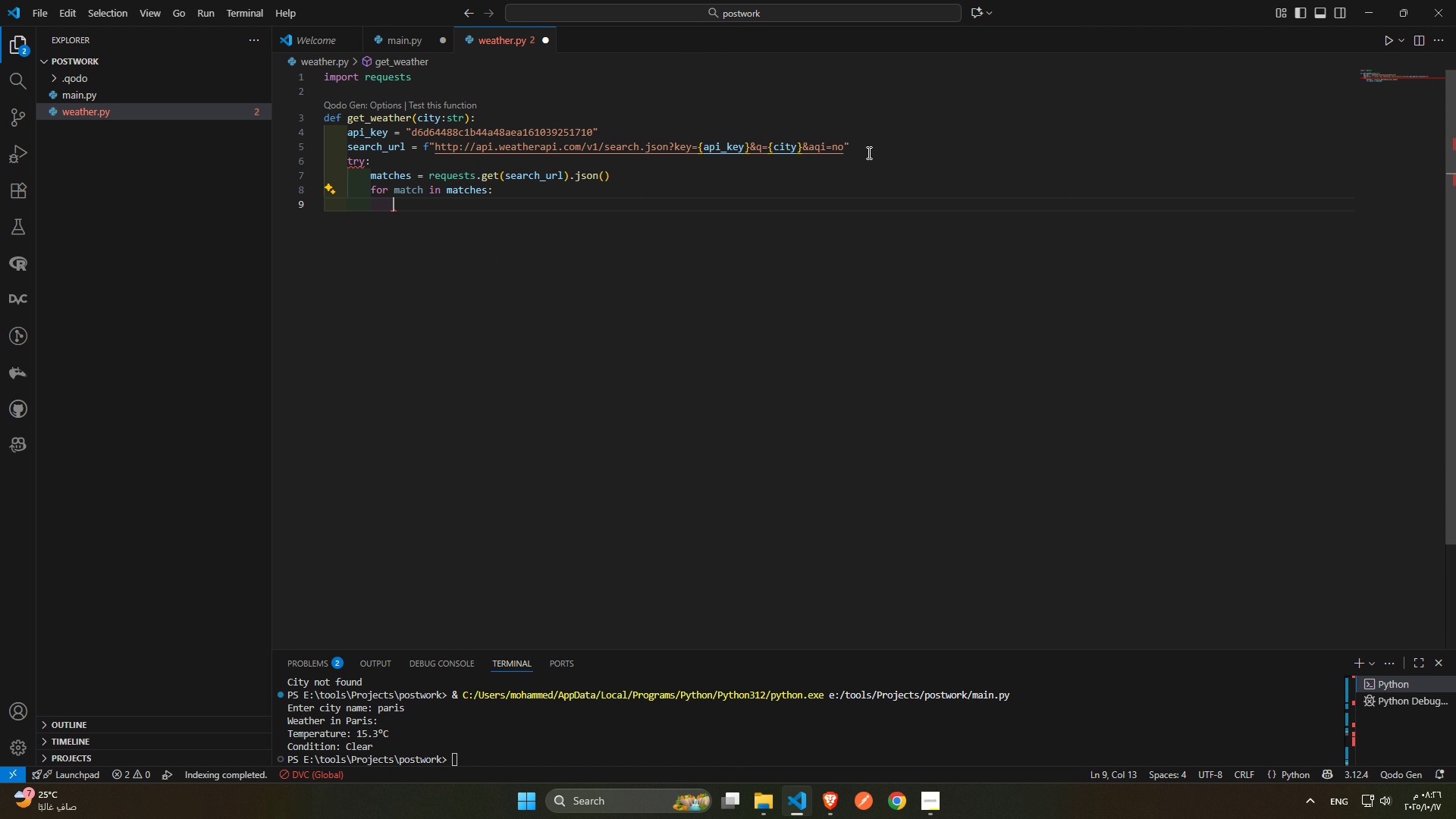 
 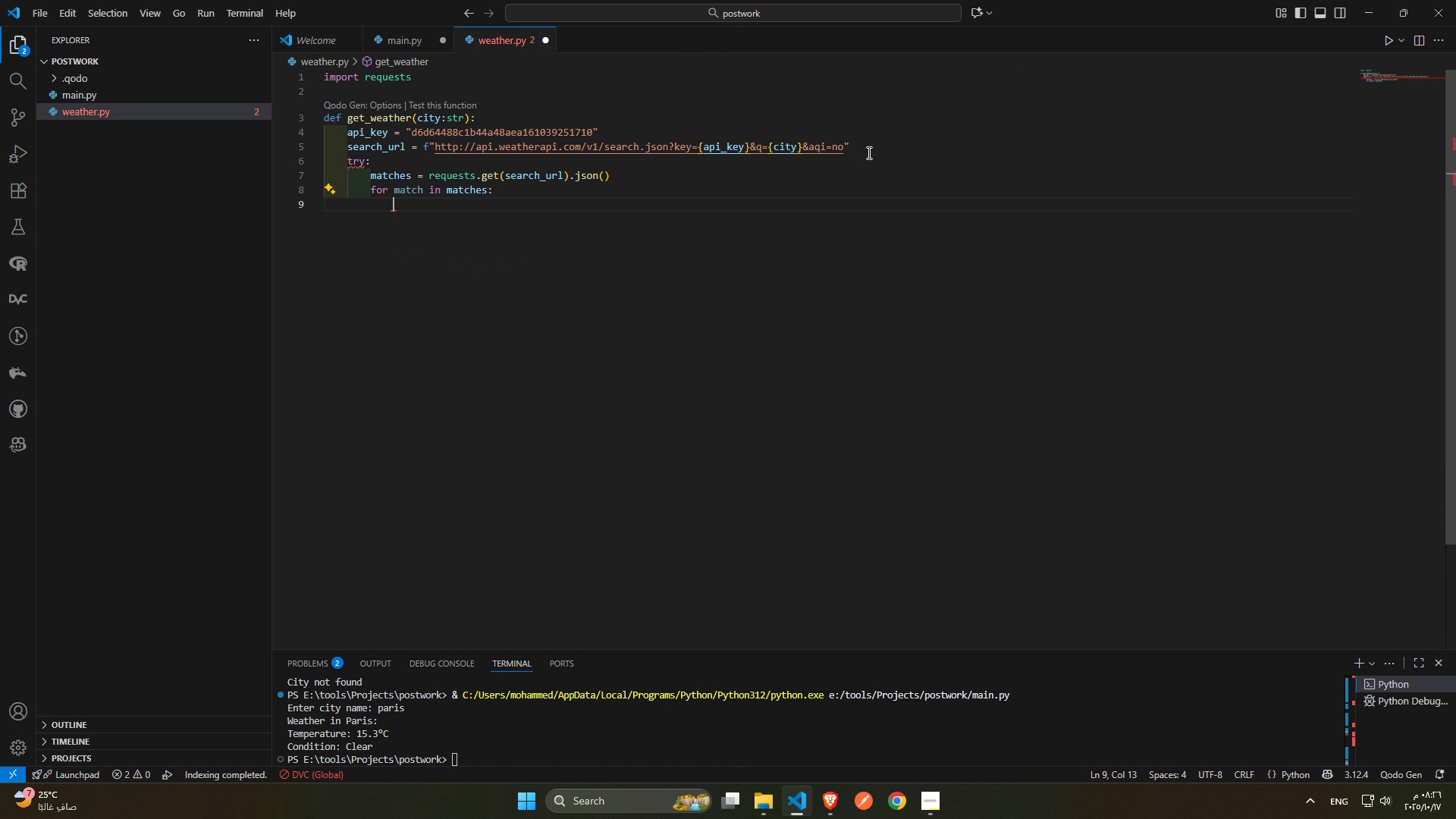 
key(Enter)
 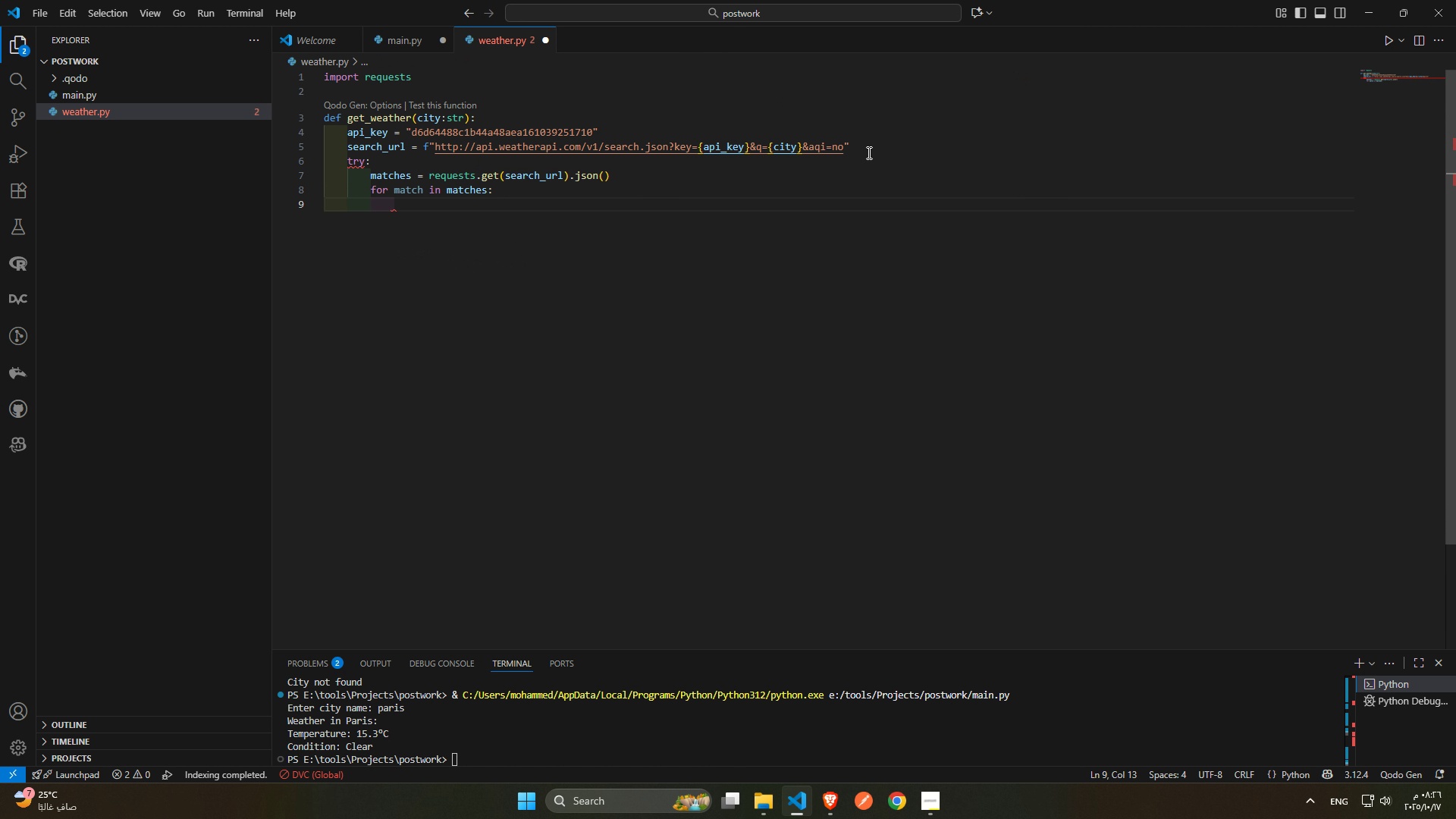 
type(if )
key(Tab)
 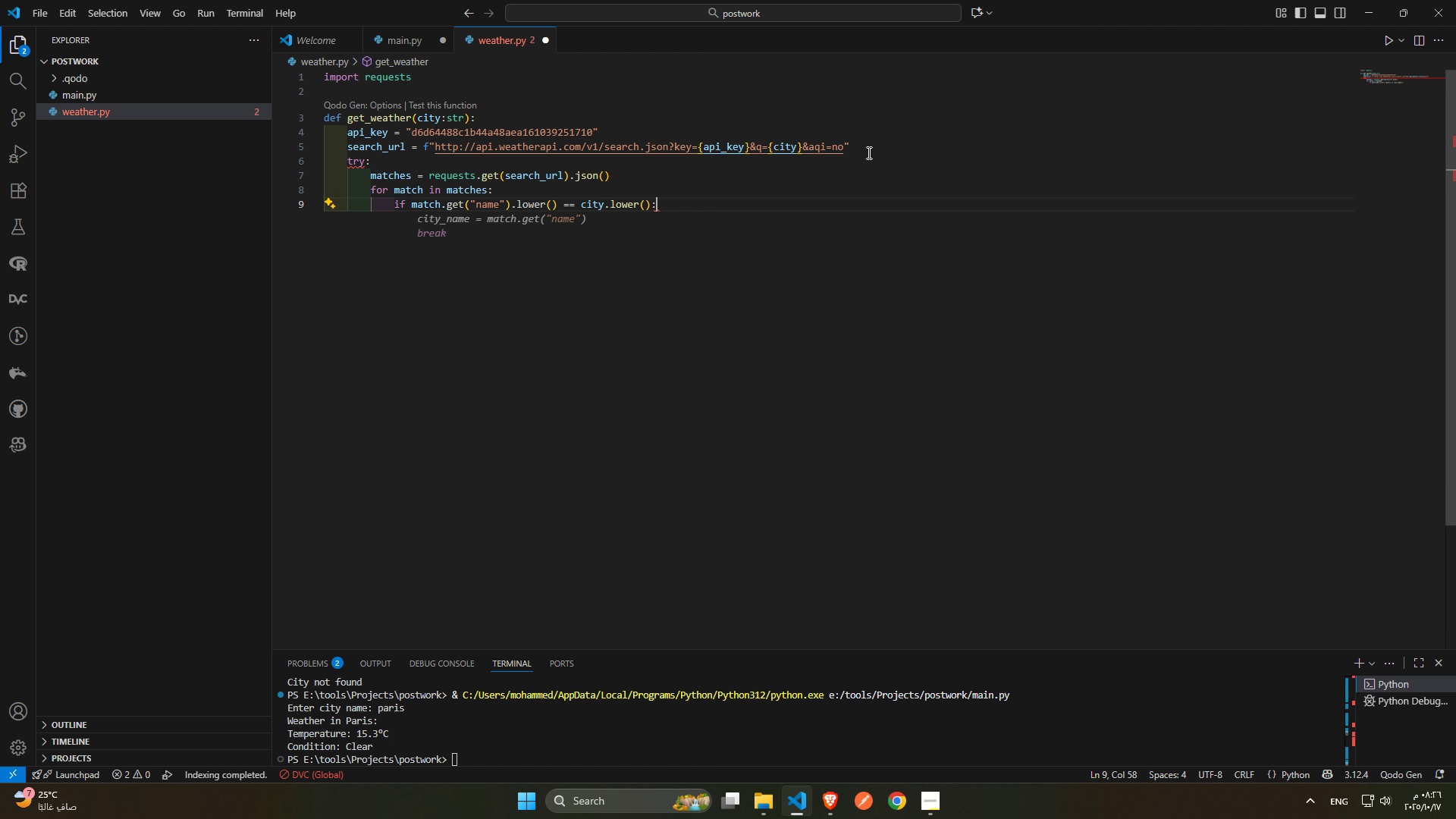 
key(Enter)
 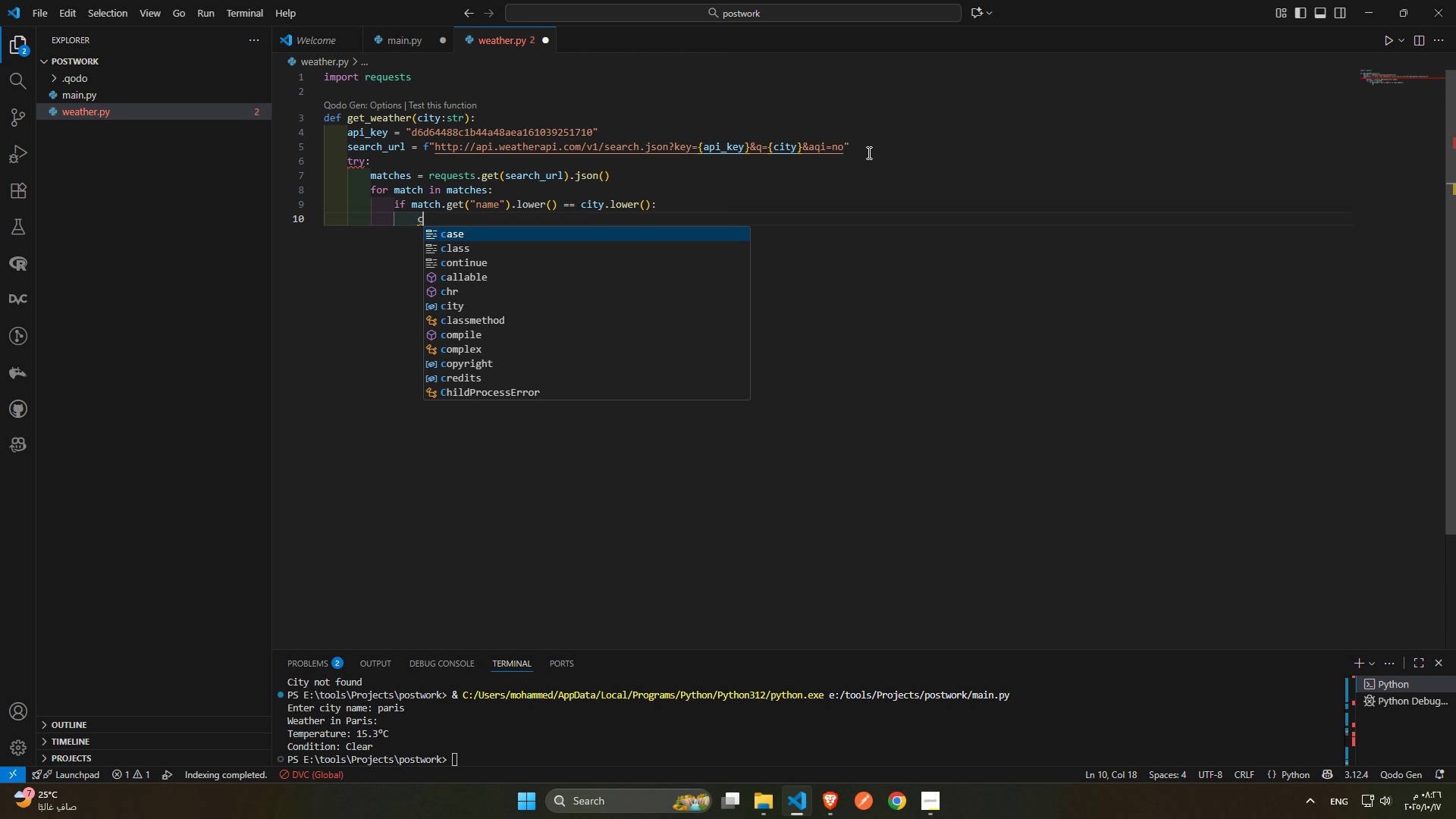 
type(citu)
key(Backspace)
type(y)_)
key(Backspace)
key(Backspace)
type(_correct_name = )
 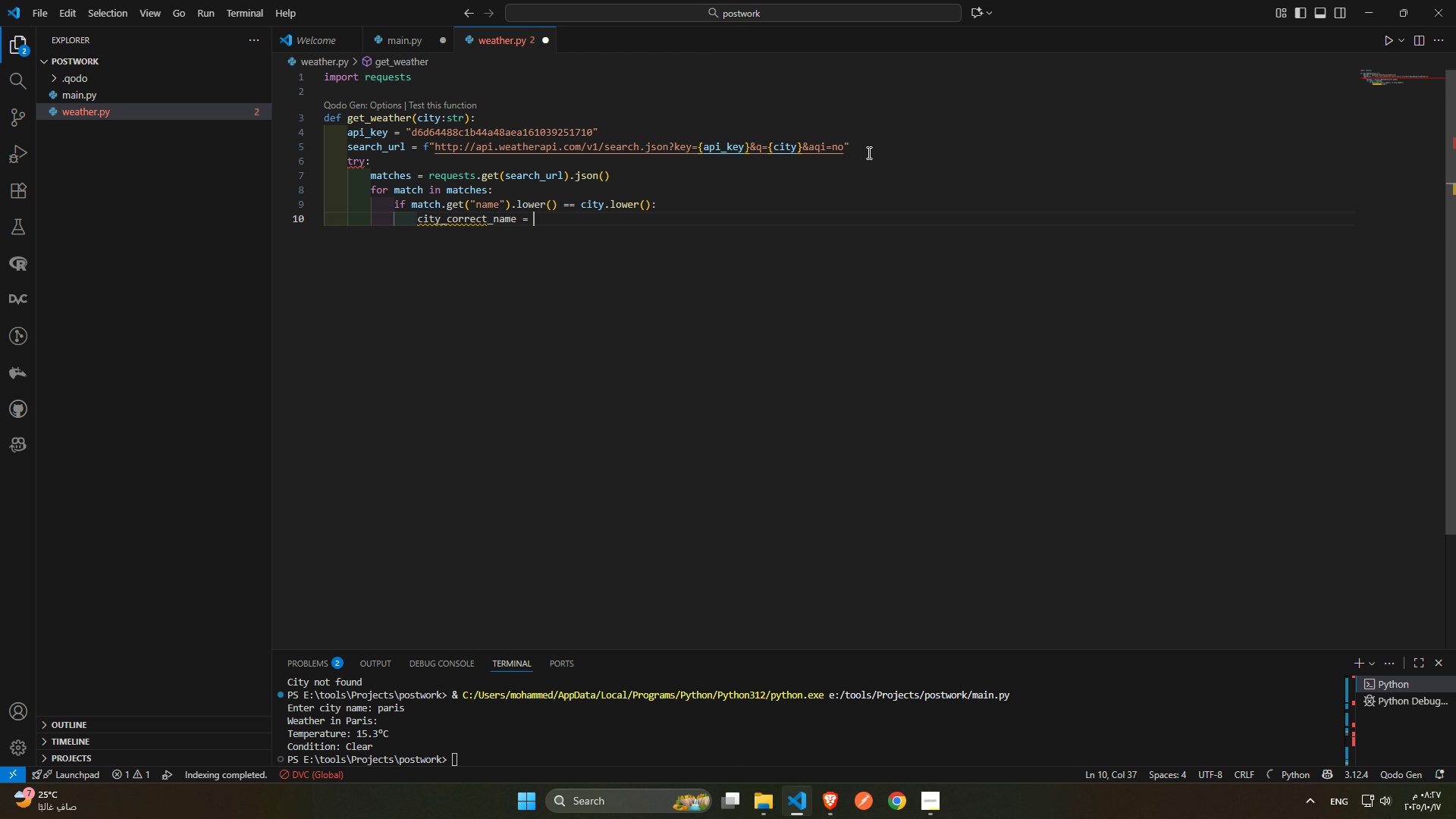 
left_click([429, 207])
 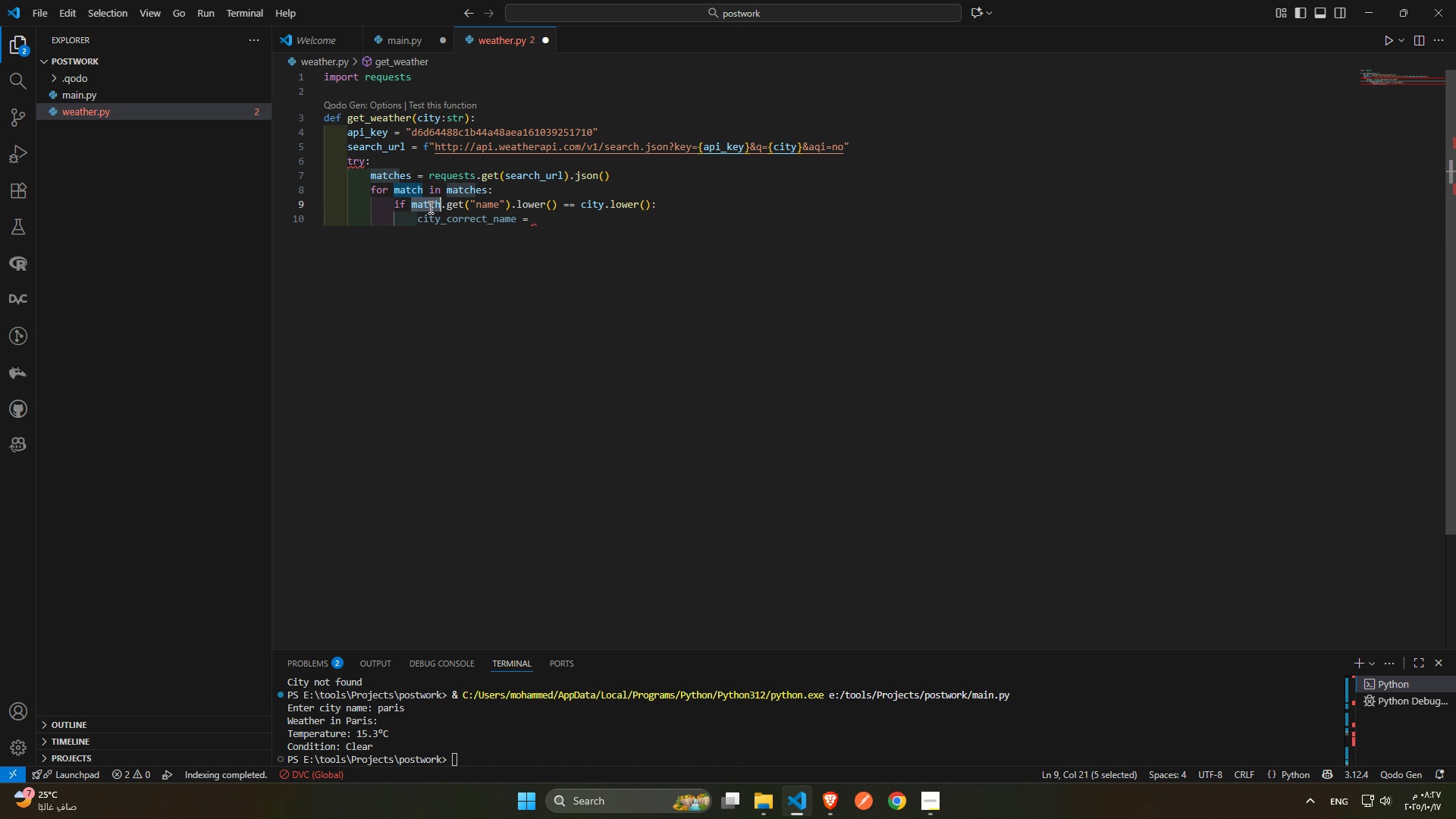 
left_click_drag(start_coordinate=[429, 207], to_coordinate=[510, 210])
 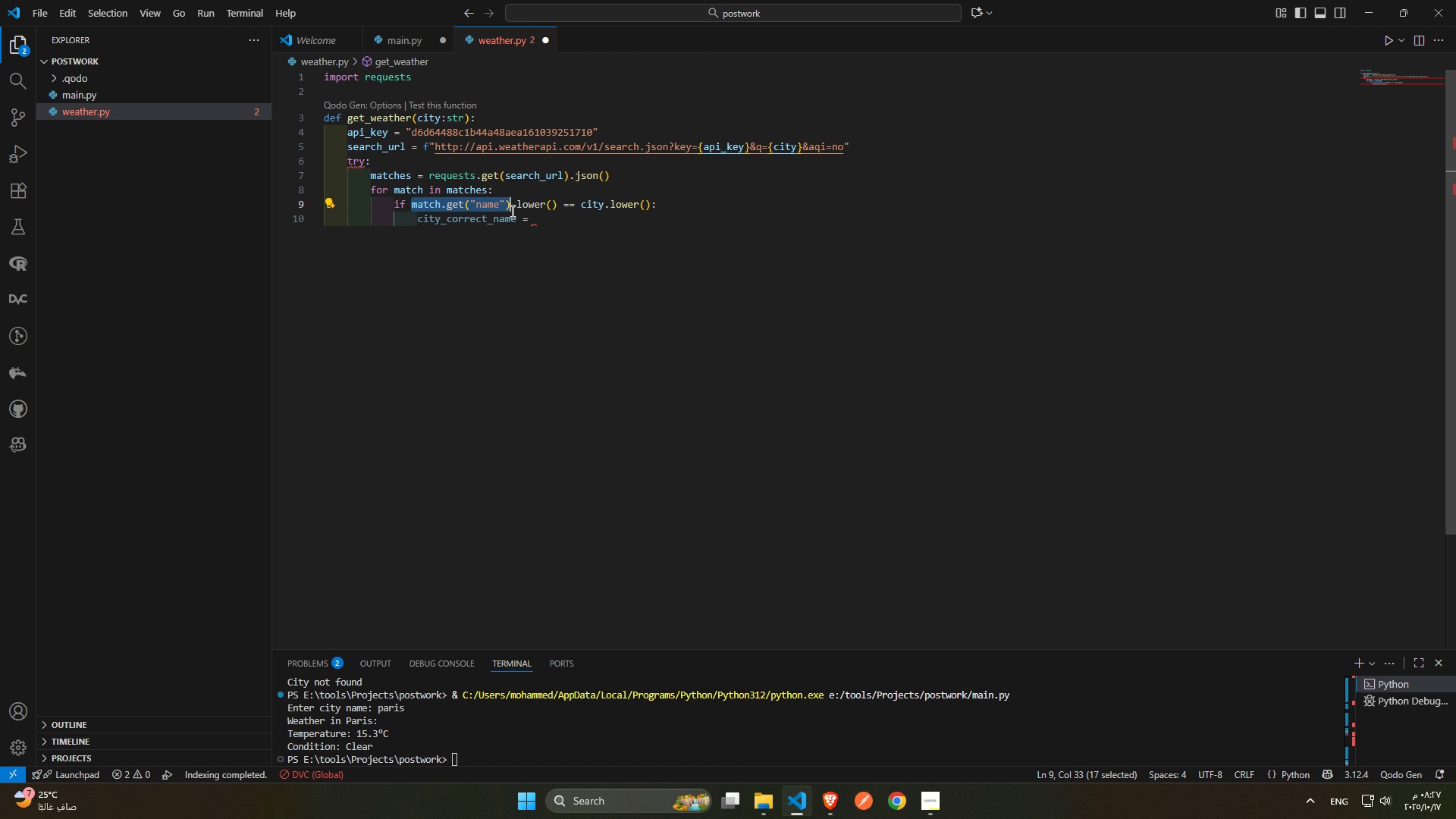 
key(Control+ControlLeft)
 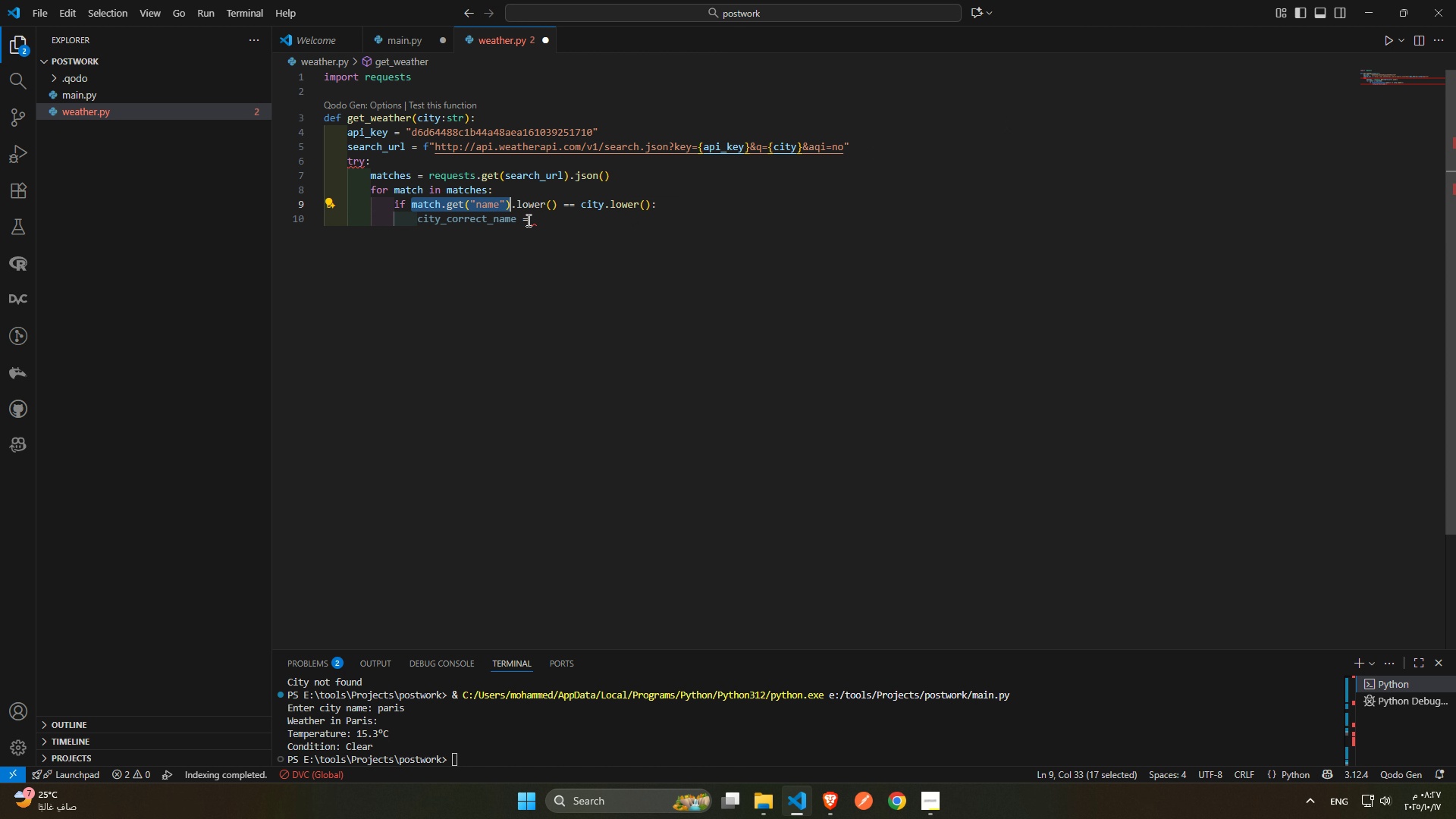 
key(Control+C)
 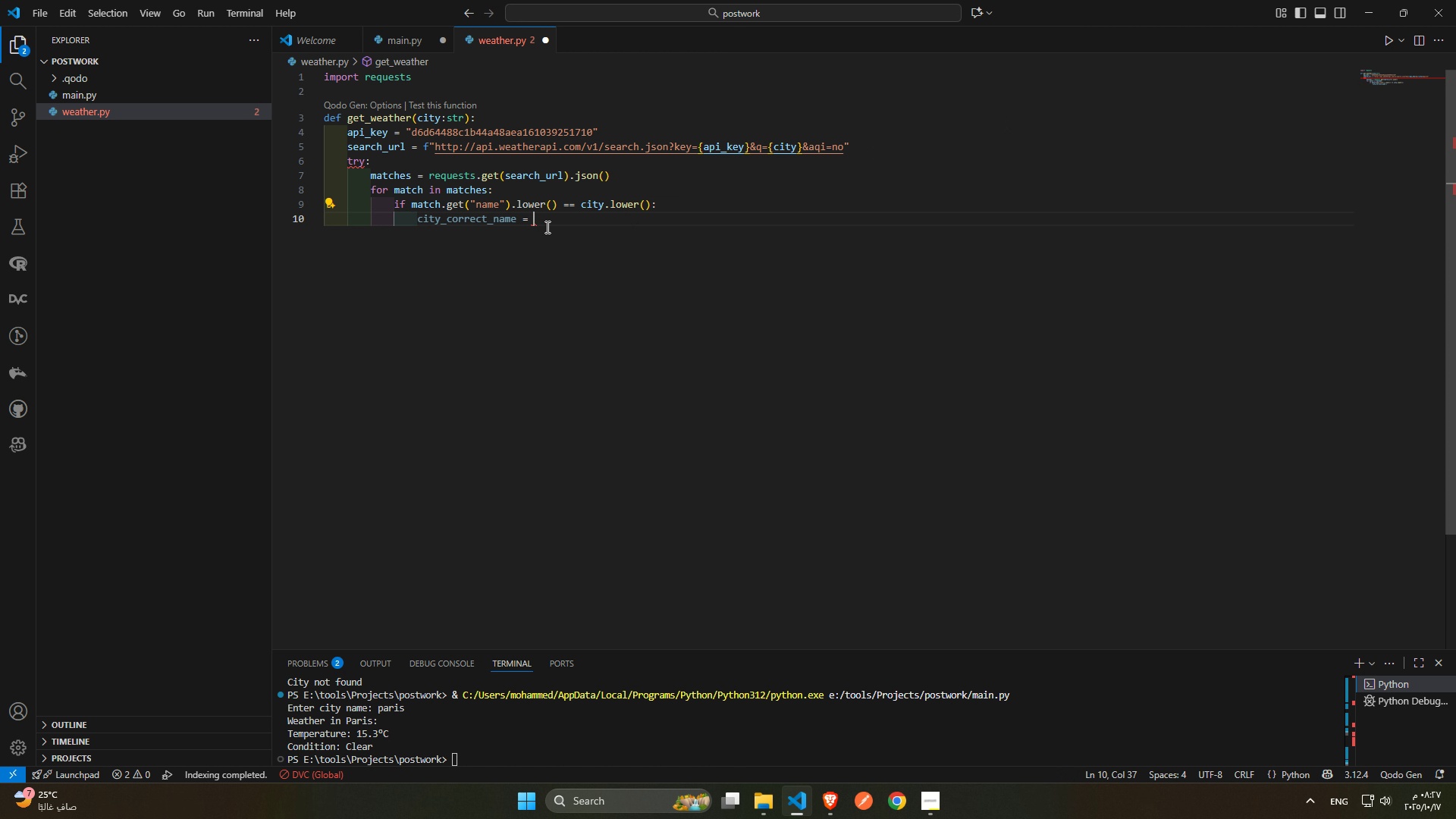 
left_click([546, 227])
 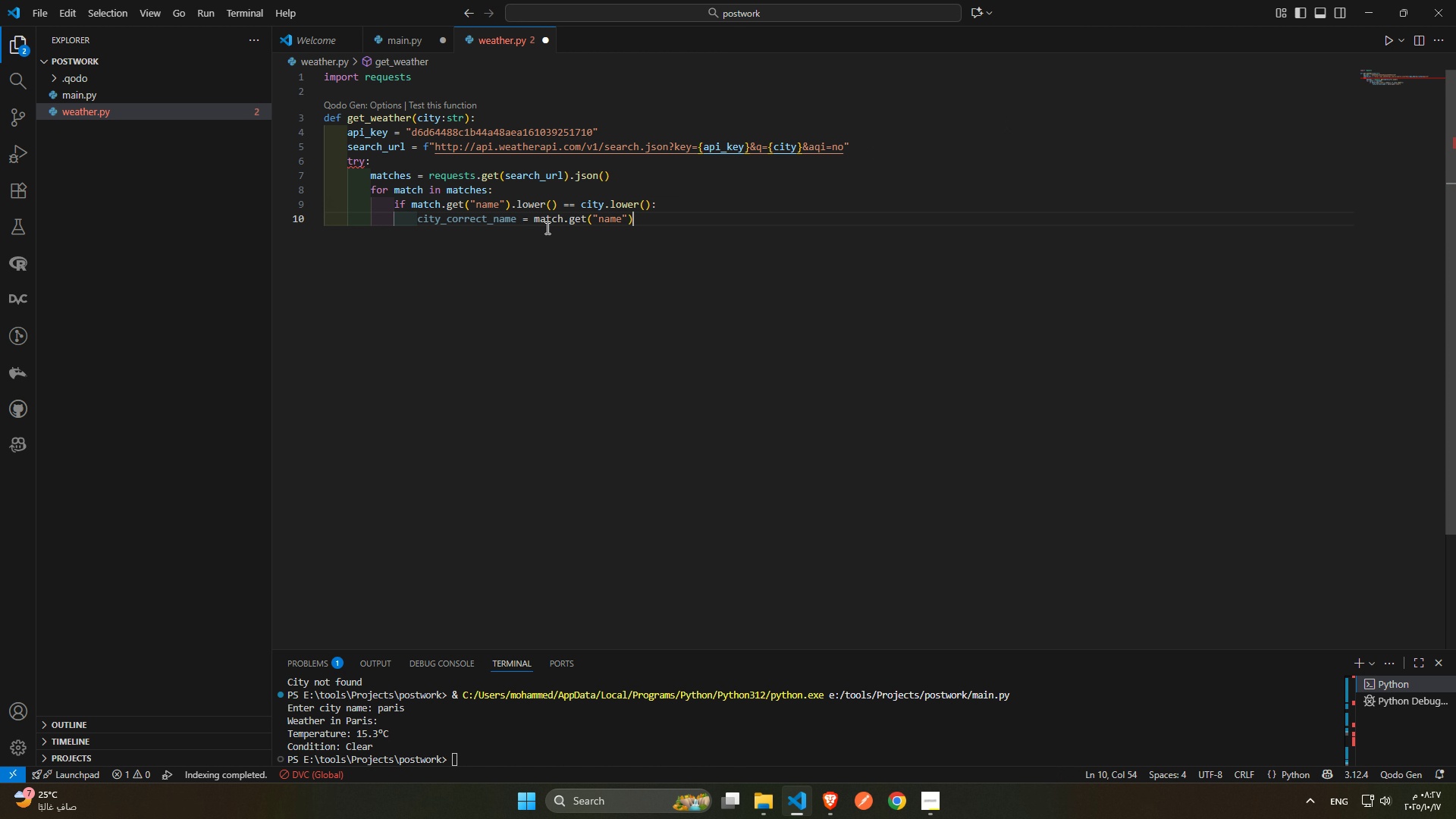 
key(Control+ControlLeft)
 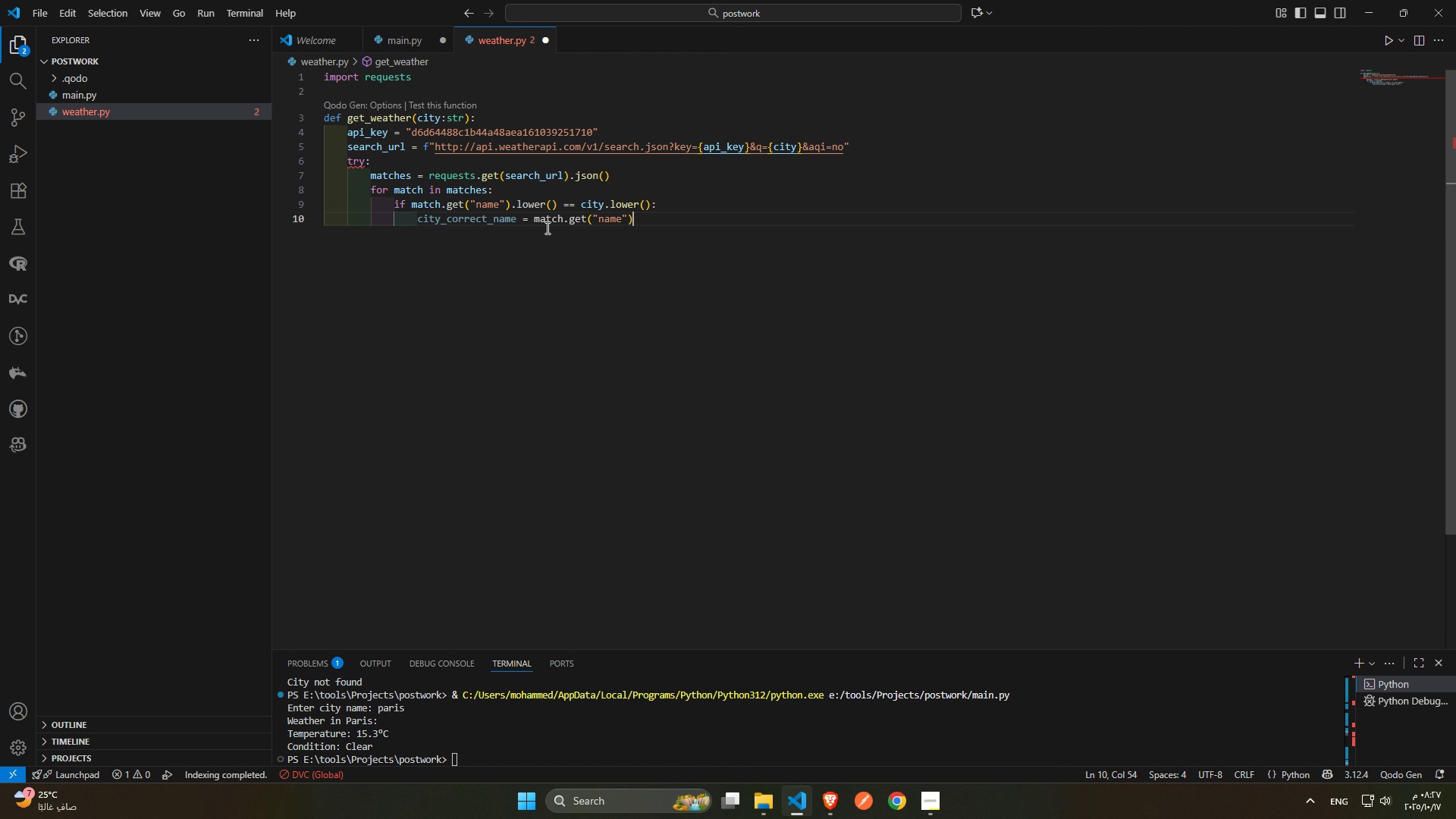 
key(Control+V)
 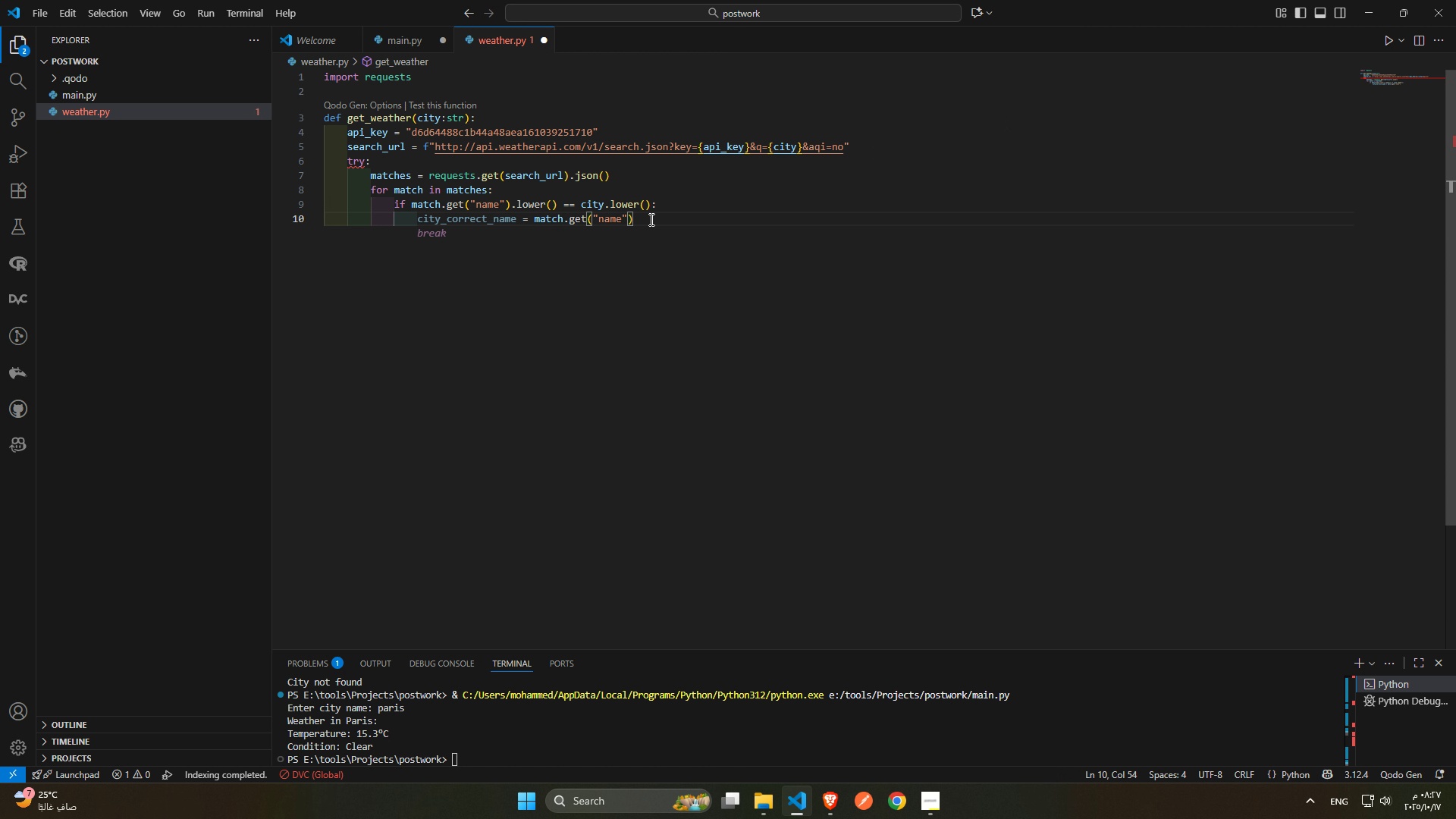 
left_click([650, 219])
 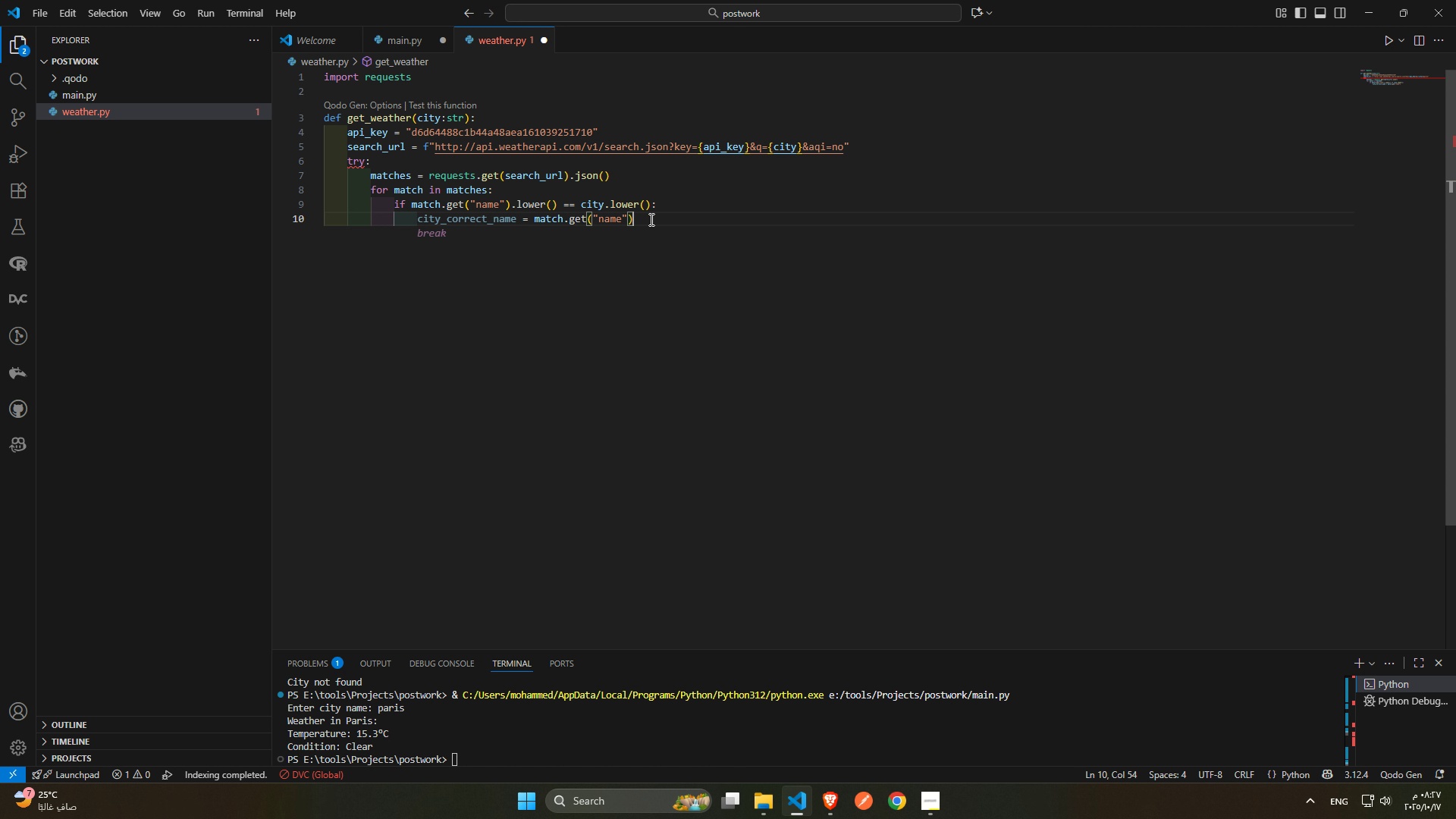 
wait(5.66)
 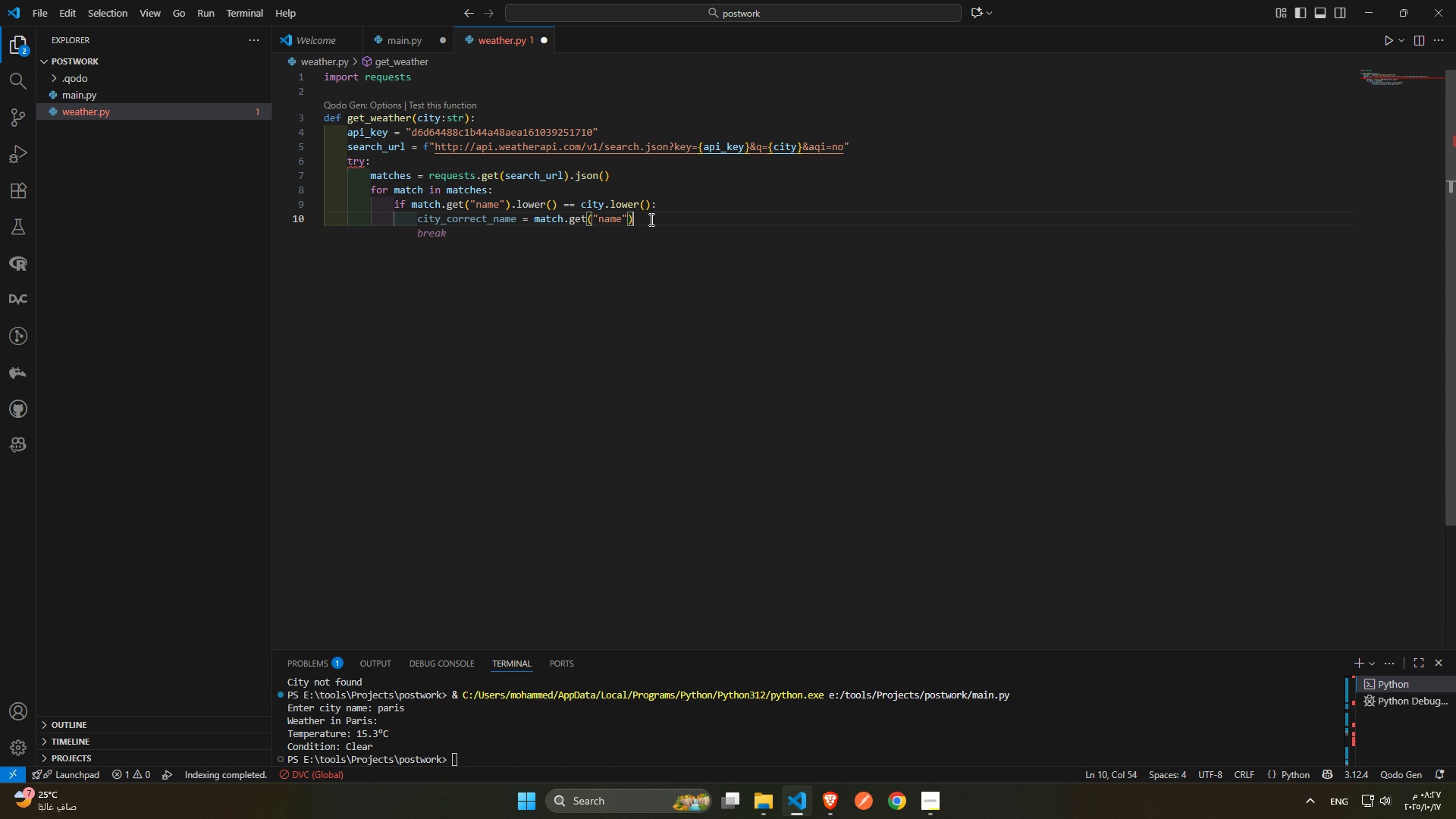 
left_click([532, 205])
 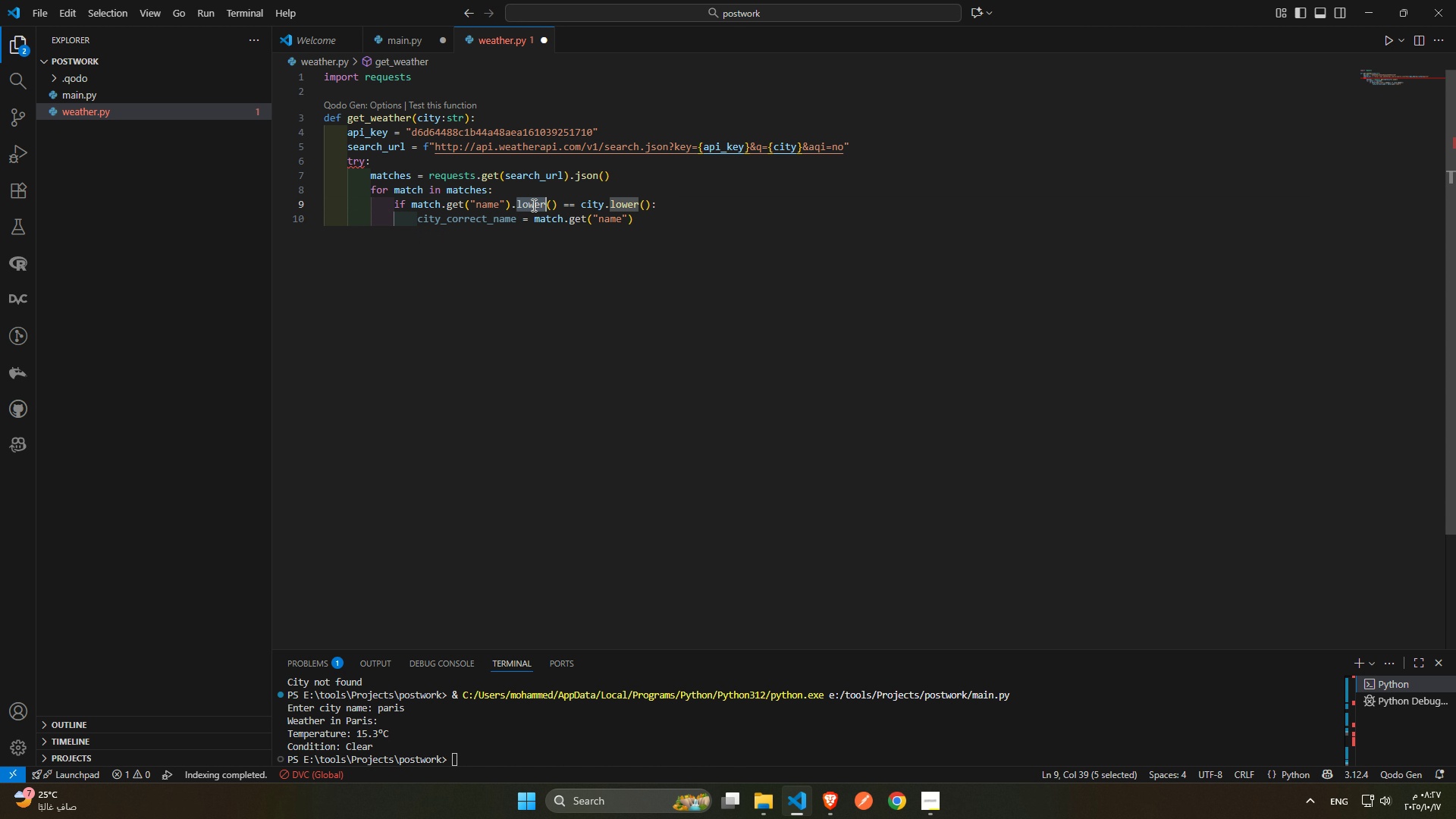 
left_click_drag(start_coordinate=[532, 205], to_coordinate=[516, 203])
 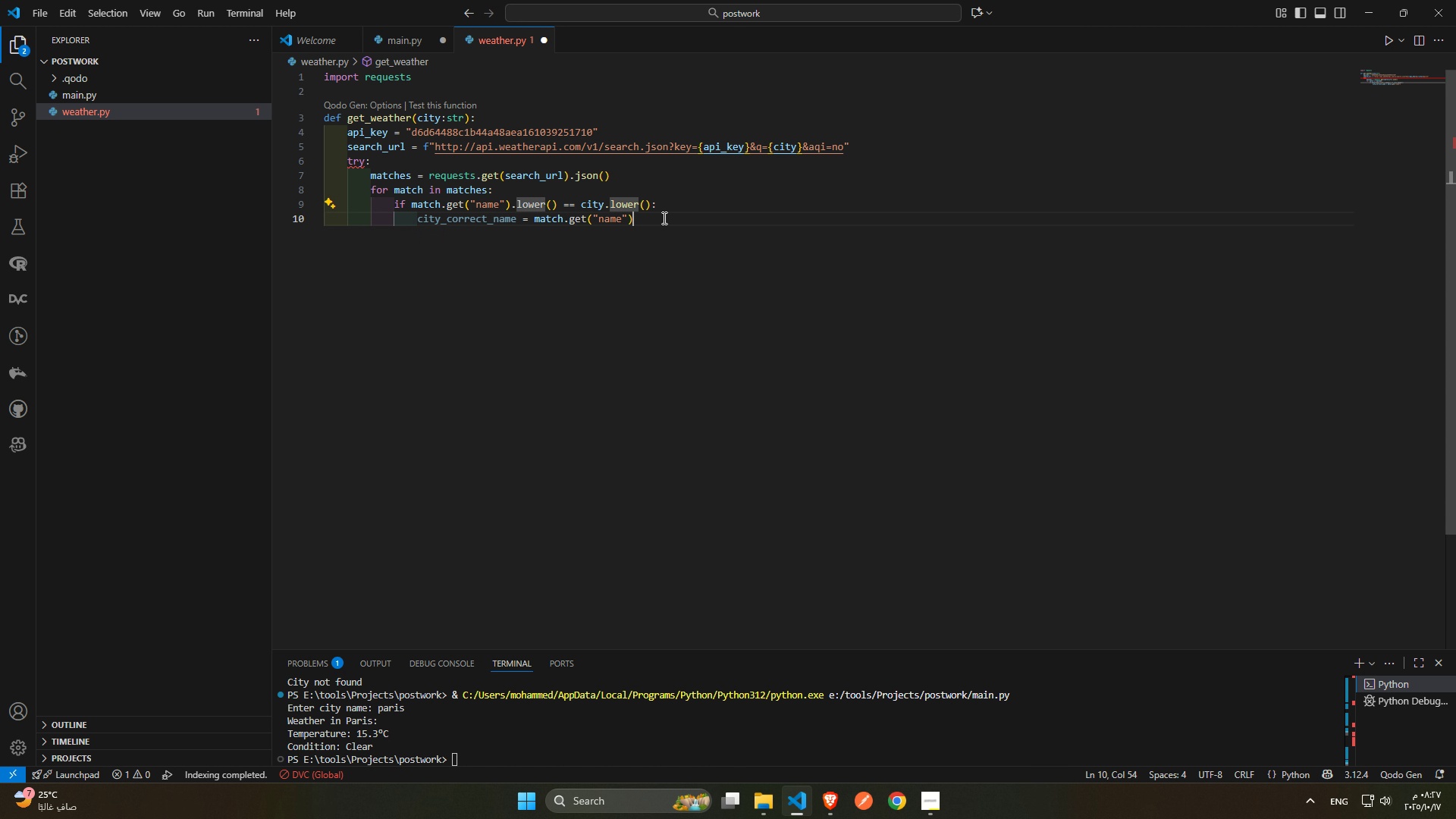 
left_click([663, 218])
 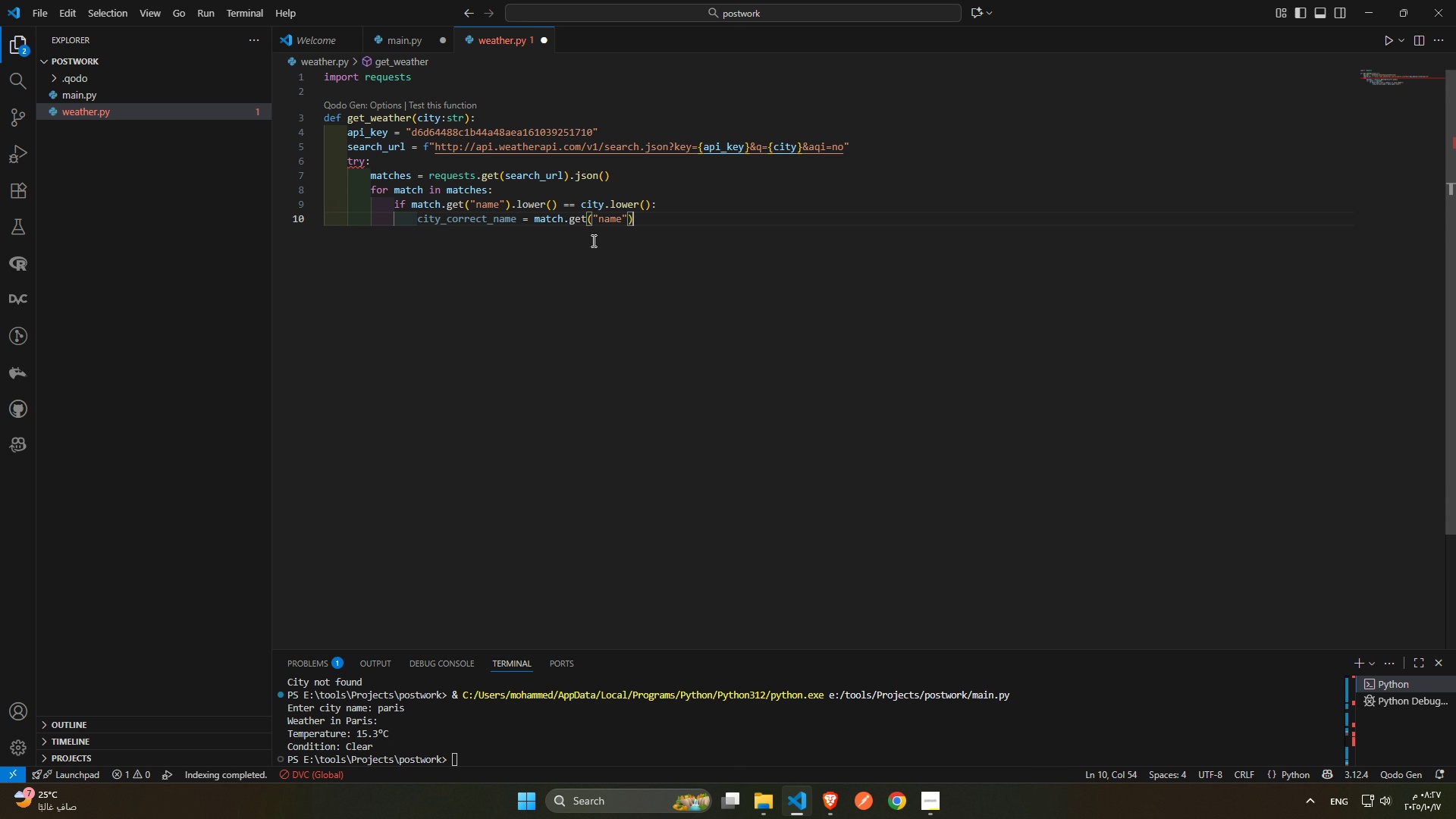 
key(Enter)
 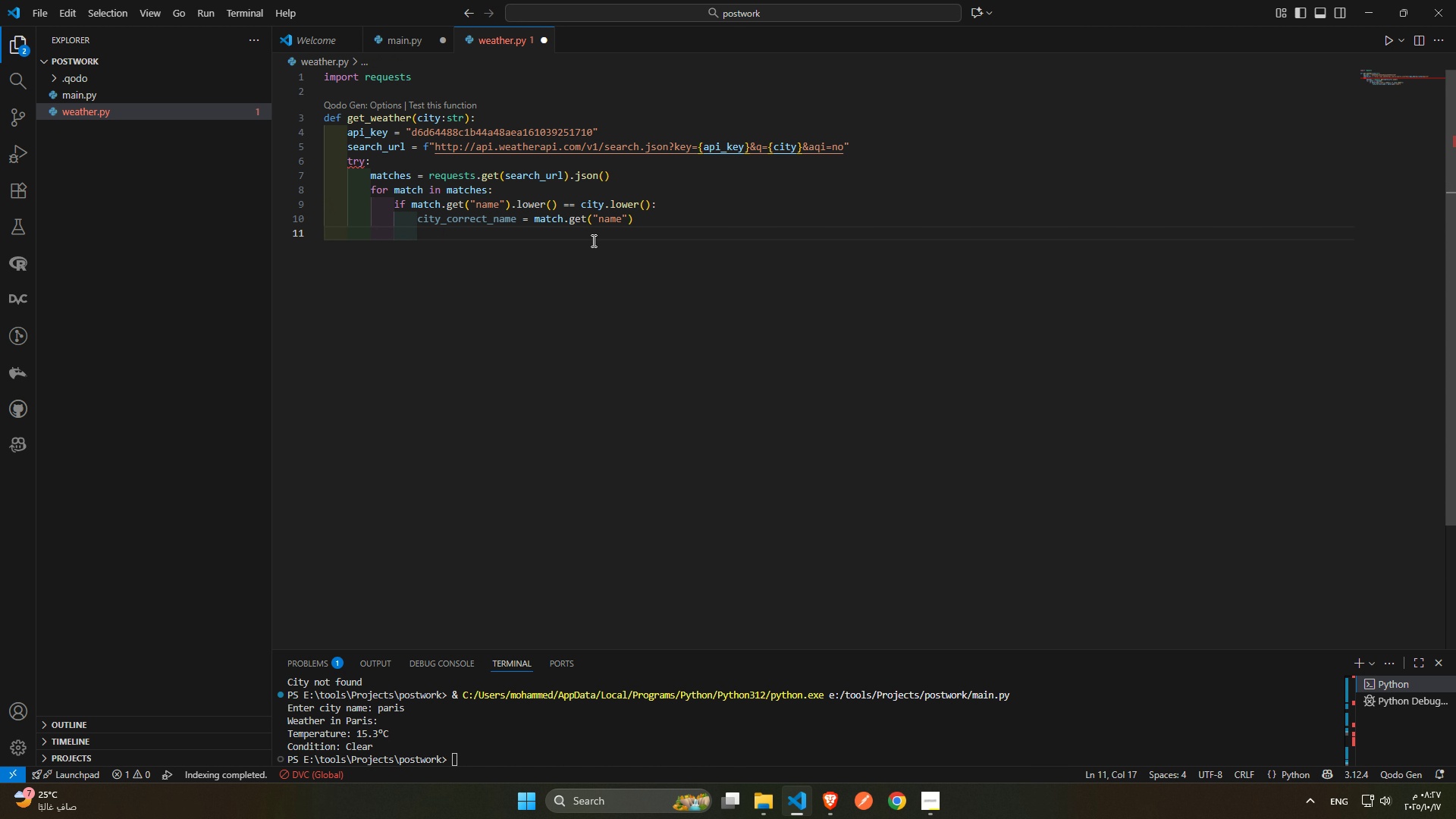 
type(break)
 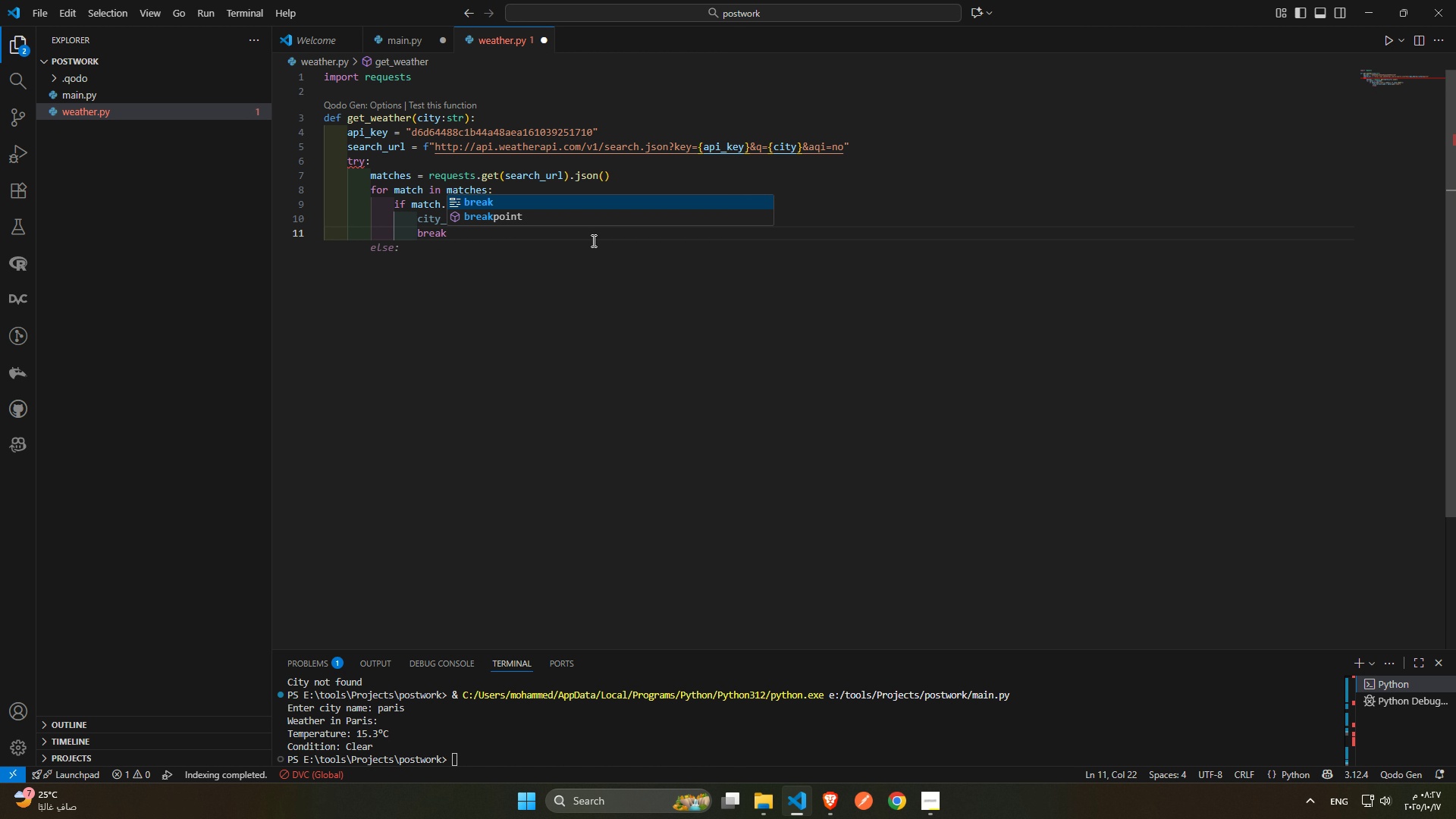 
key(Enter)
 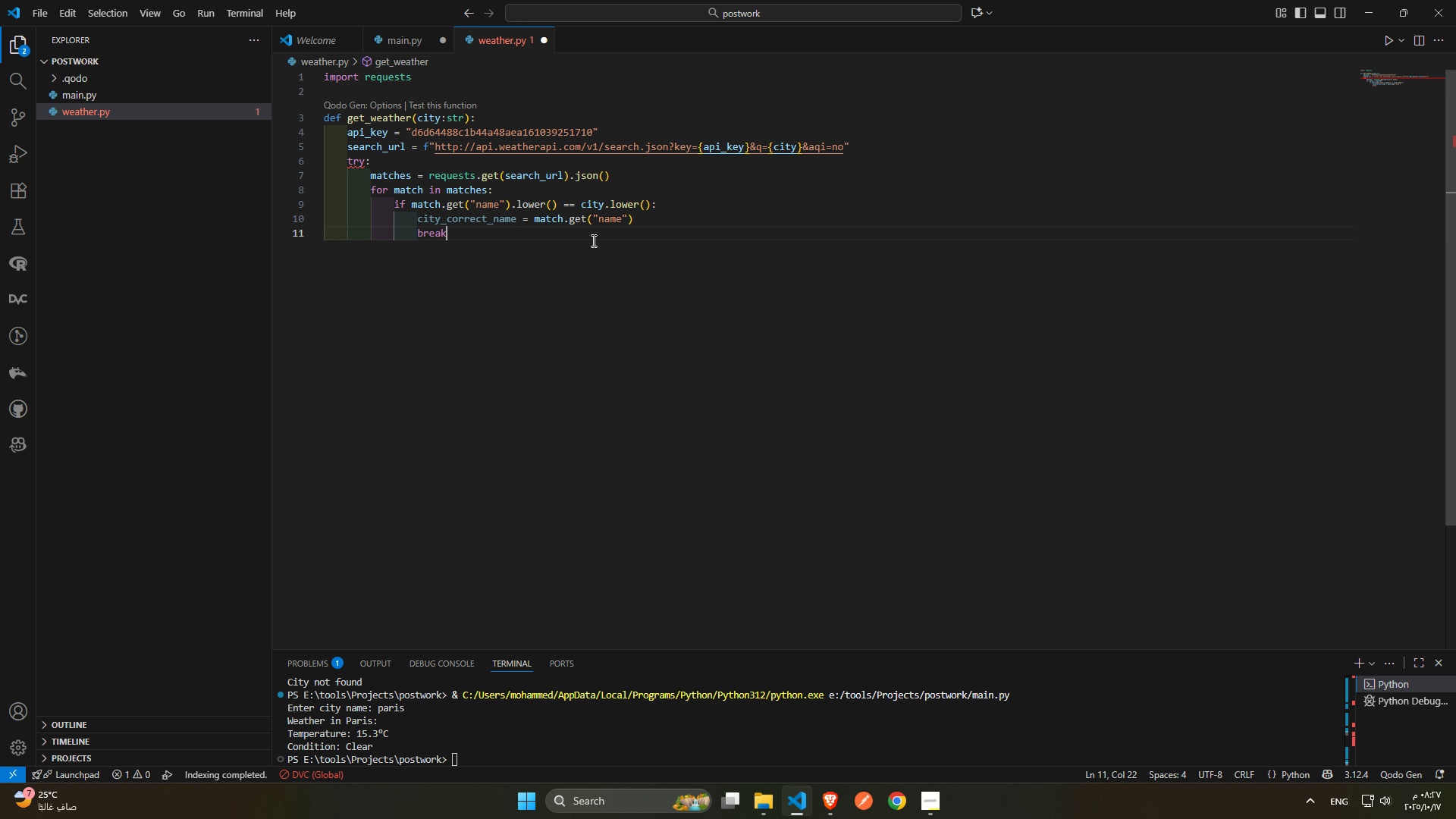 
key(Enter)
 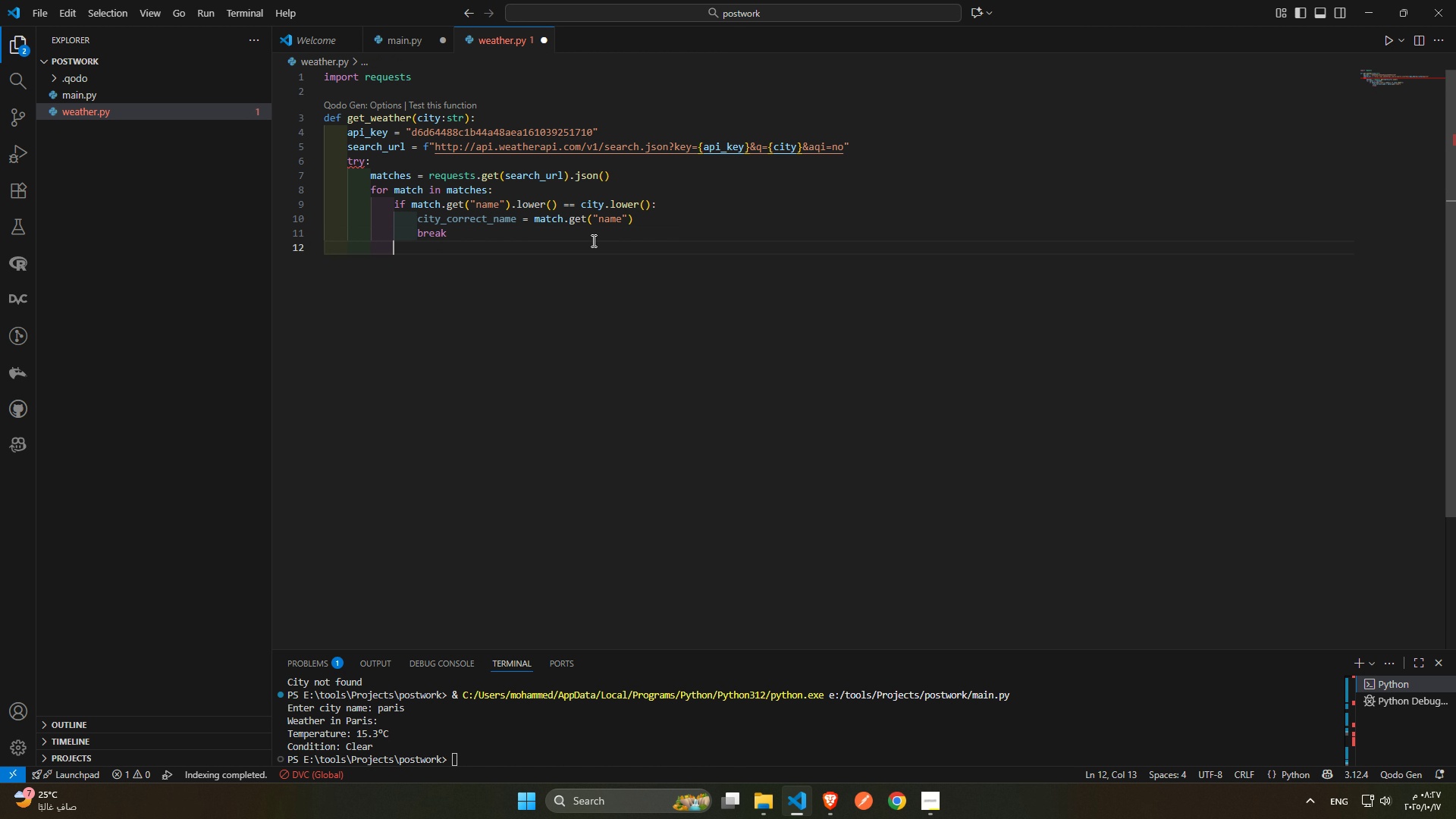 
key(Backspace)
type(elseL)
key(Backspace)
type(:)
 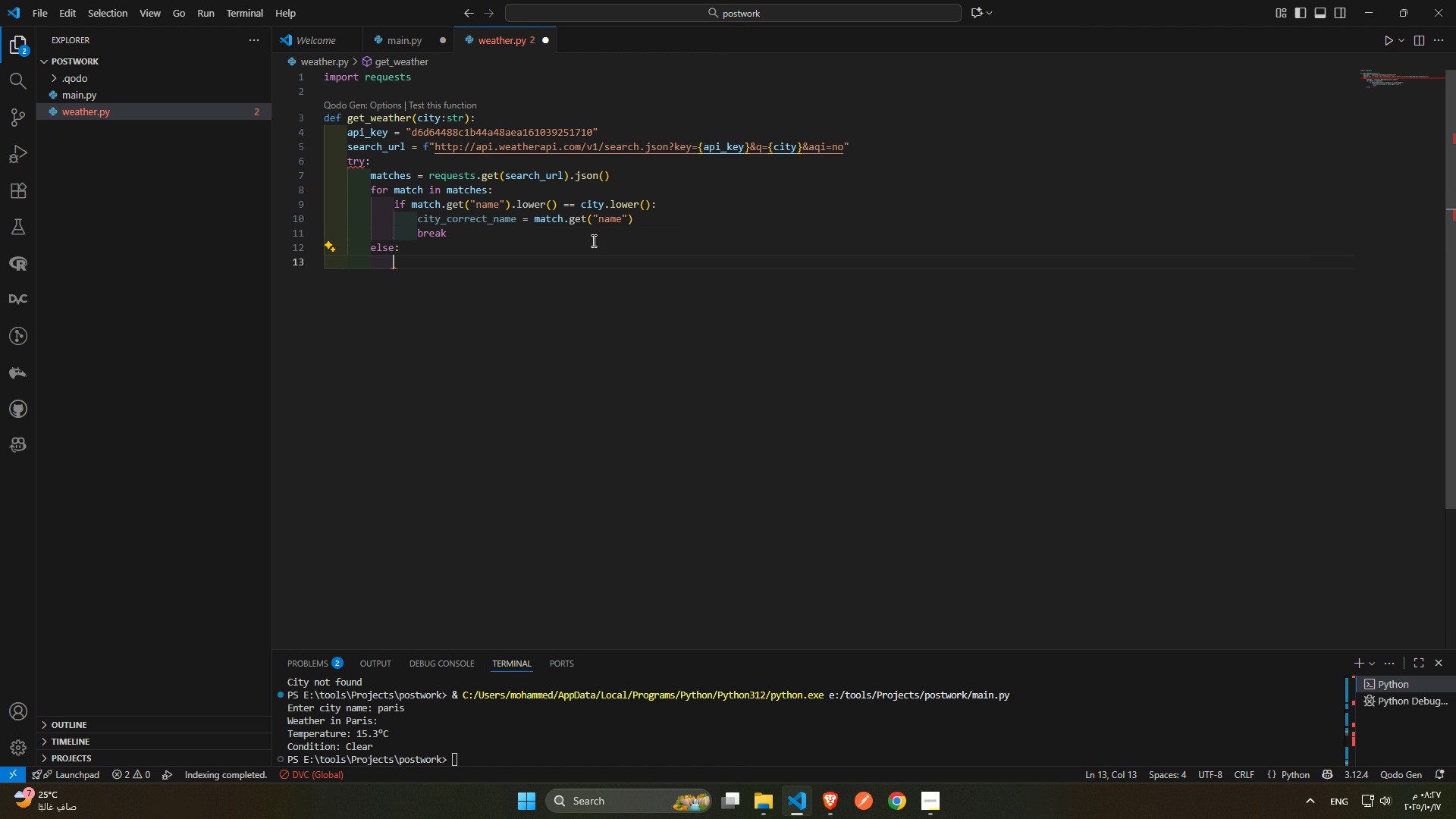 
 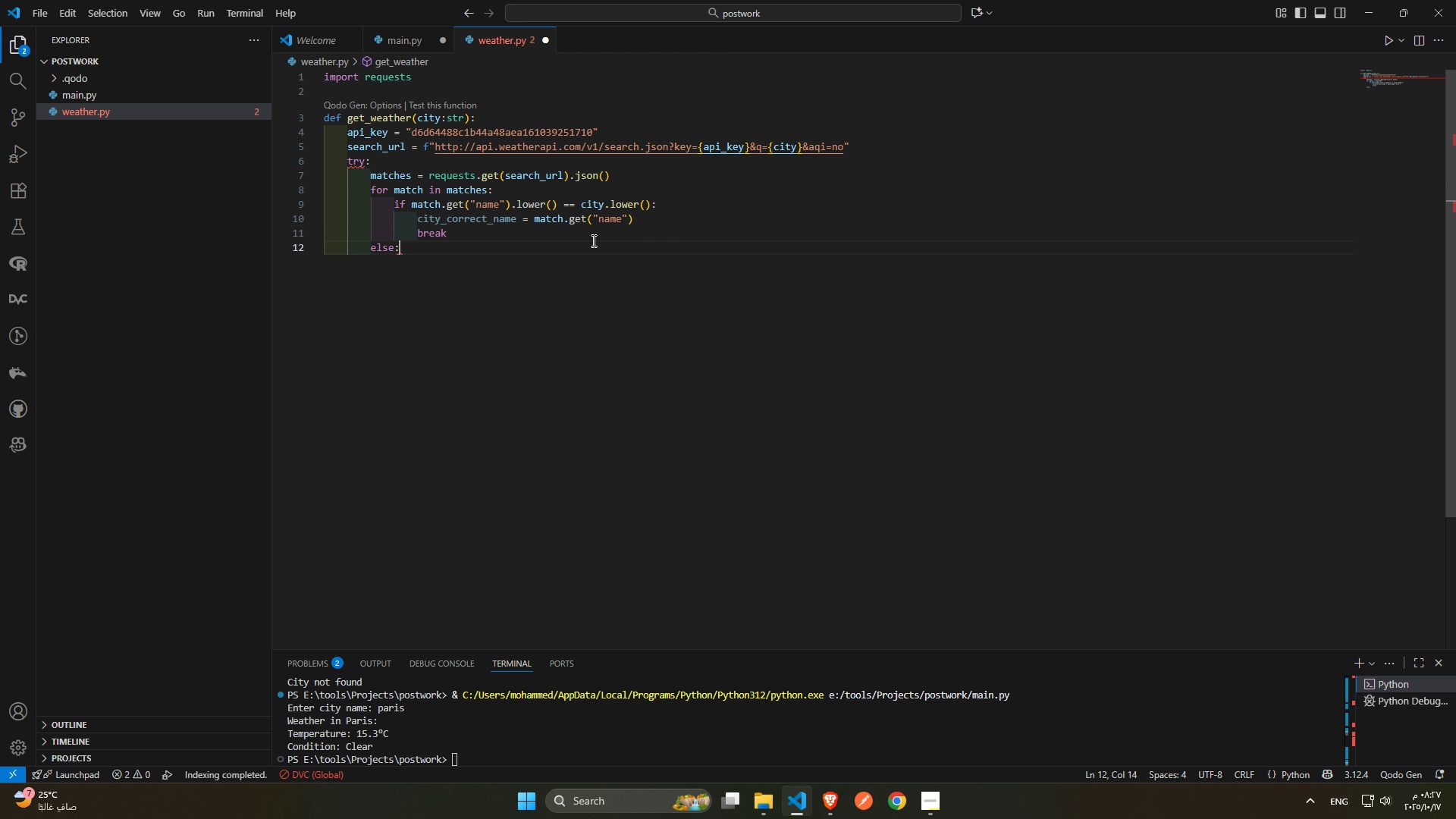 
key(Enter)
 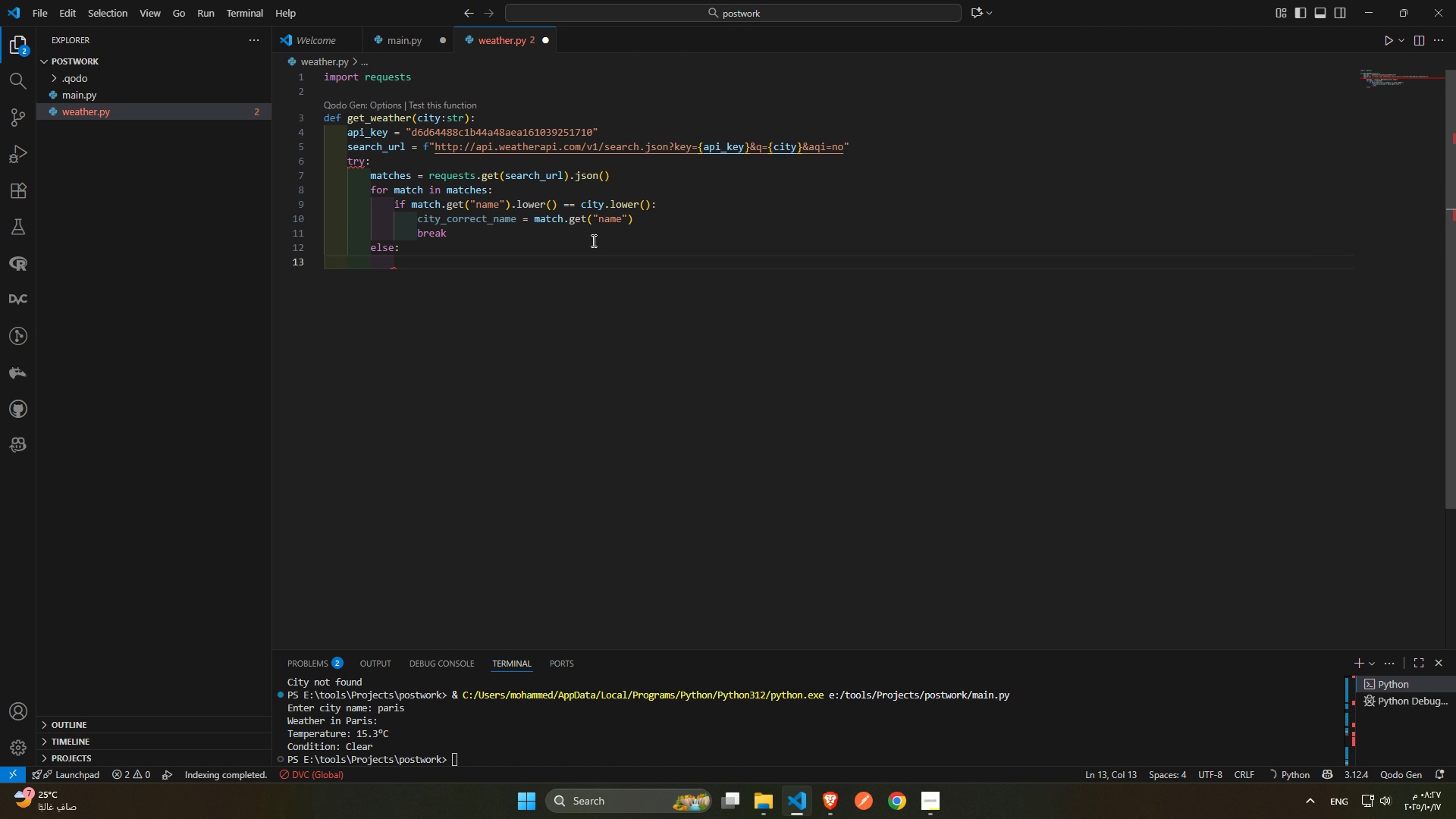 
type(return )
 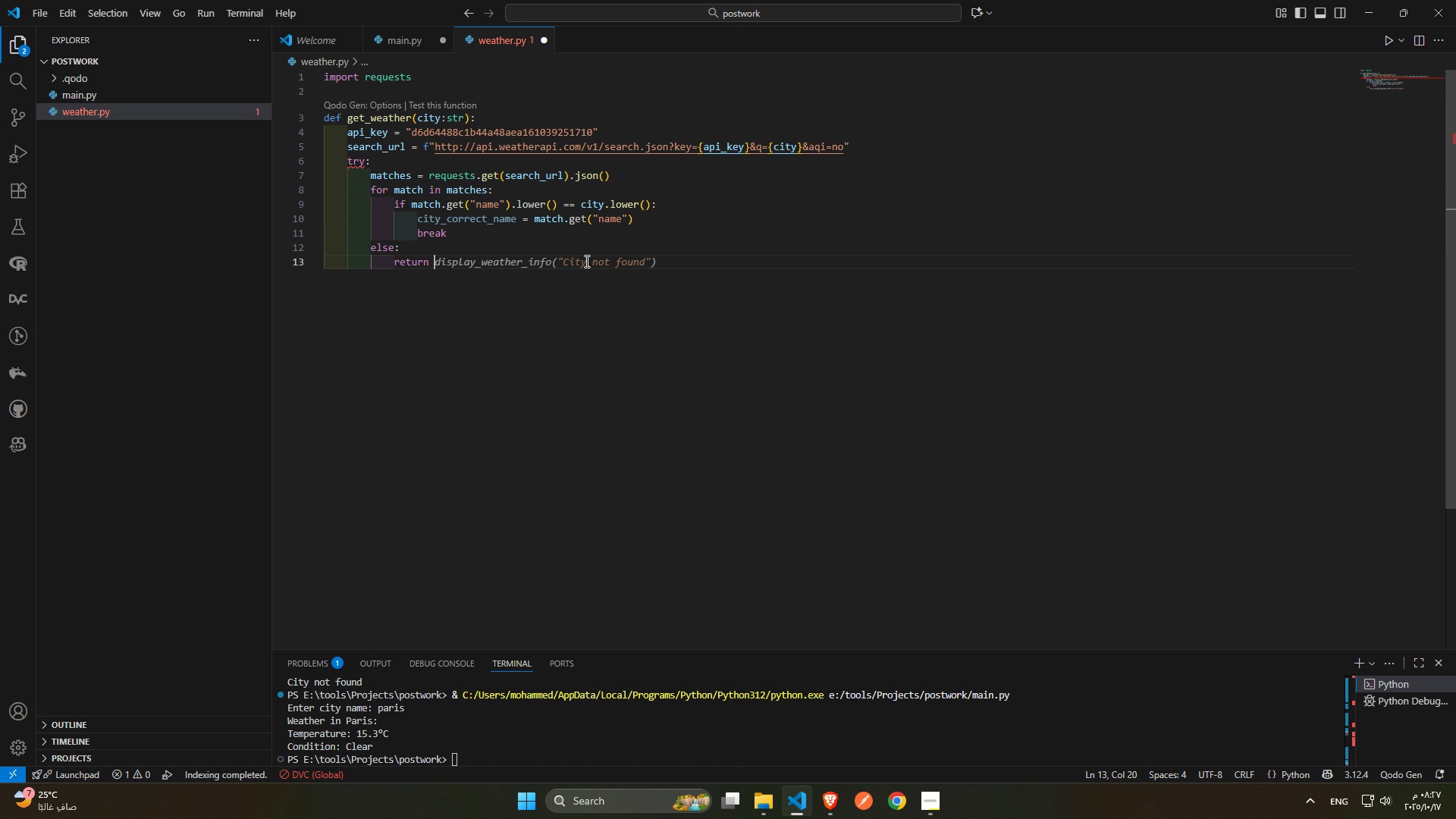 
left_click([372, 354])
 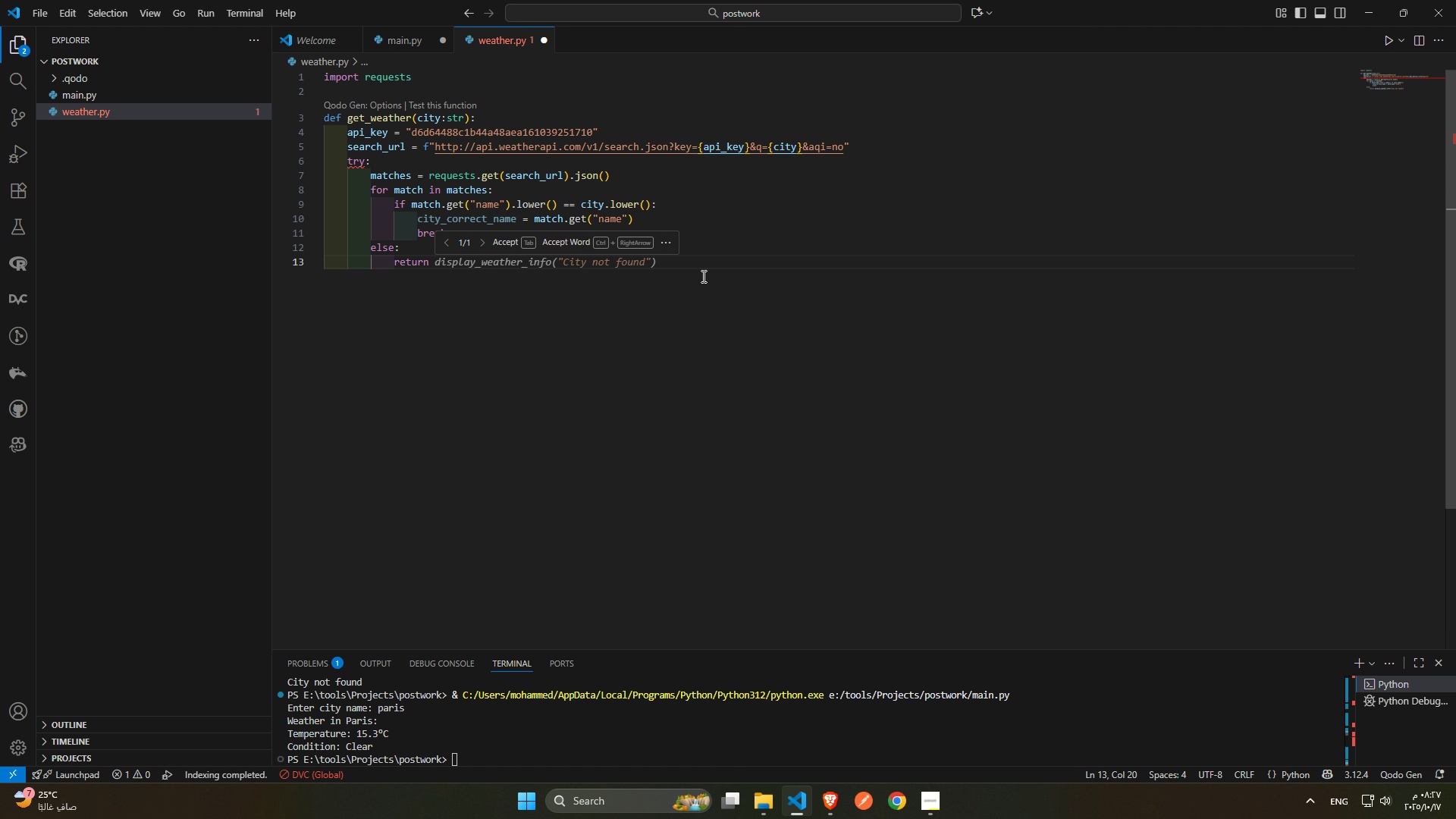 
left_click([700, 267])
 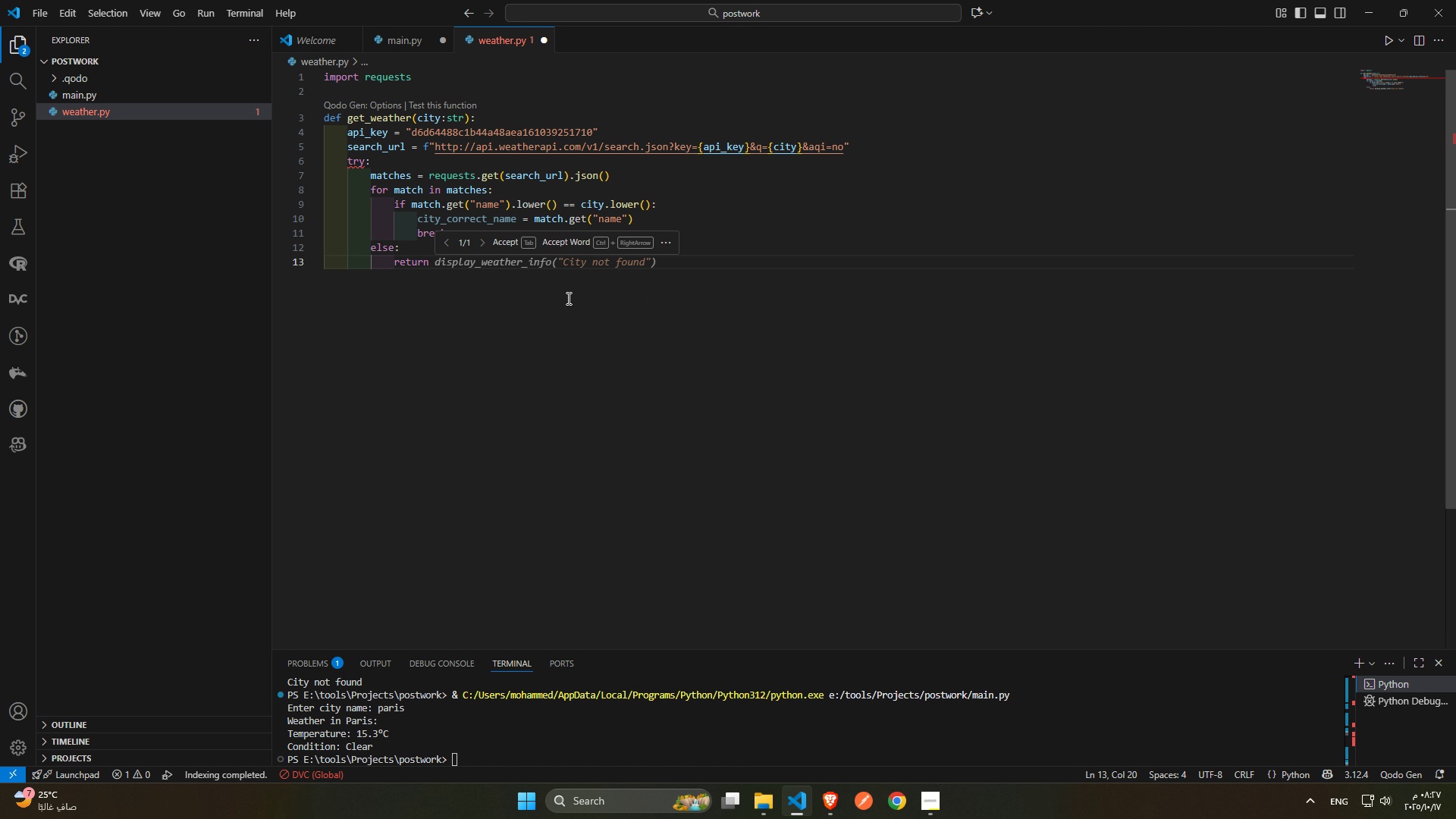 
key(Enter)
 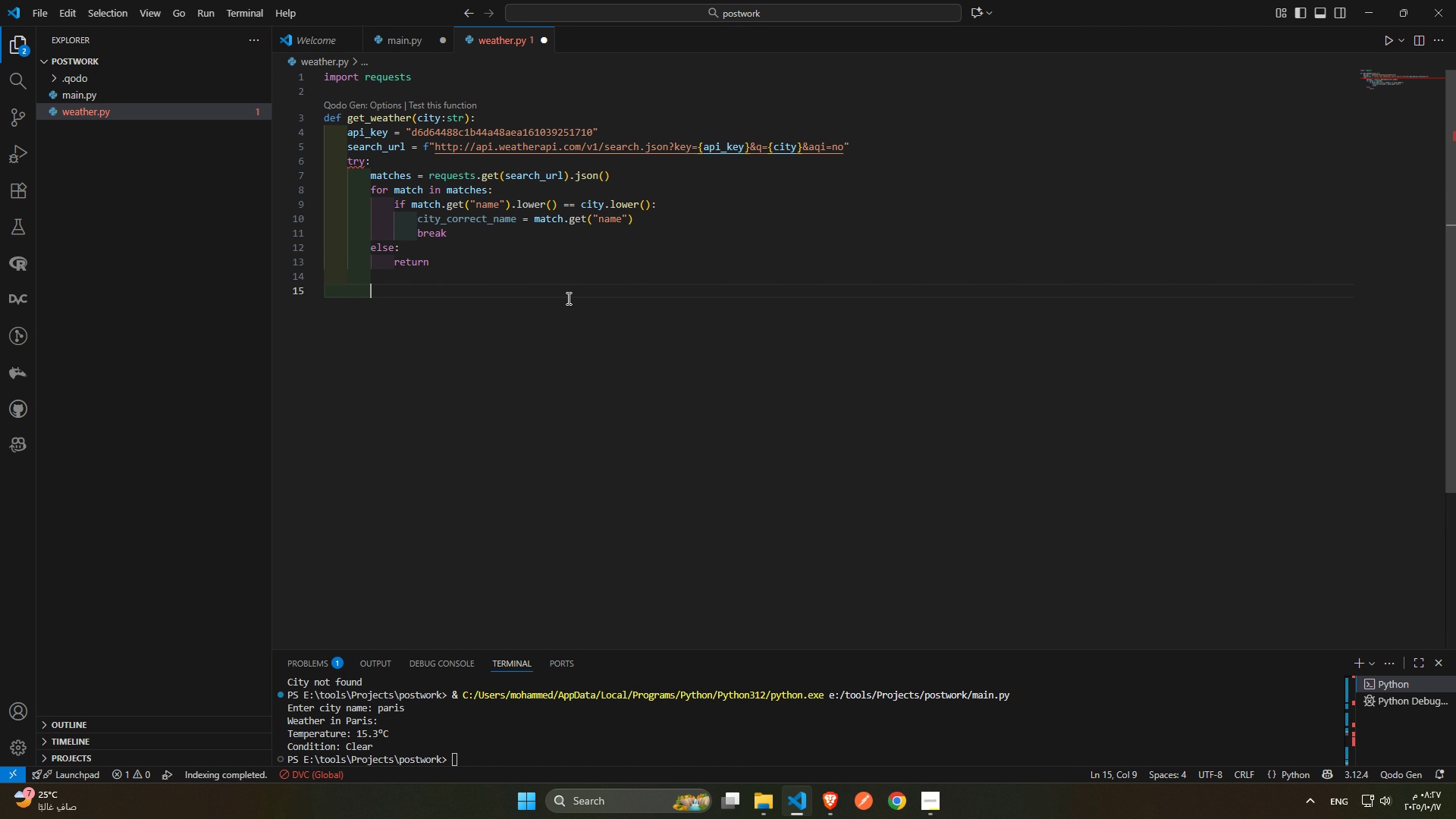 
key(Enter)
 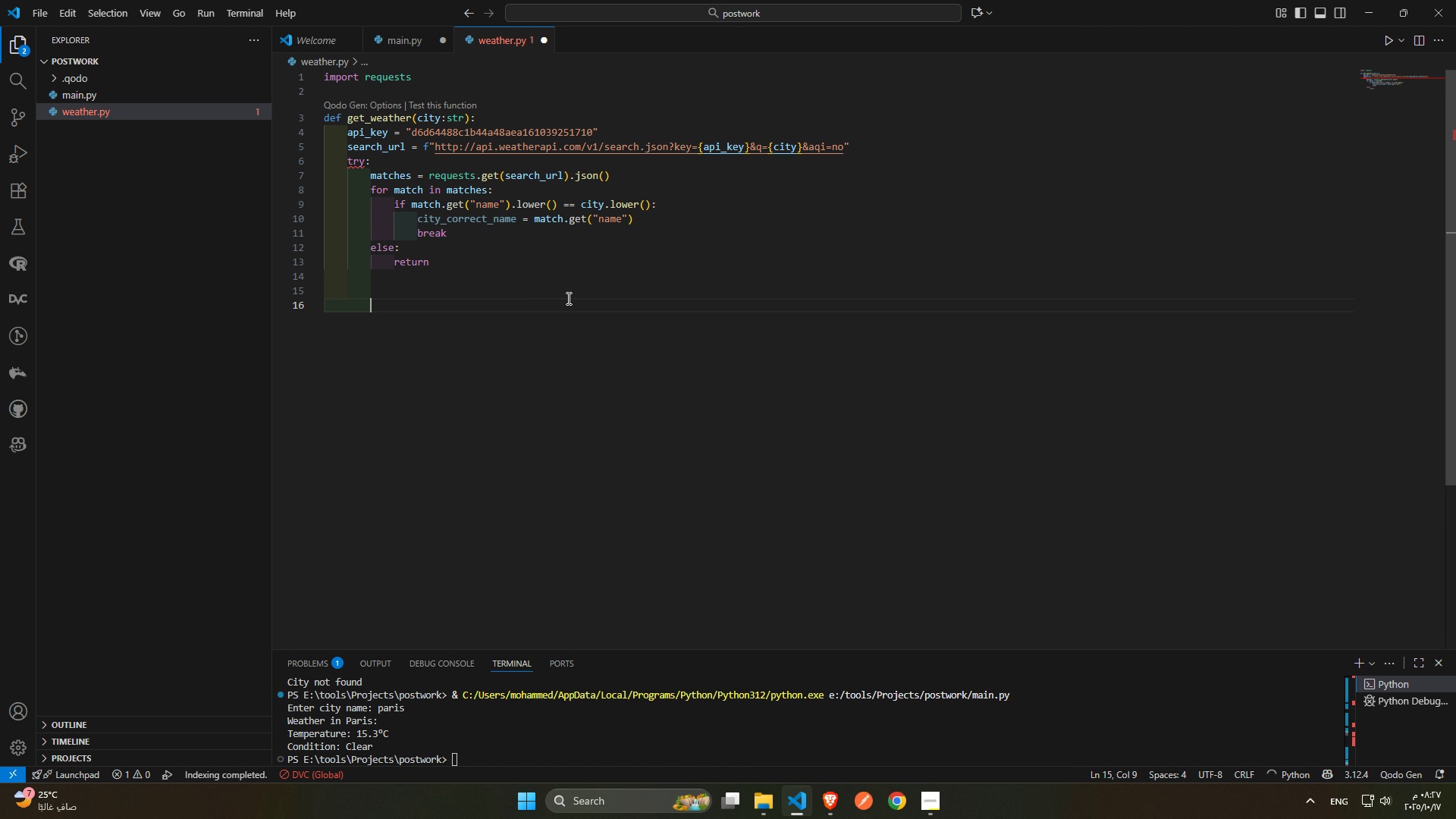 
key(Enter)
 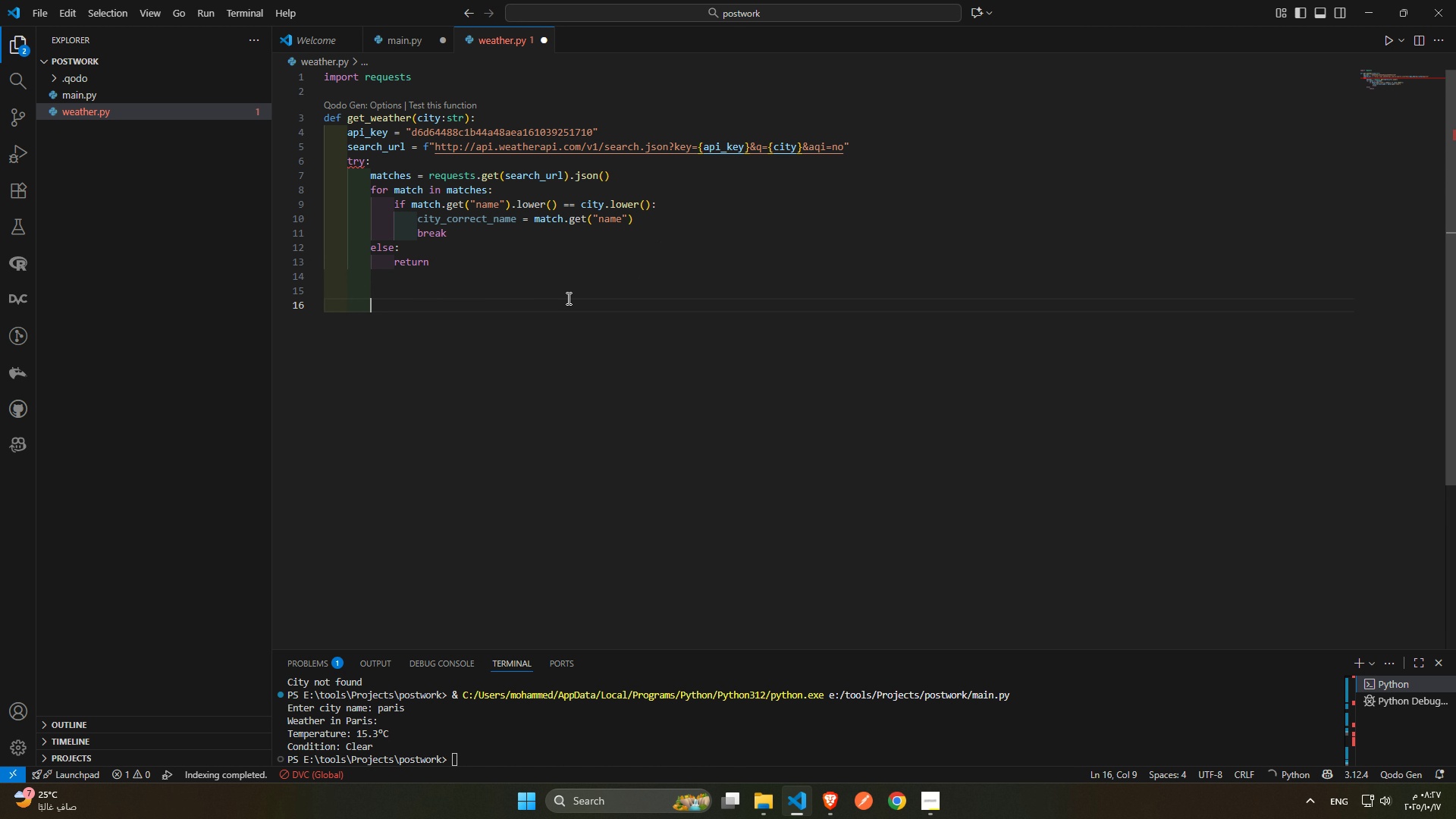 
key(Enter)
 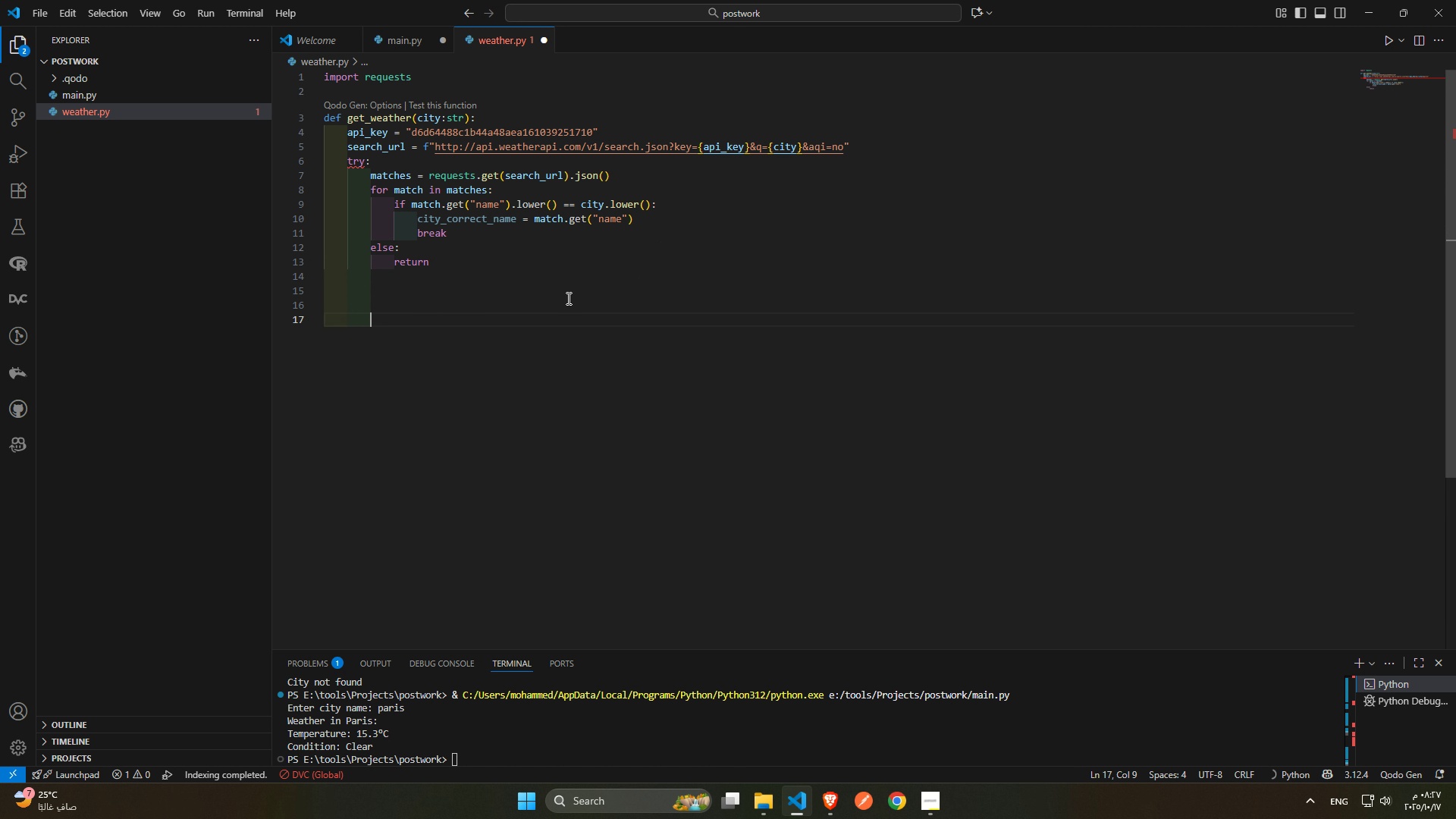 
key(Enter)
 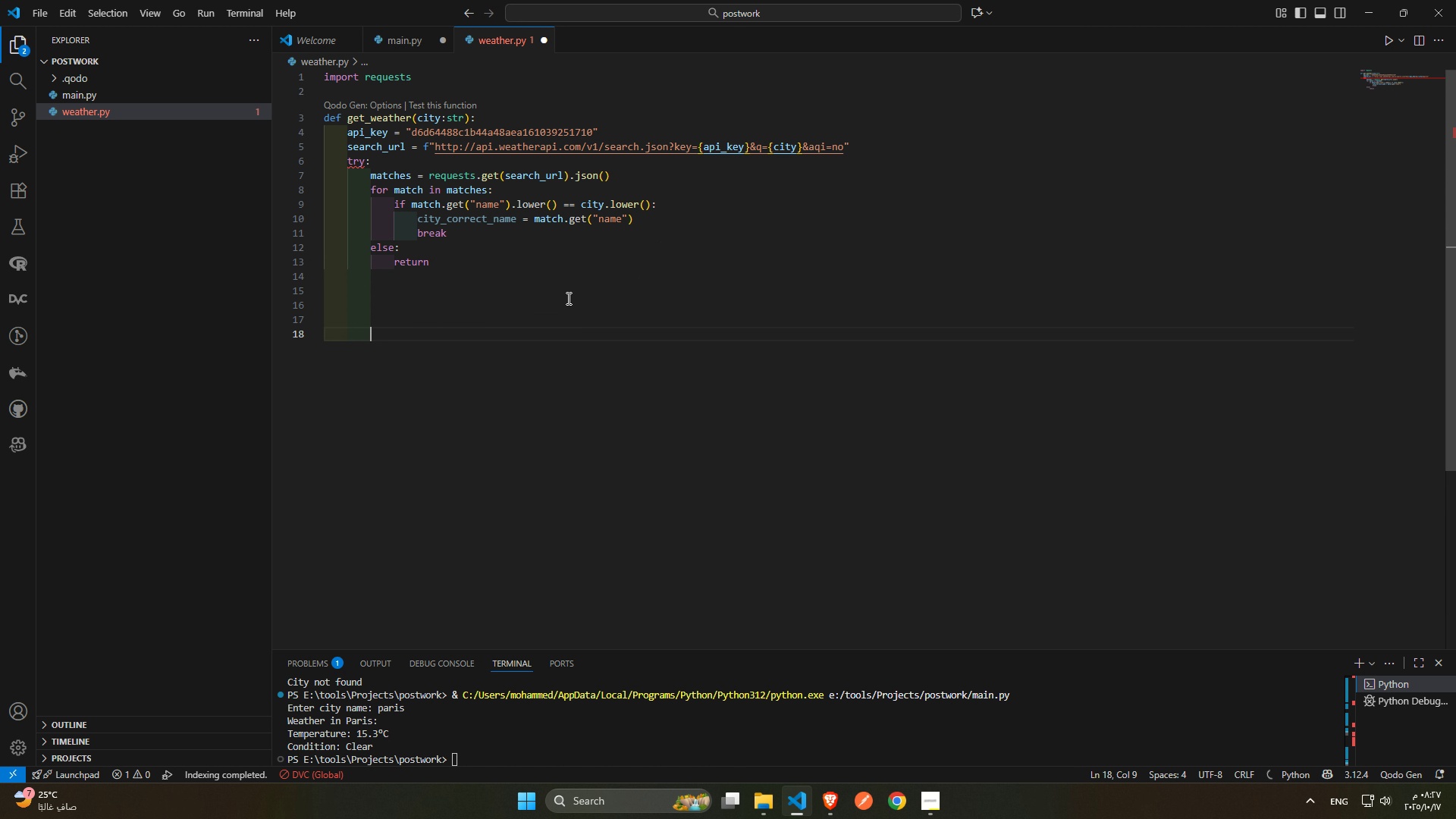 
key(Backspace)
key(Backspace)
type(def display_weather_info(whea)
key(Backspace)
key(Backspace)
key(Backspace)
type(eather_ii)
key(Backspace)
type(nfo)
 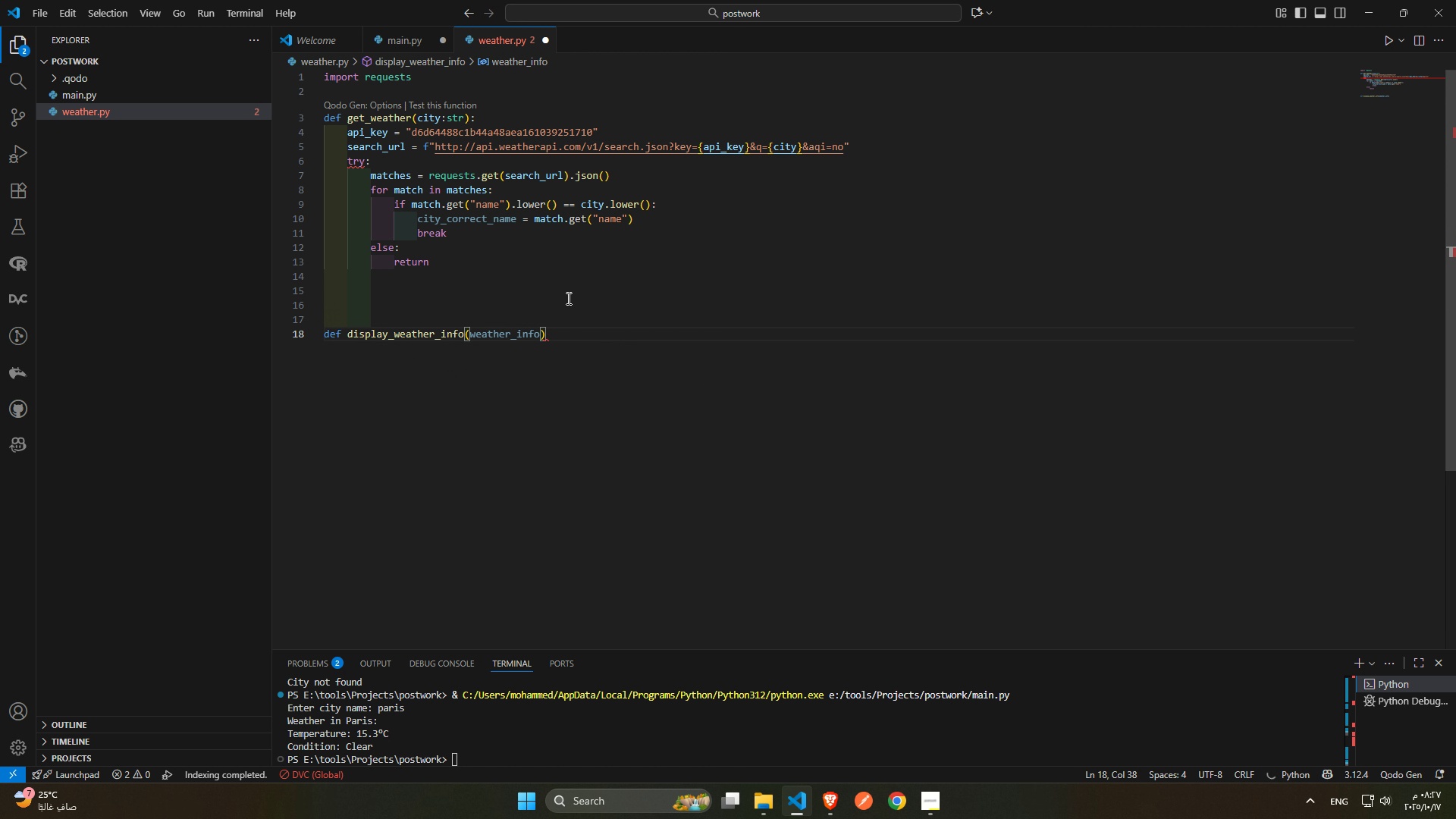 
 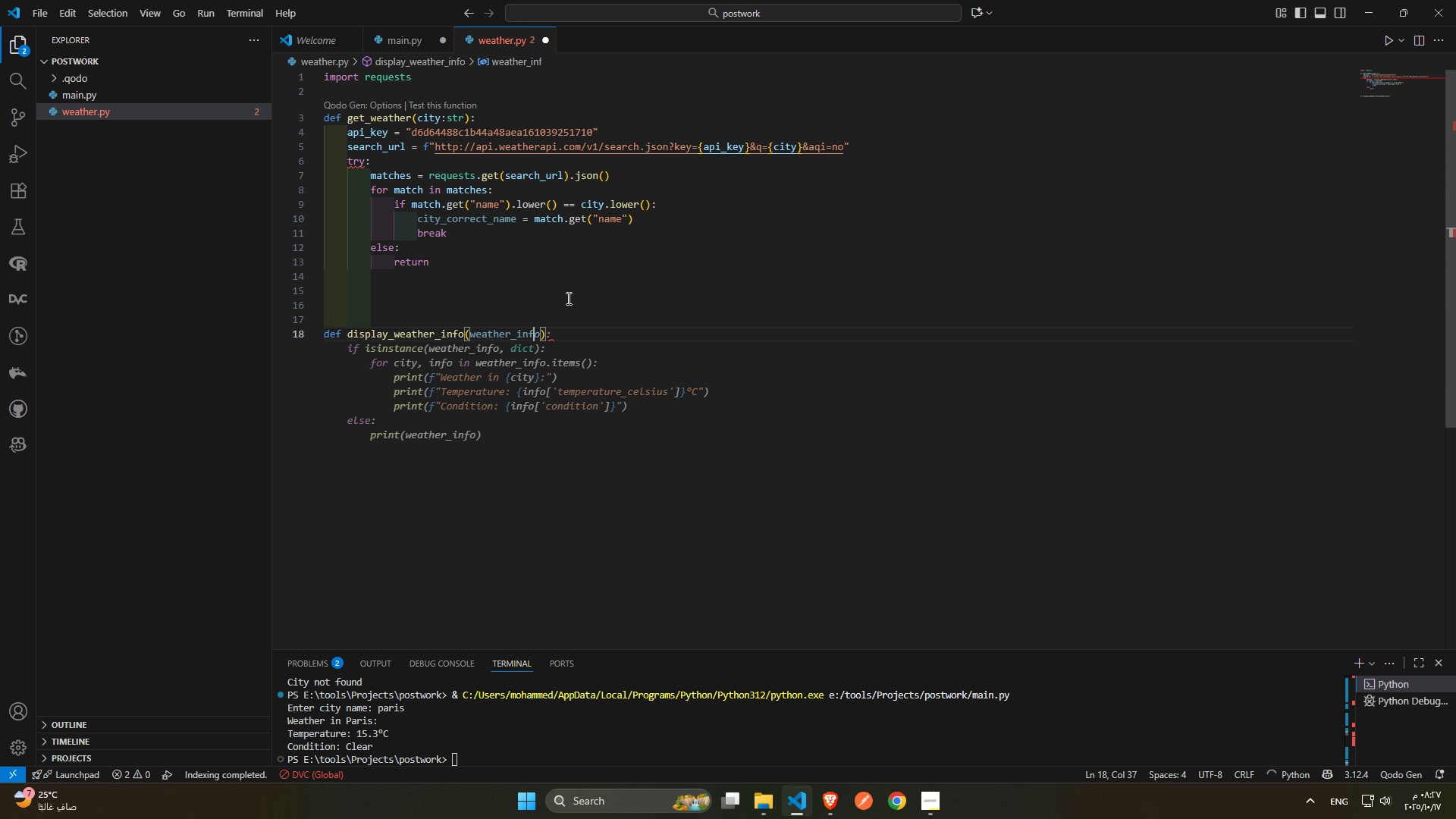 
hold_key(key=ShiftRight, duration=0.35)
 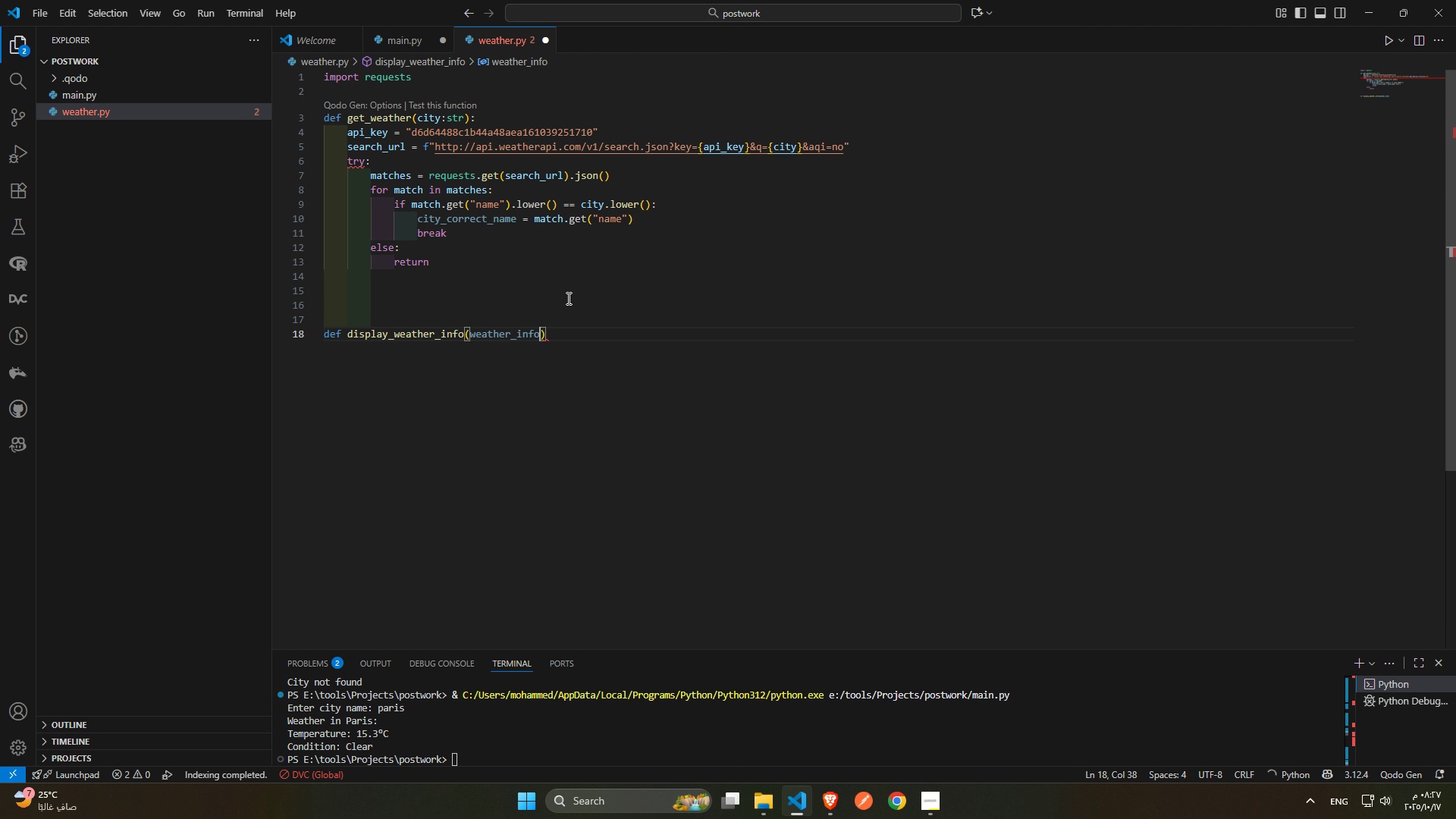 
key(ArrowRight)
 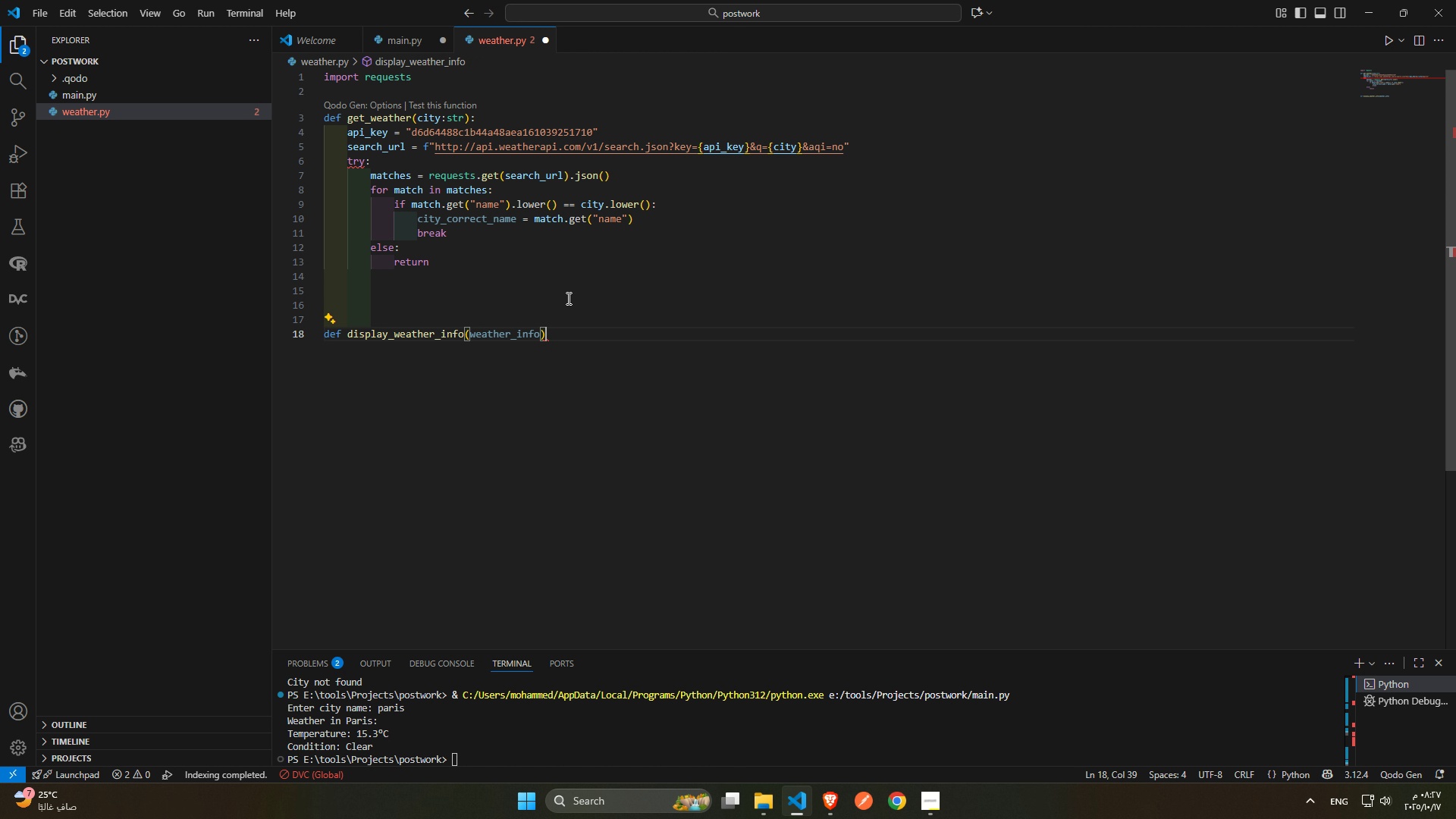 
key(Shift+ShiftRight)
 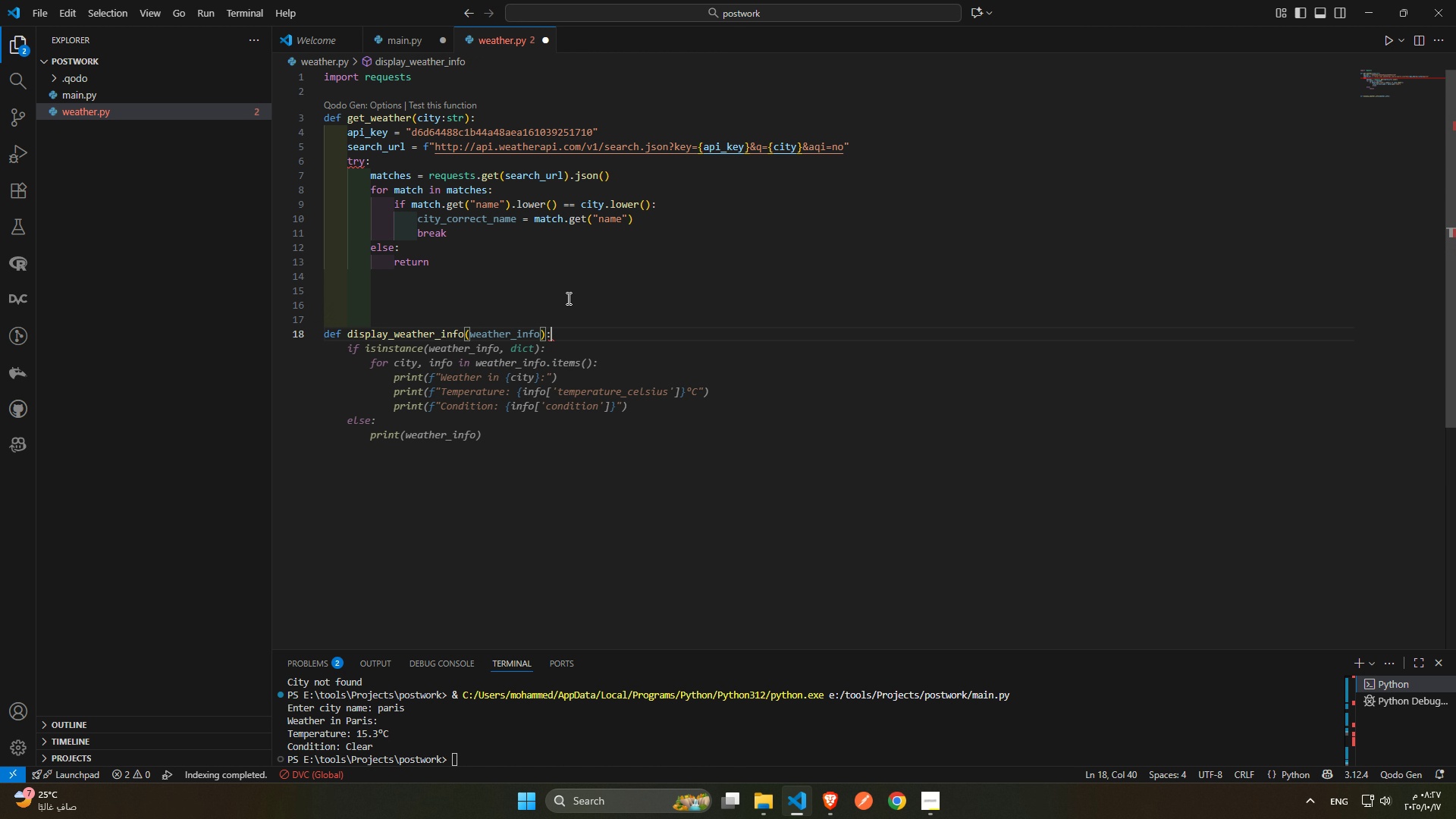 
key(Shift+Semicolon)
 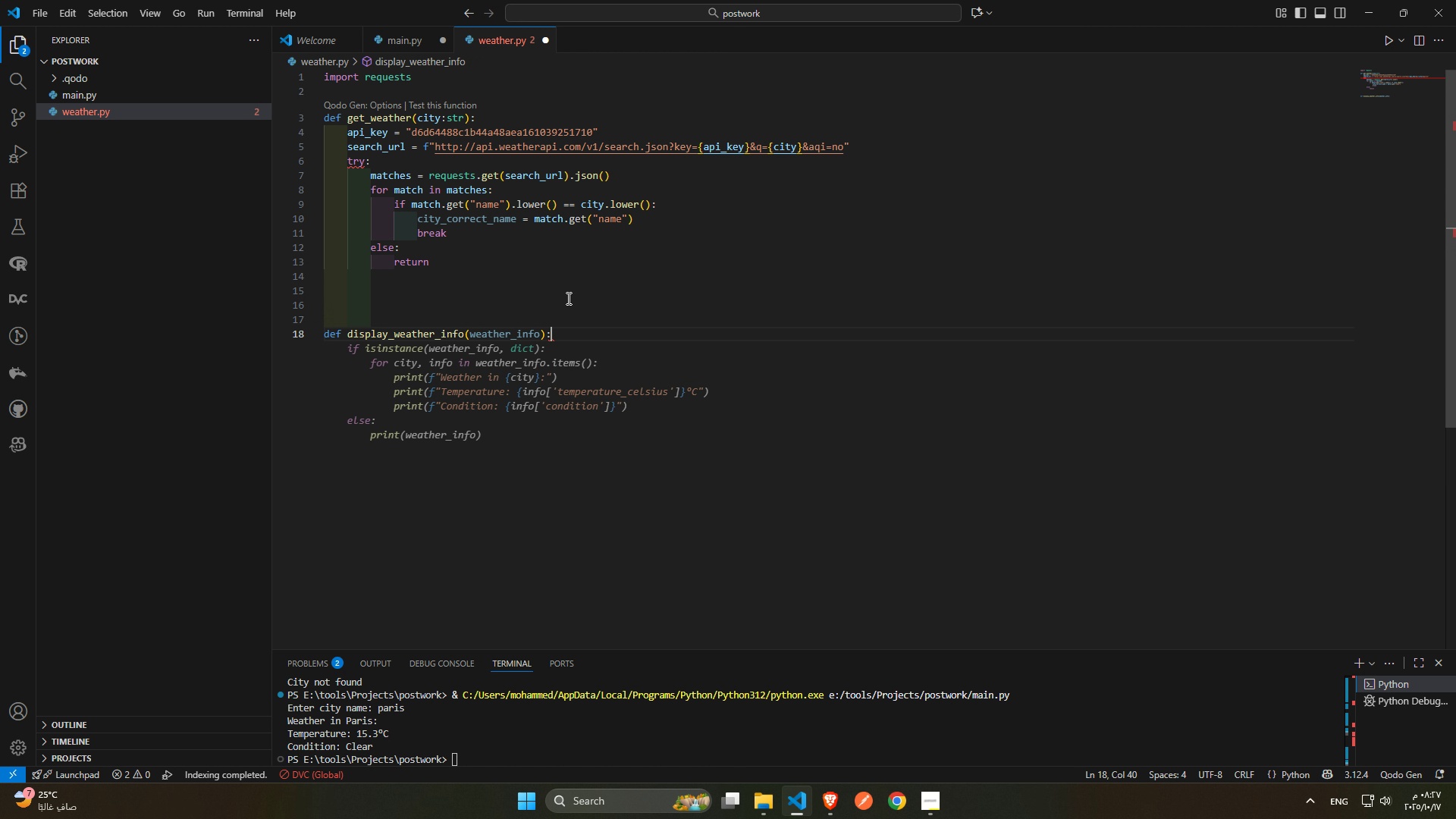 
key(Enter)
 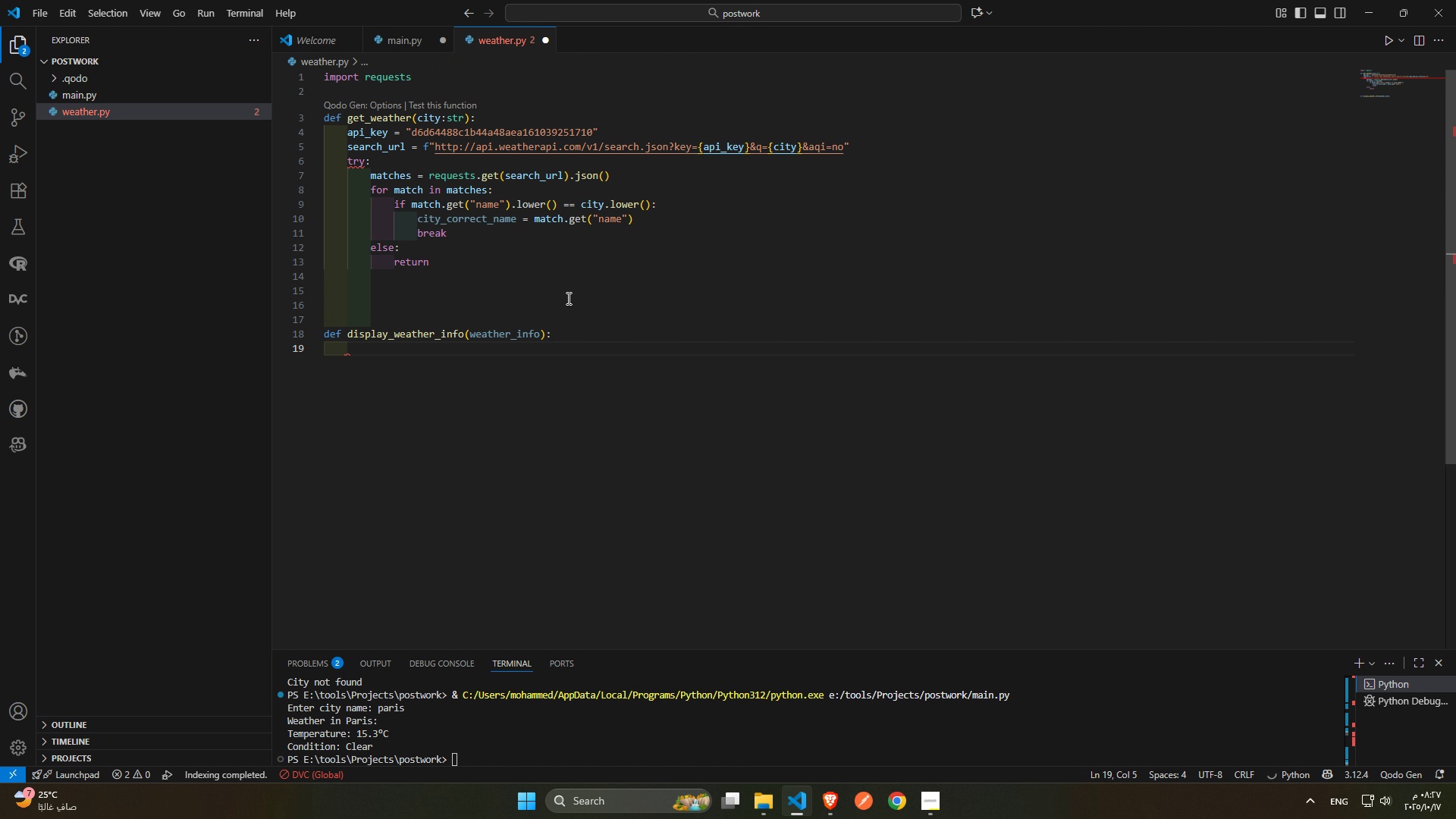 
type(of )
key(Backspace)
key(Backspace)
key(Backspace)
type(if is)
 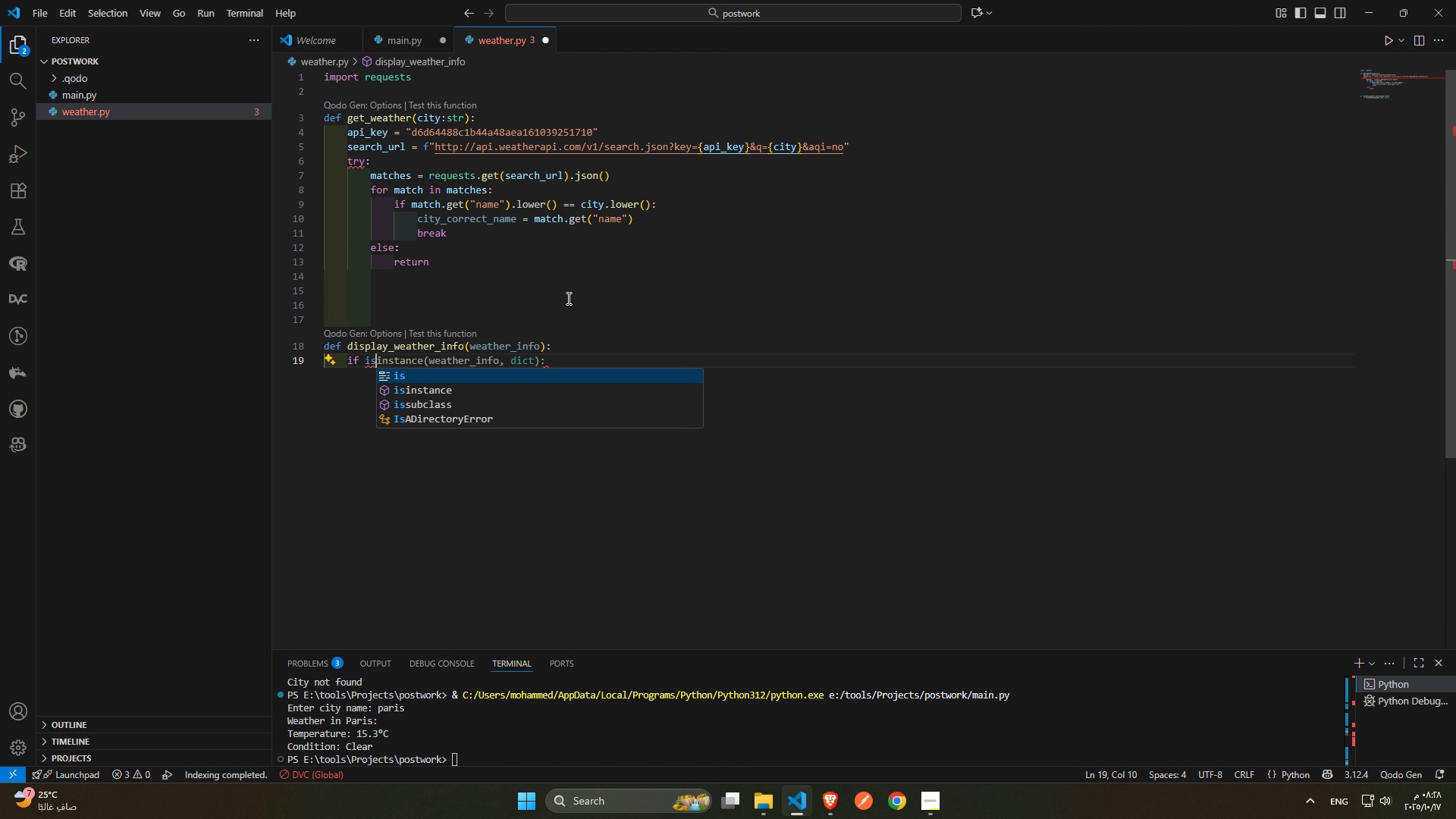 
key(ArrowDown)
 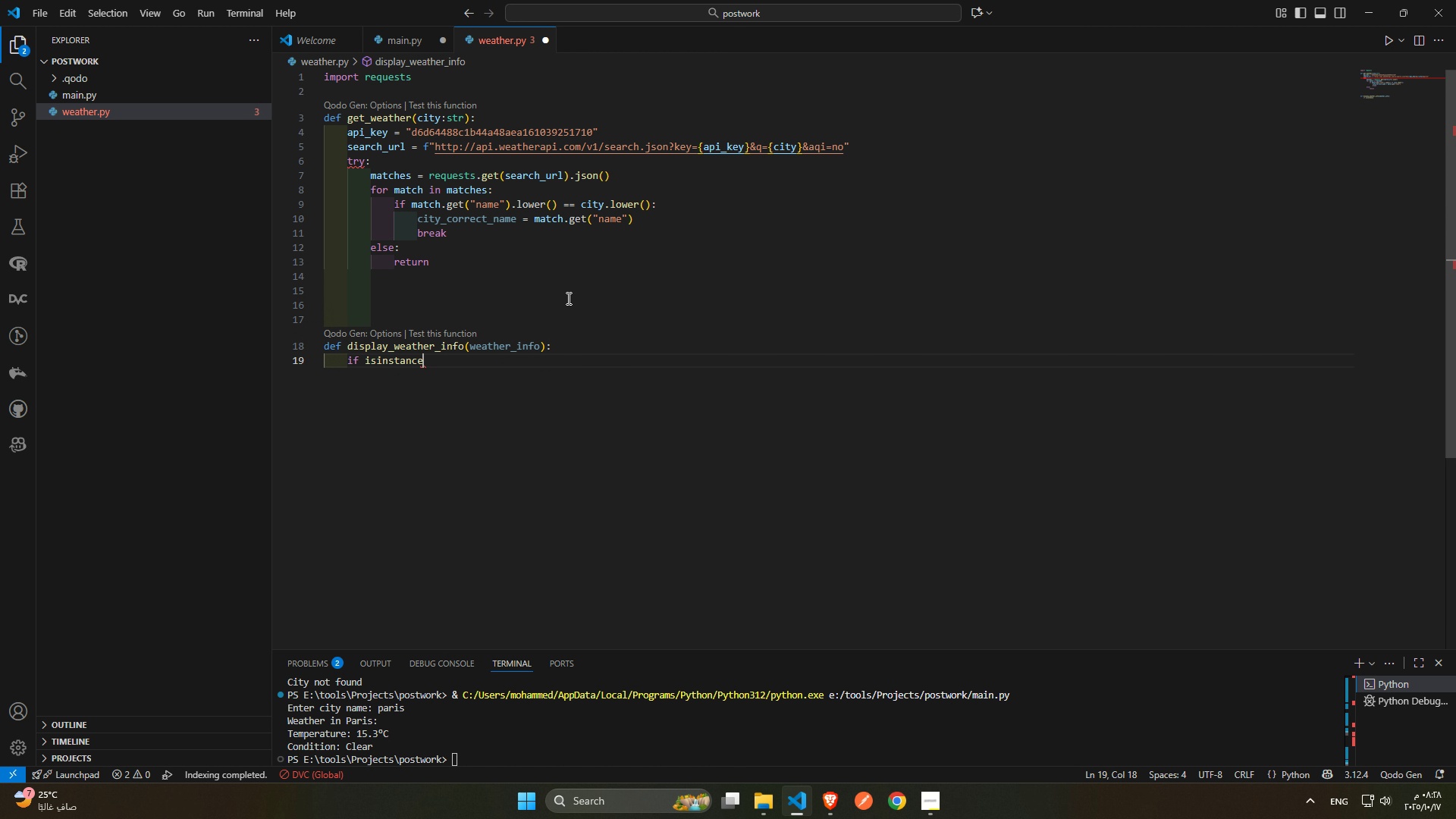 
key(Enter)
 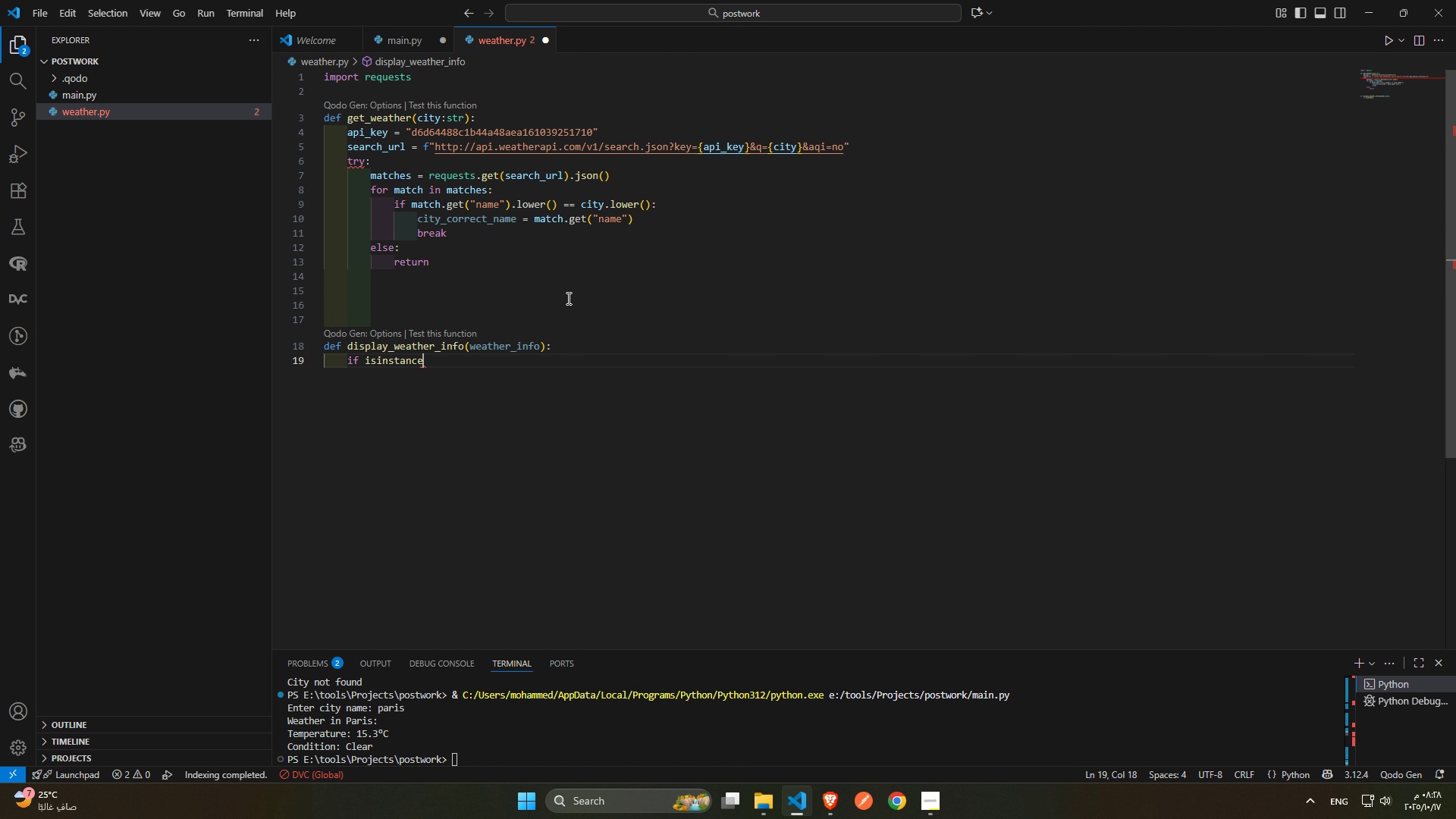 
type((w)
 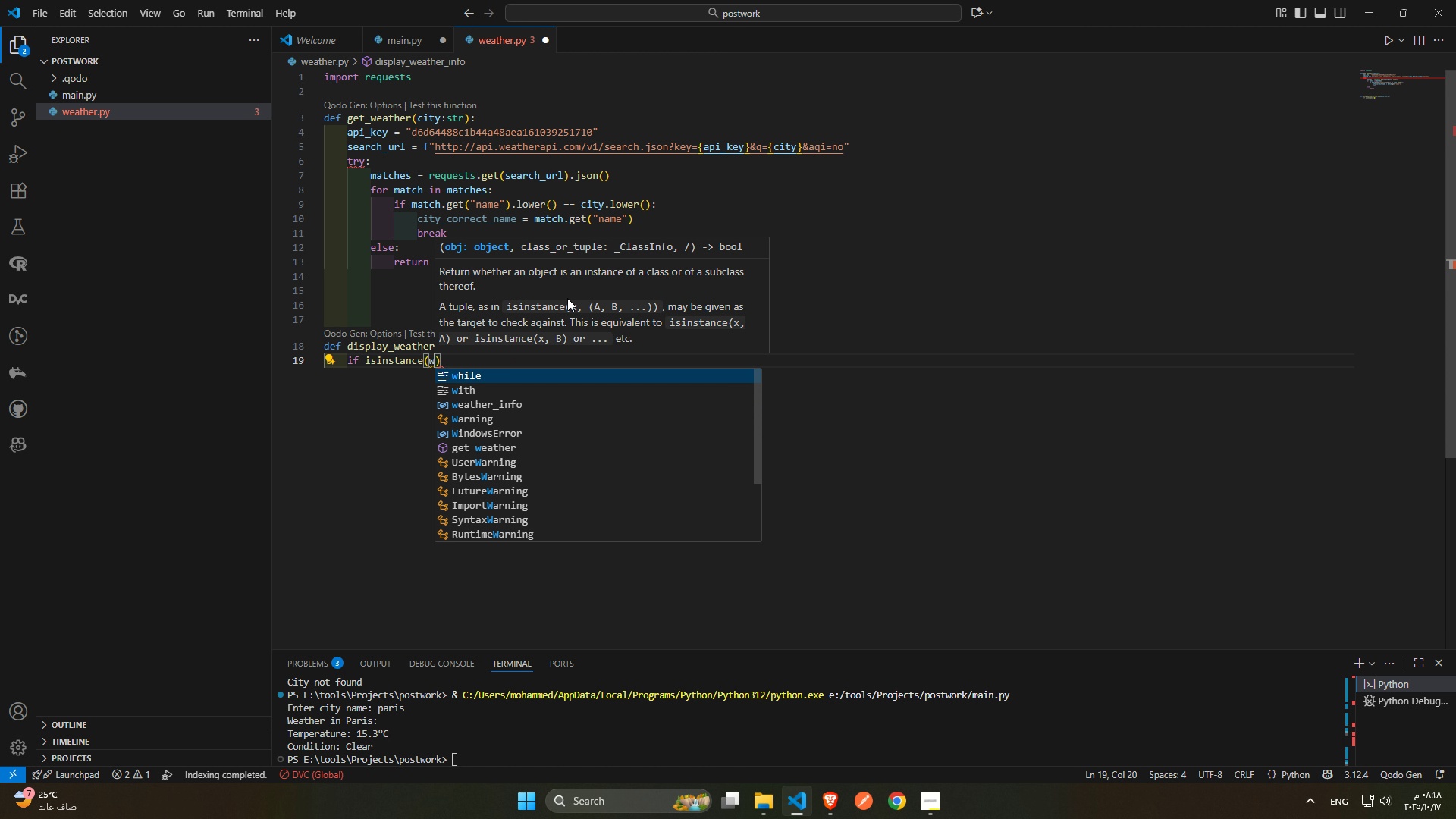 
key(ArrowDown)
 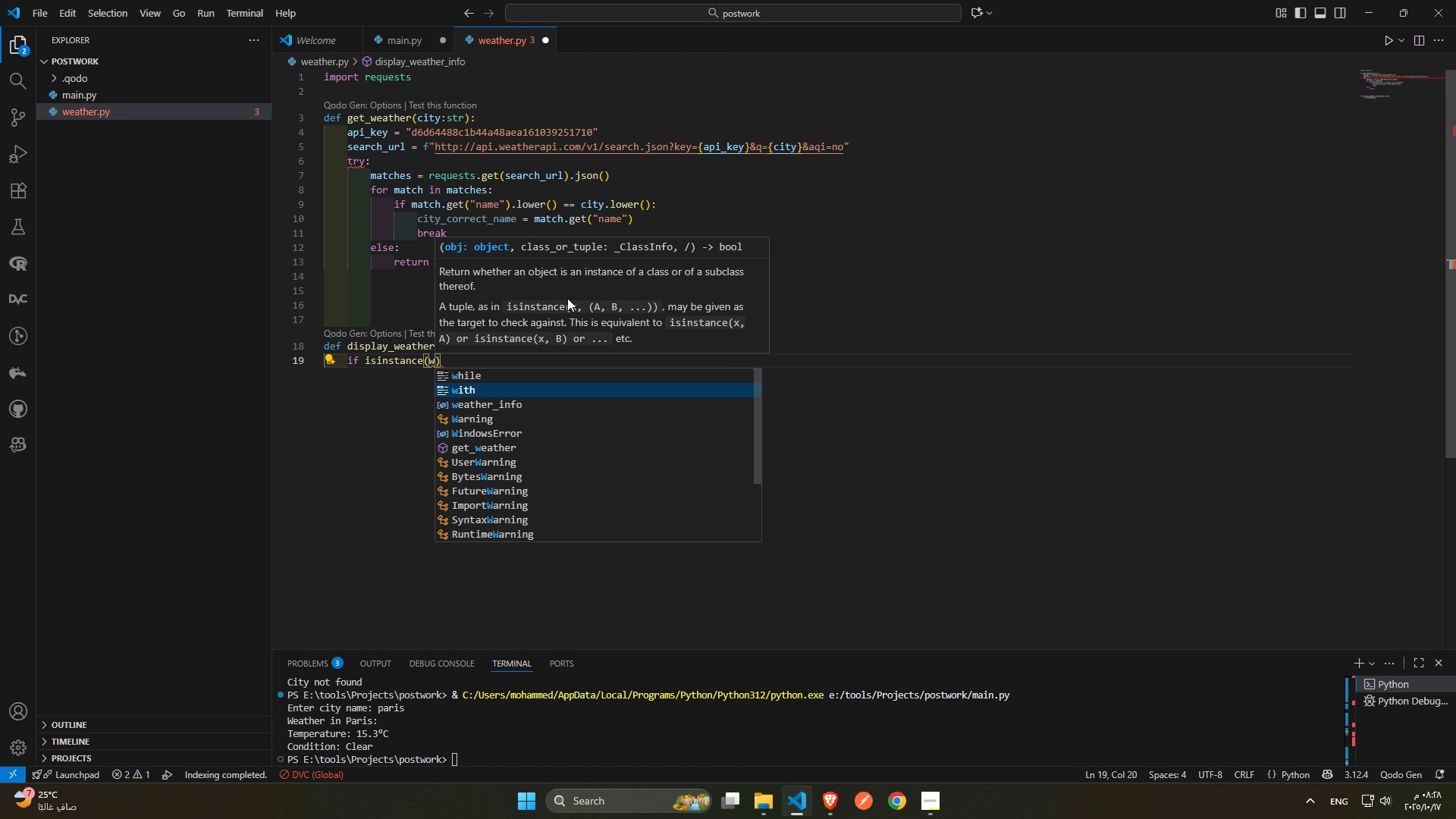 
key(ArrowDown)
 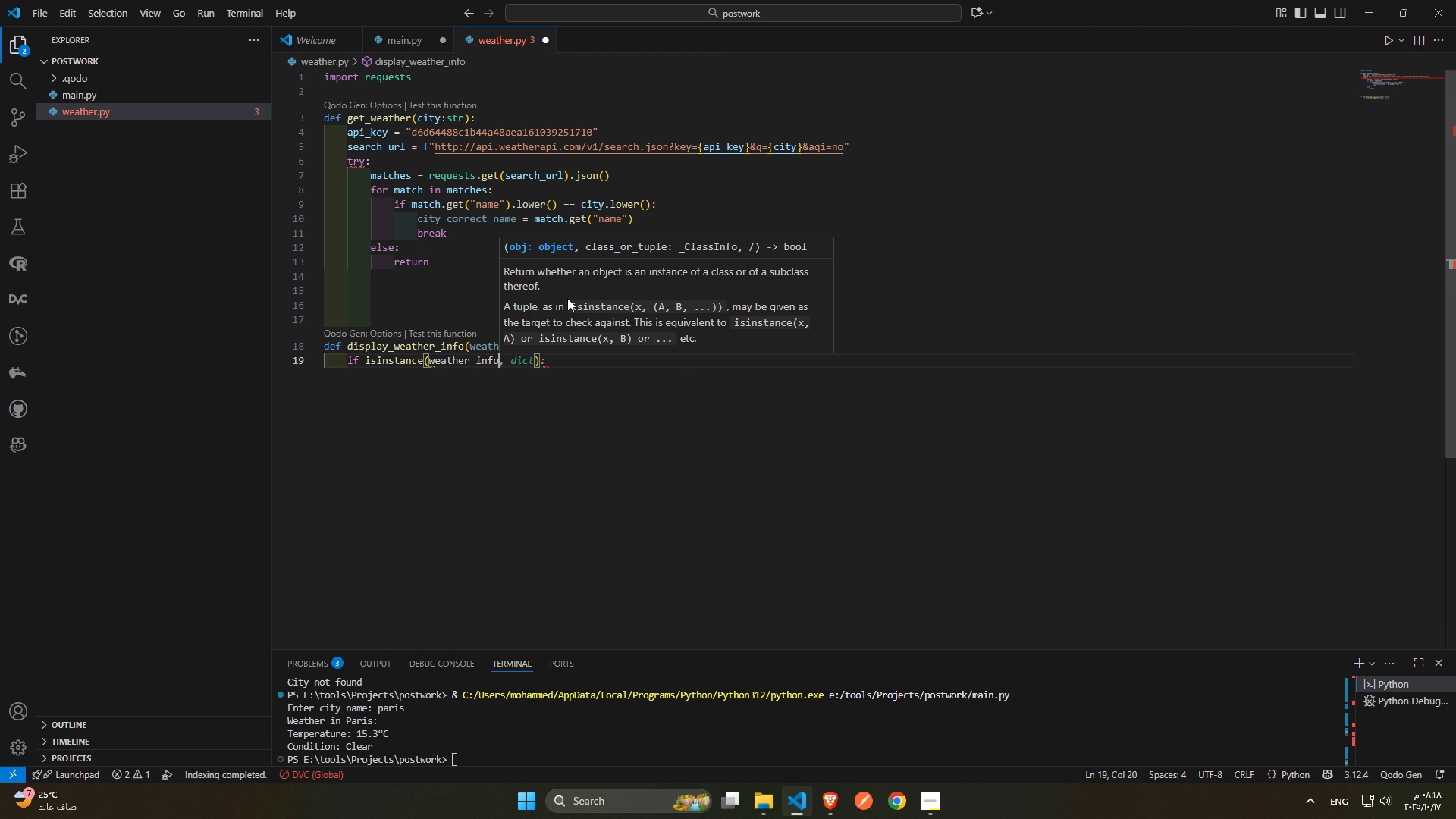 
key(Enter)
 